 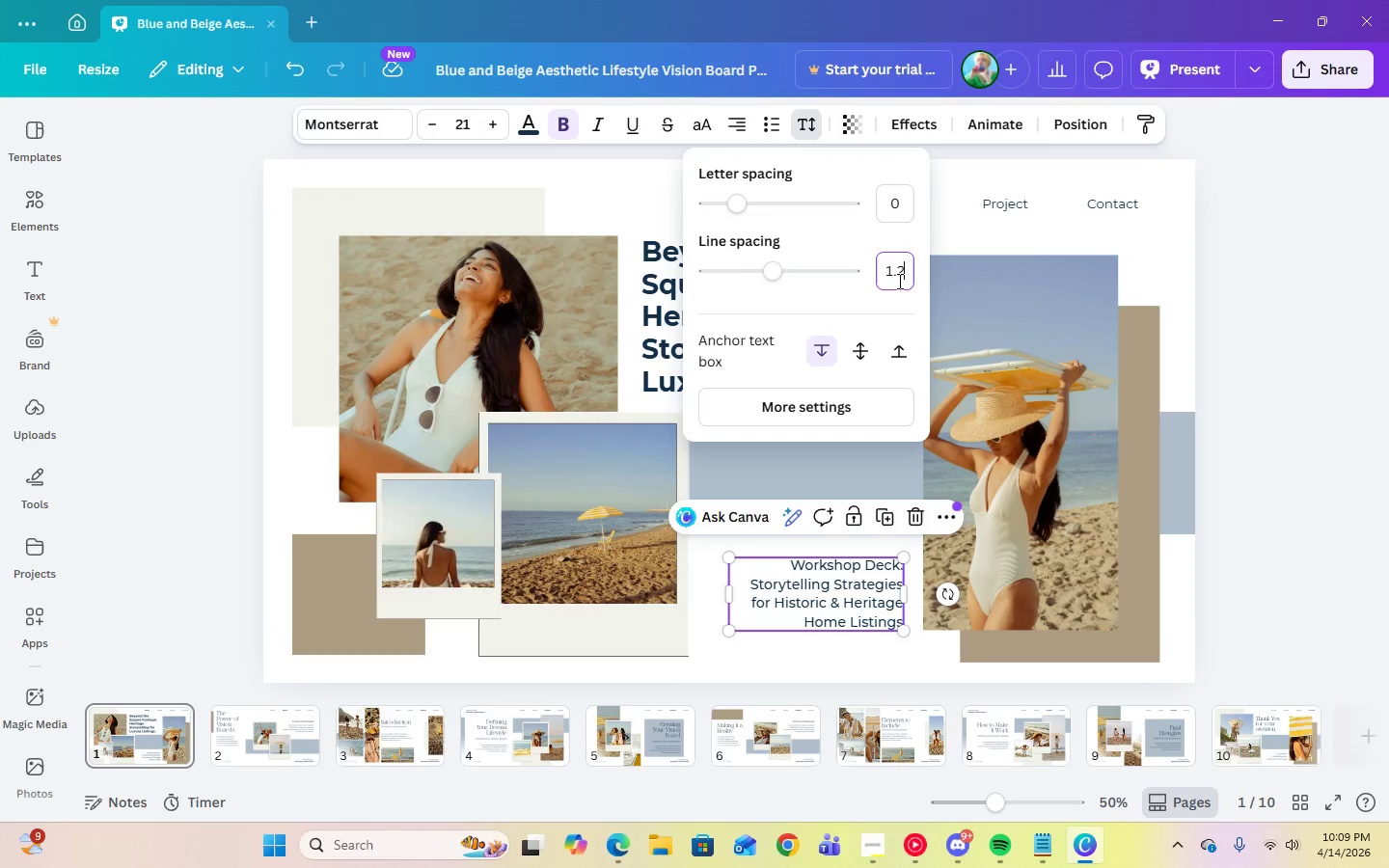 
key(Enter)
 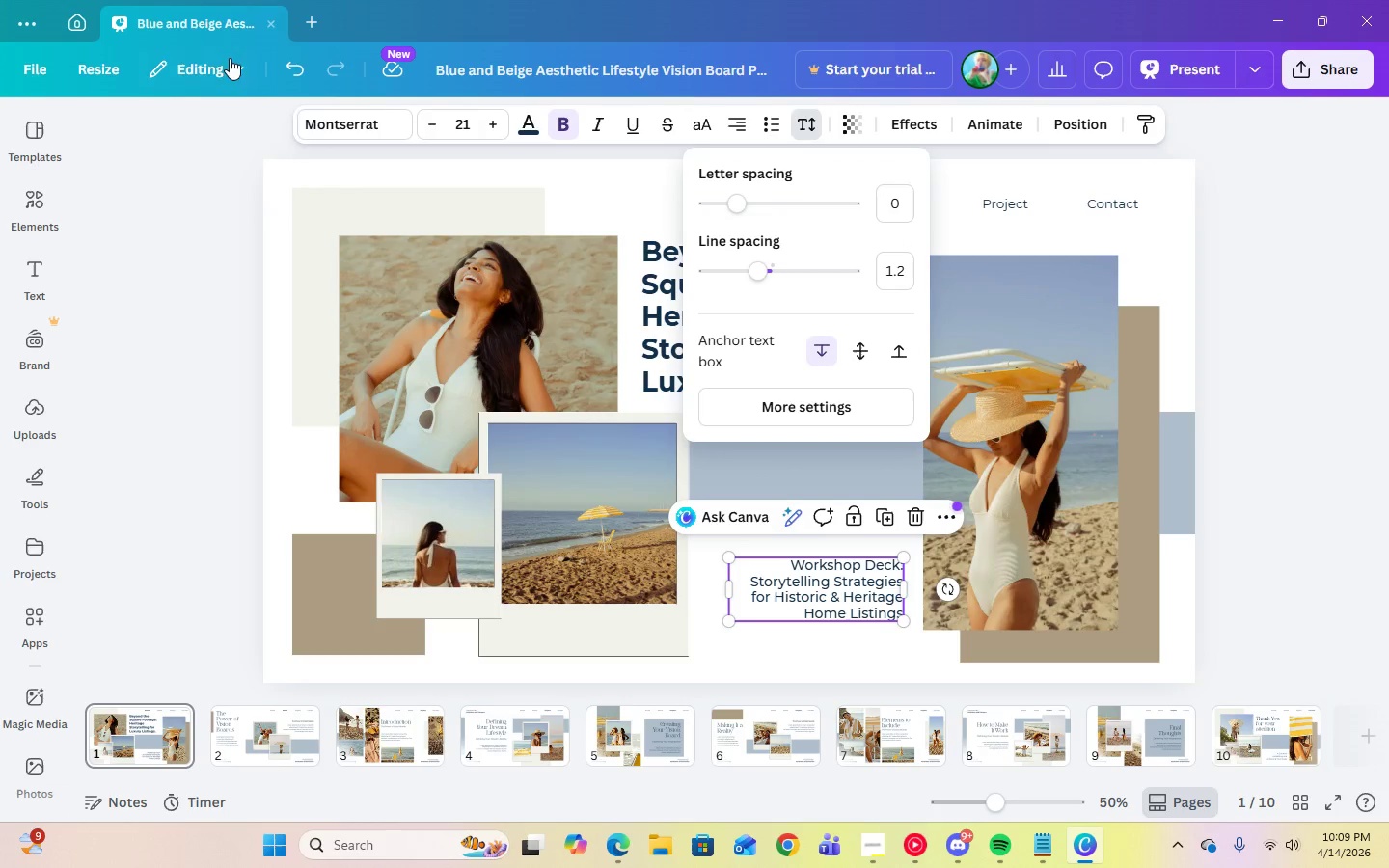 
left_click([290, 69])
 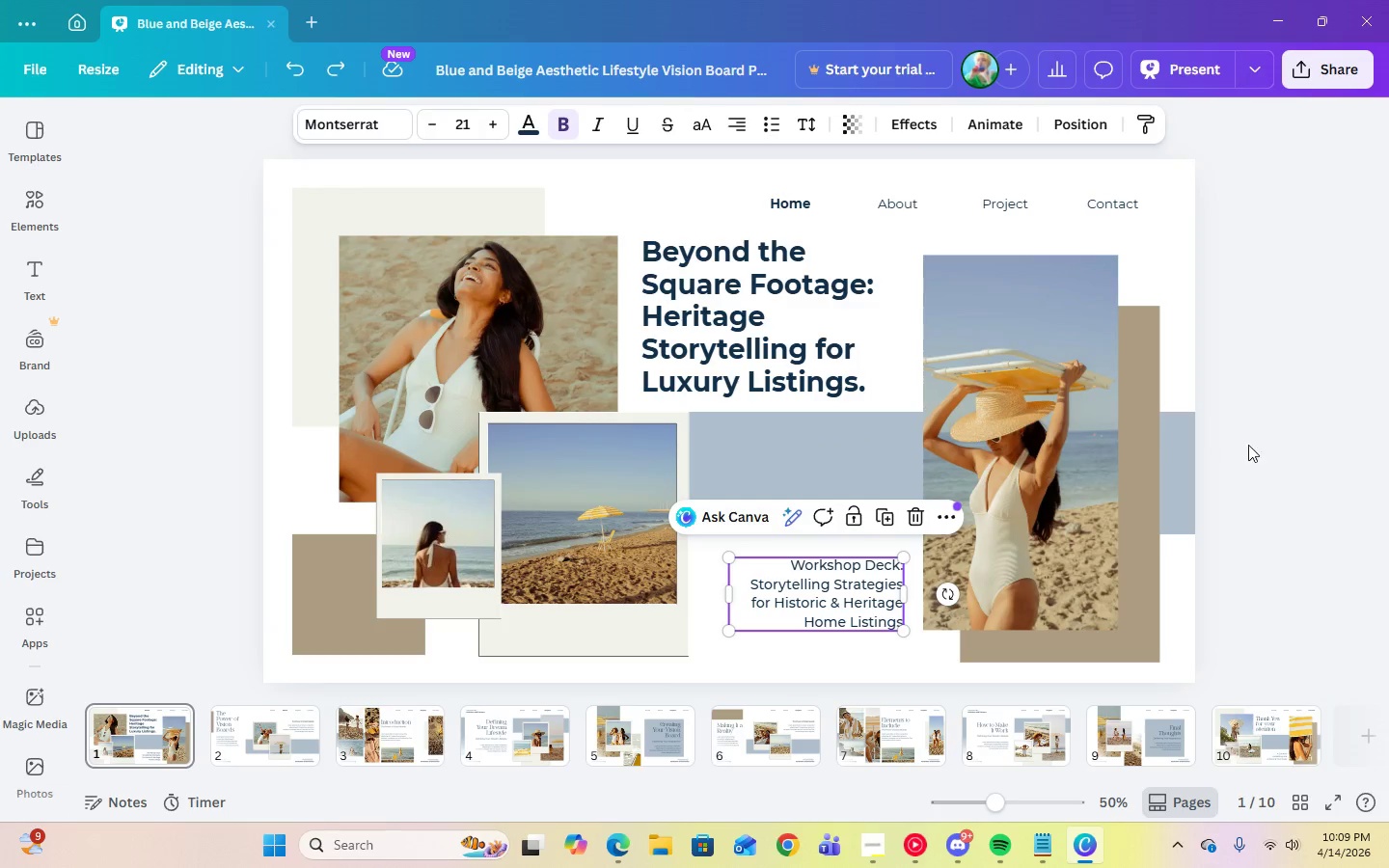 
left_click([1286, 462])
 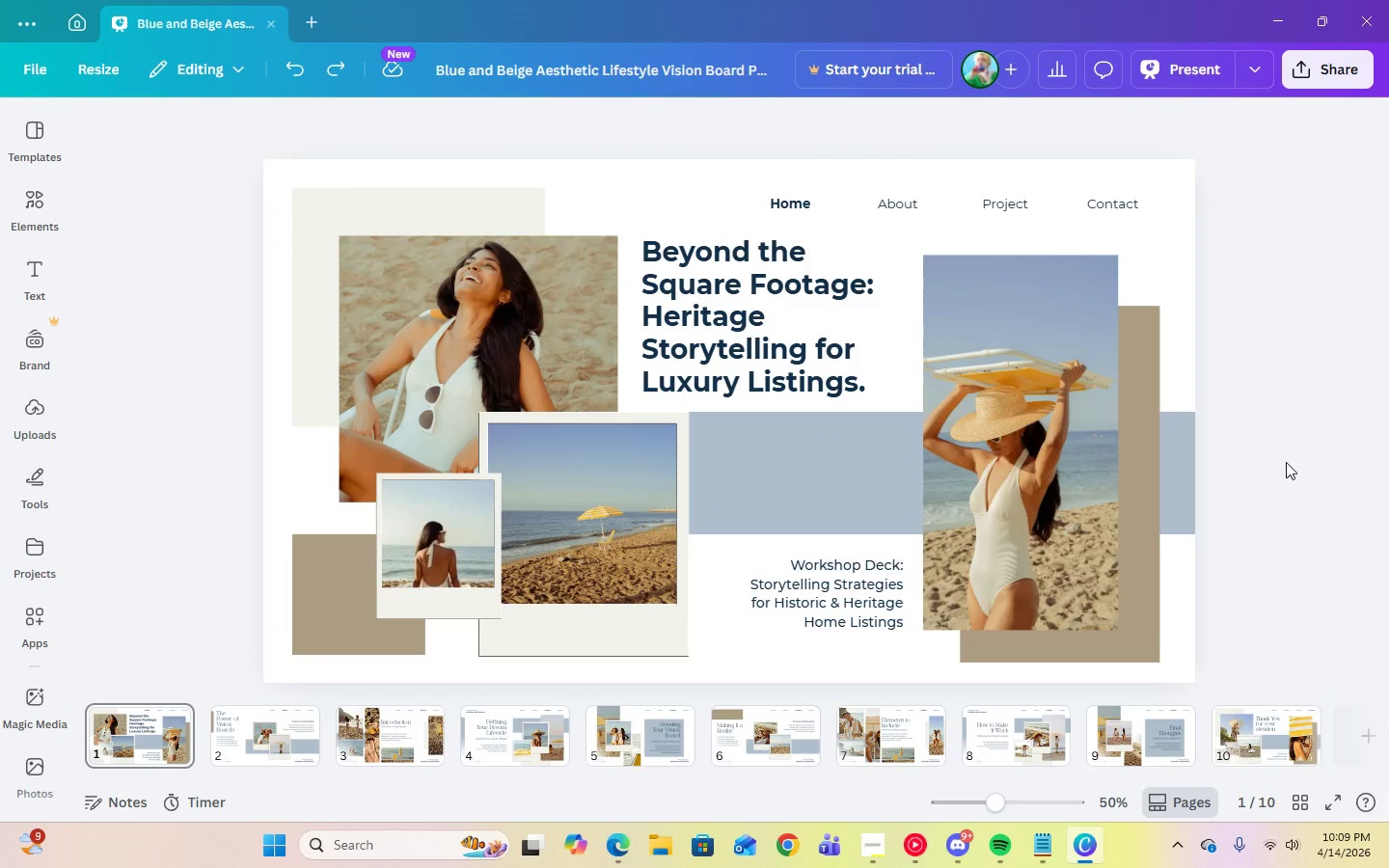 
wait(6.42)
 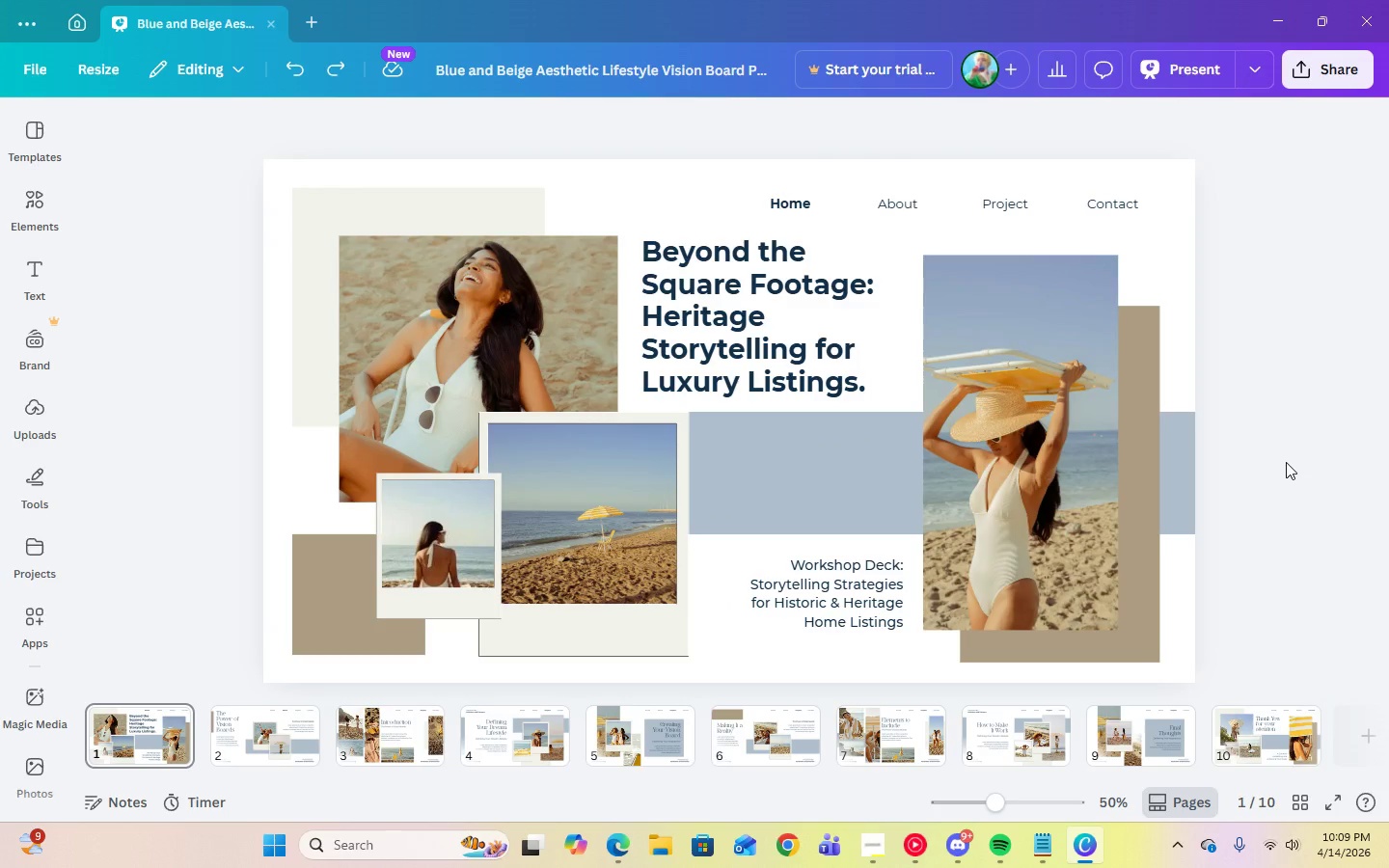 
left_click([829, 373])
 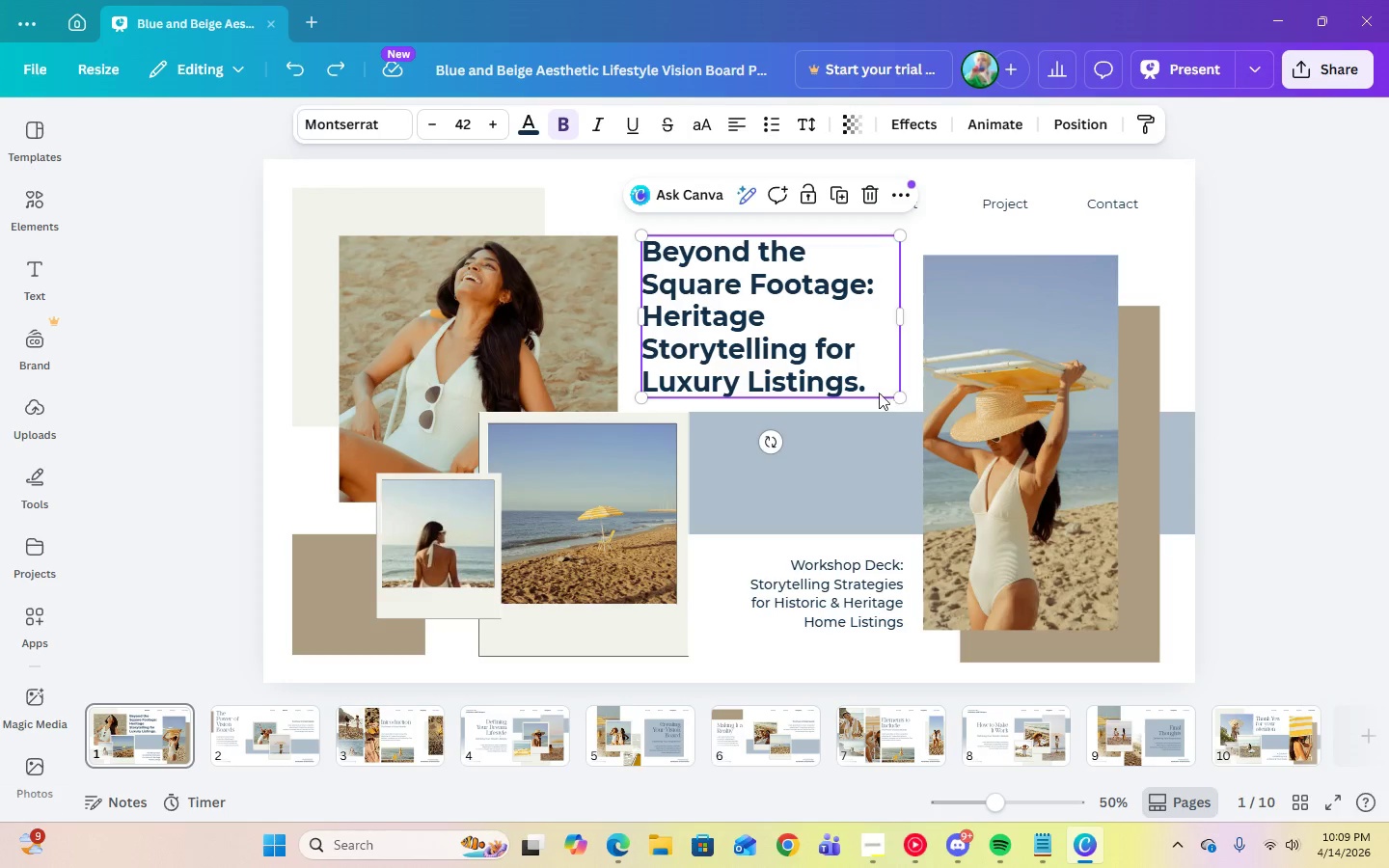 
left_click([874, 389])
 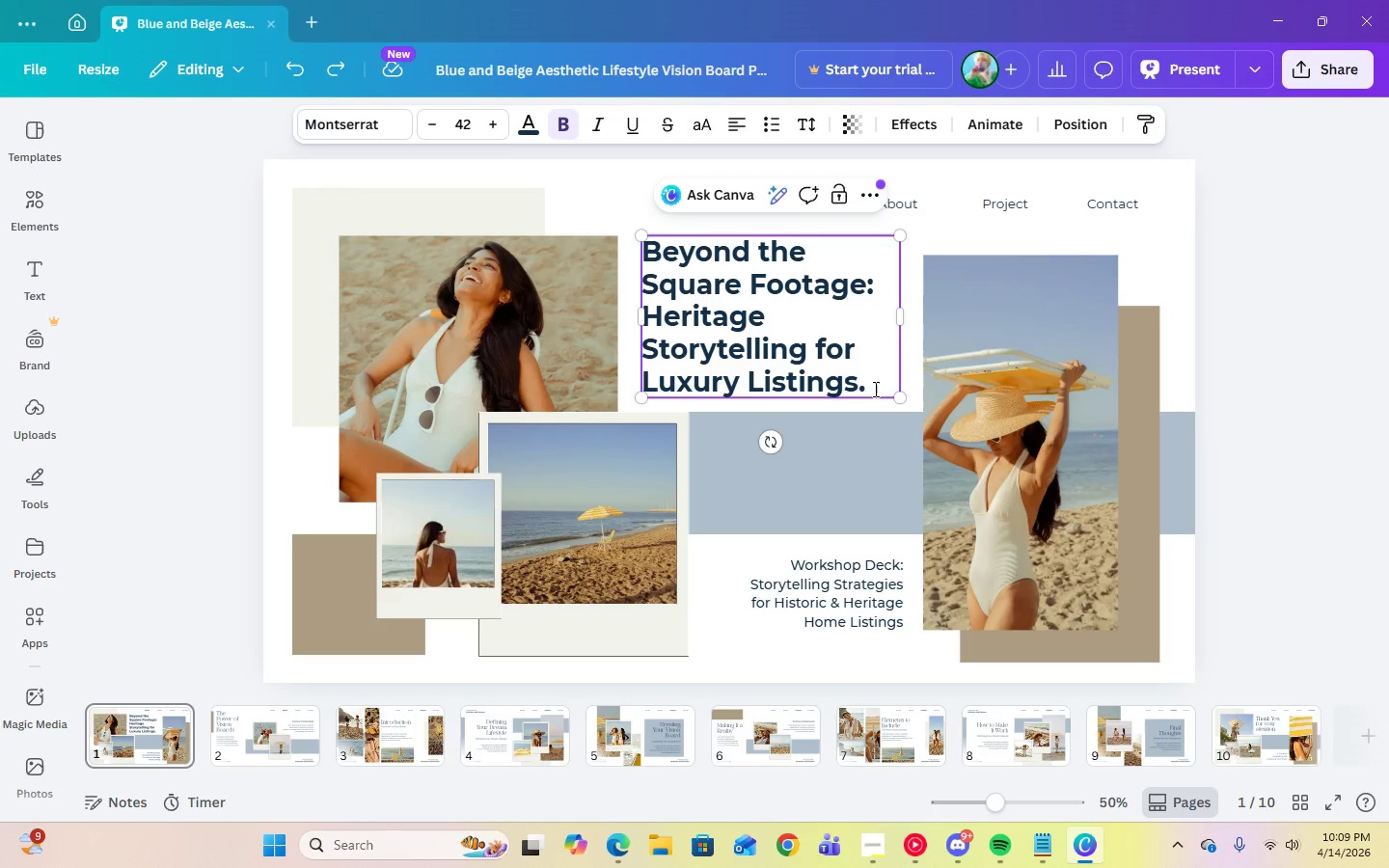 
key(Backspace)
 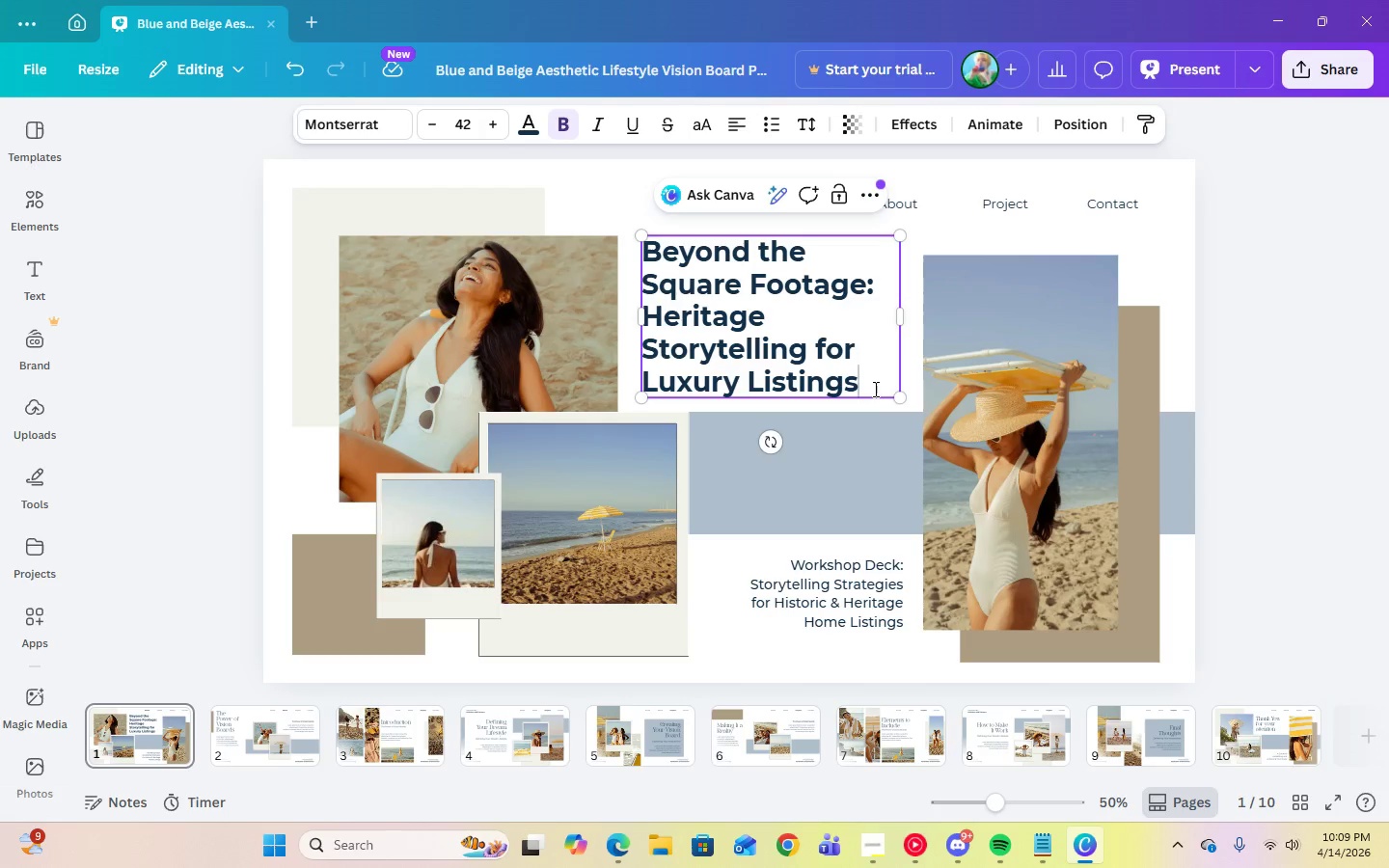 
wait(8.73)
 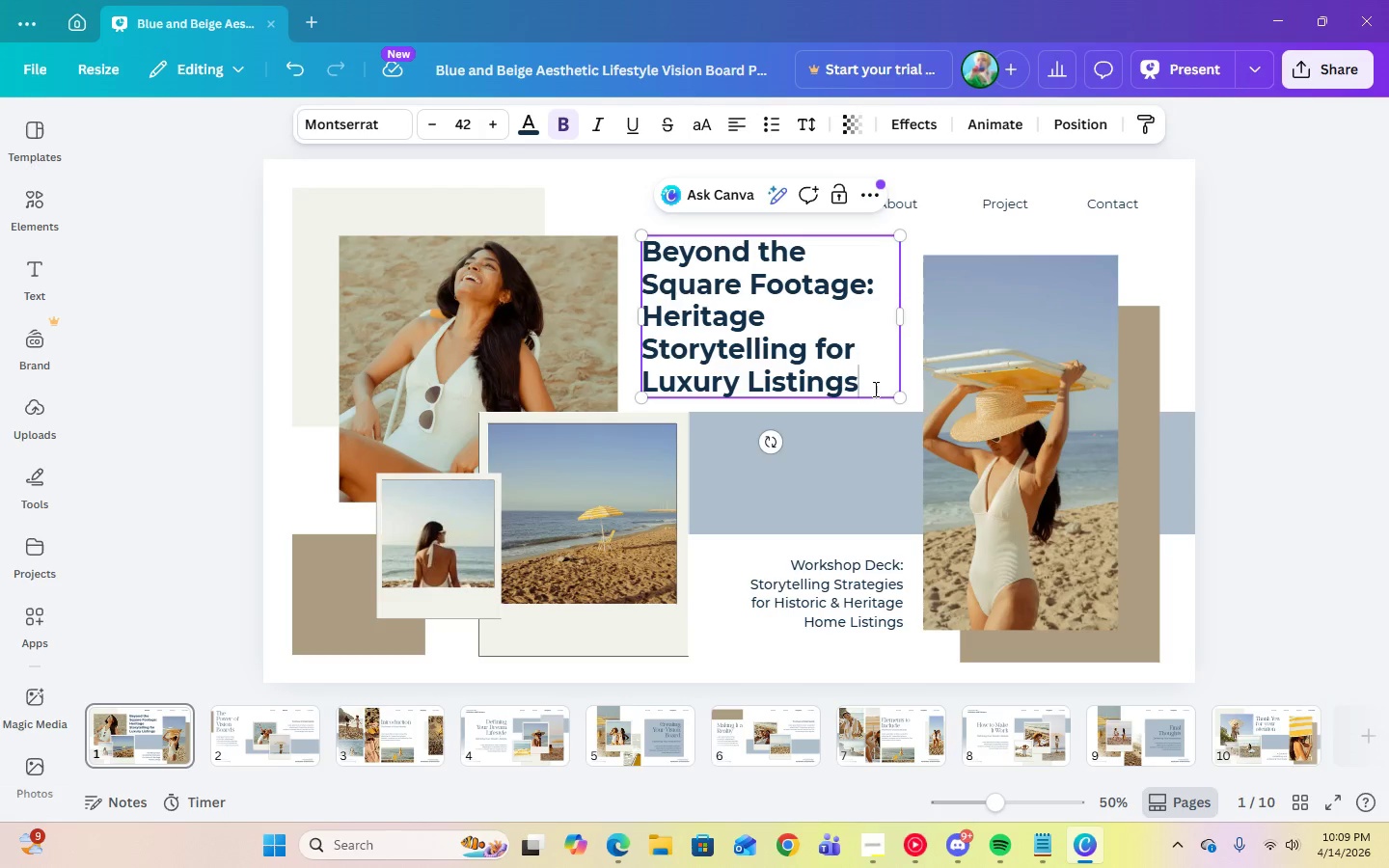 
left_click([531, 195])
 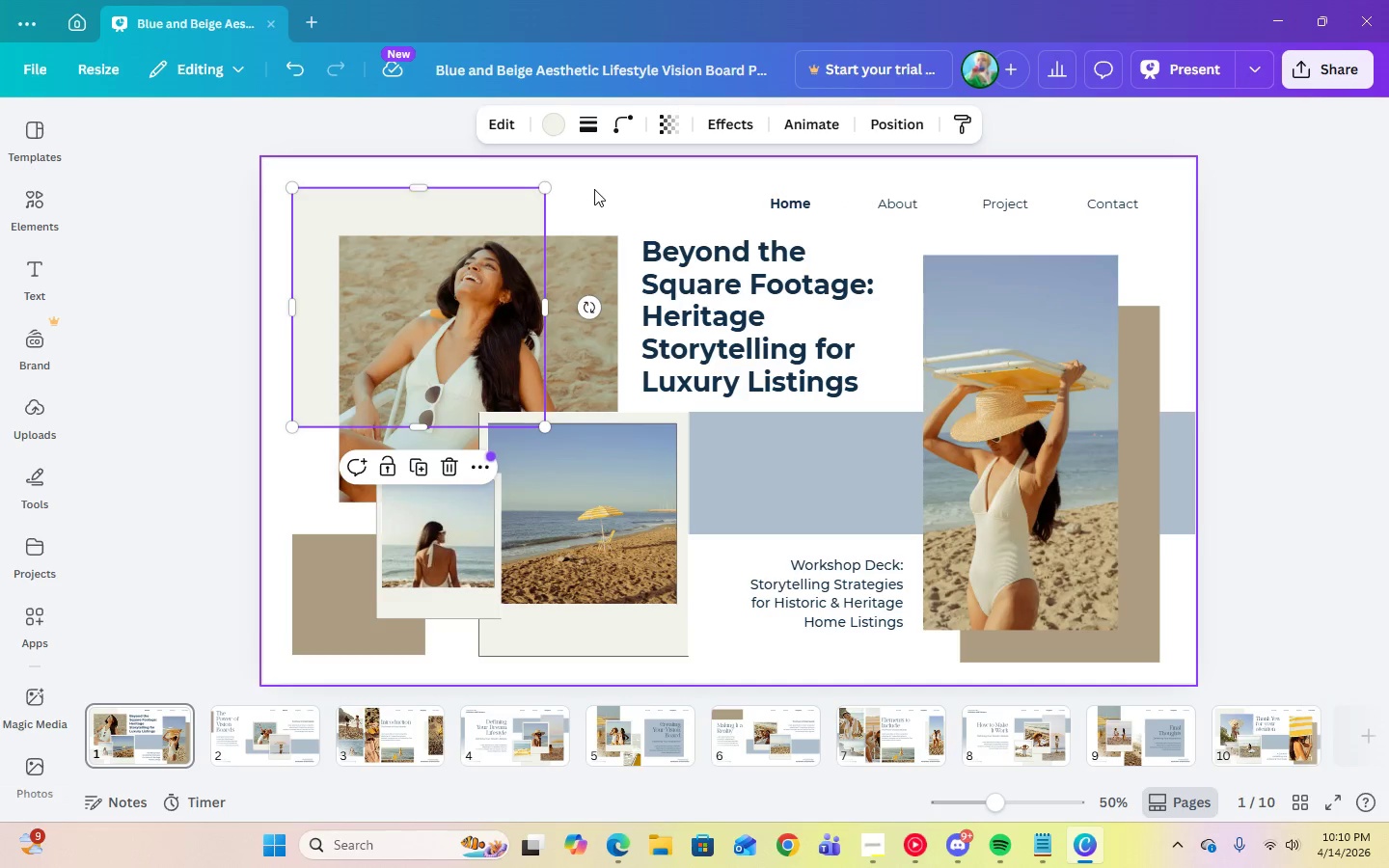 
left_click([620, 193])
 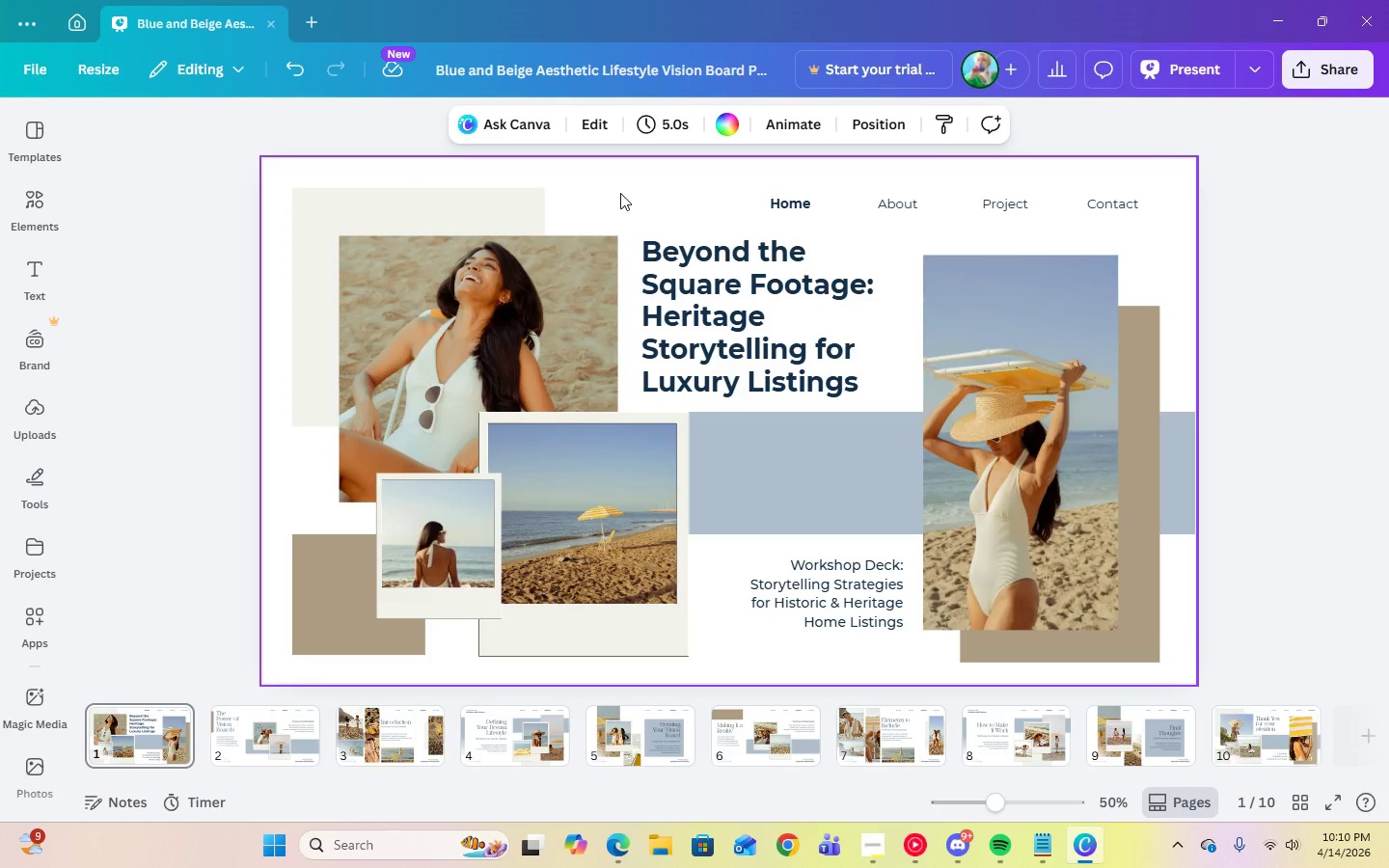 
key(Delete)
 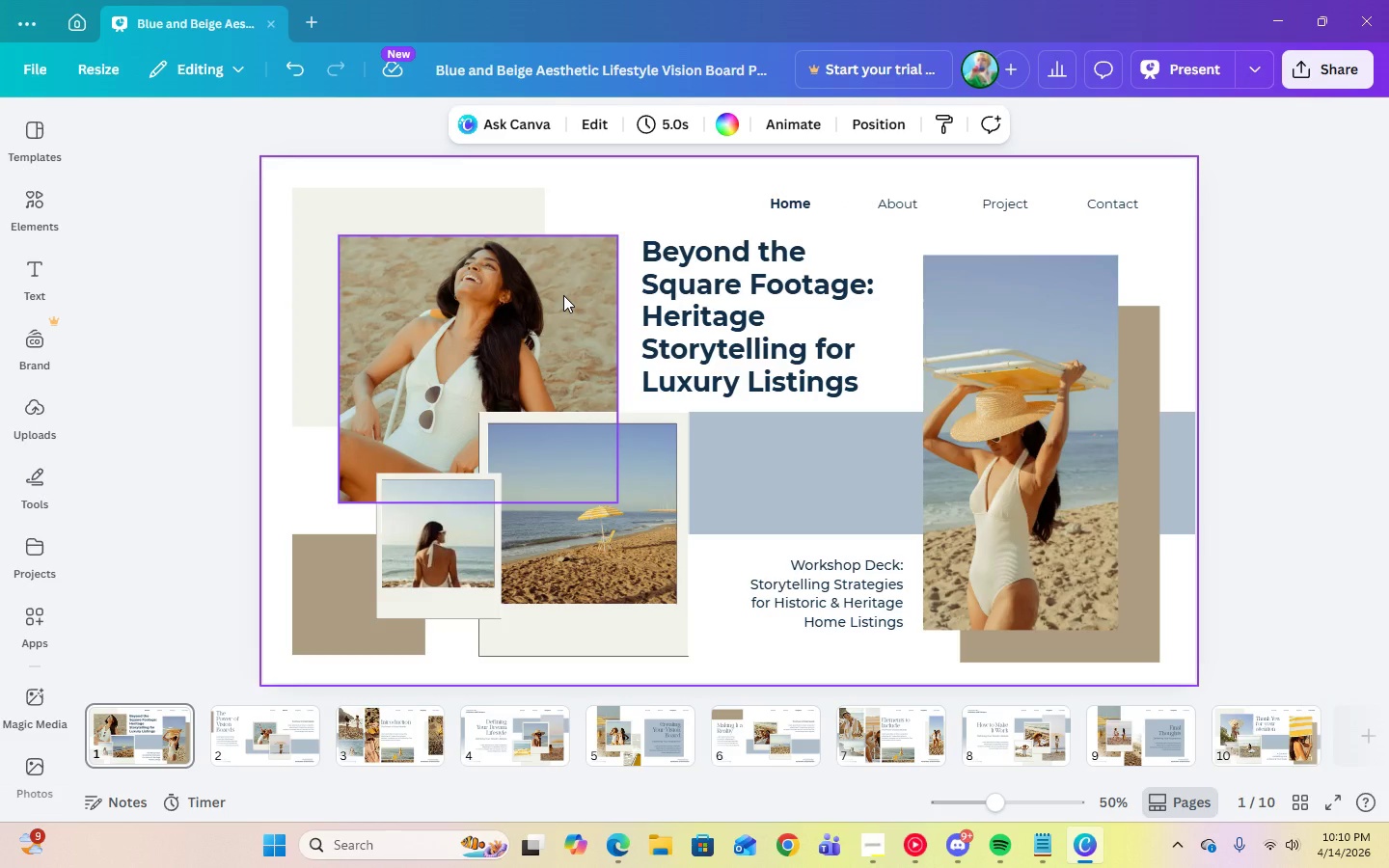 
wait(8.91)
 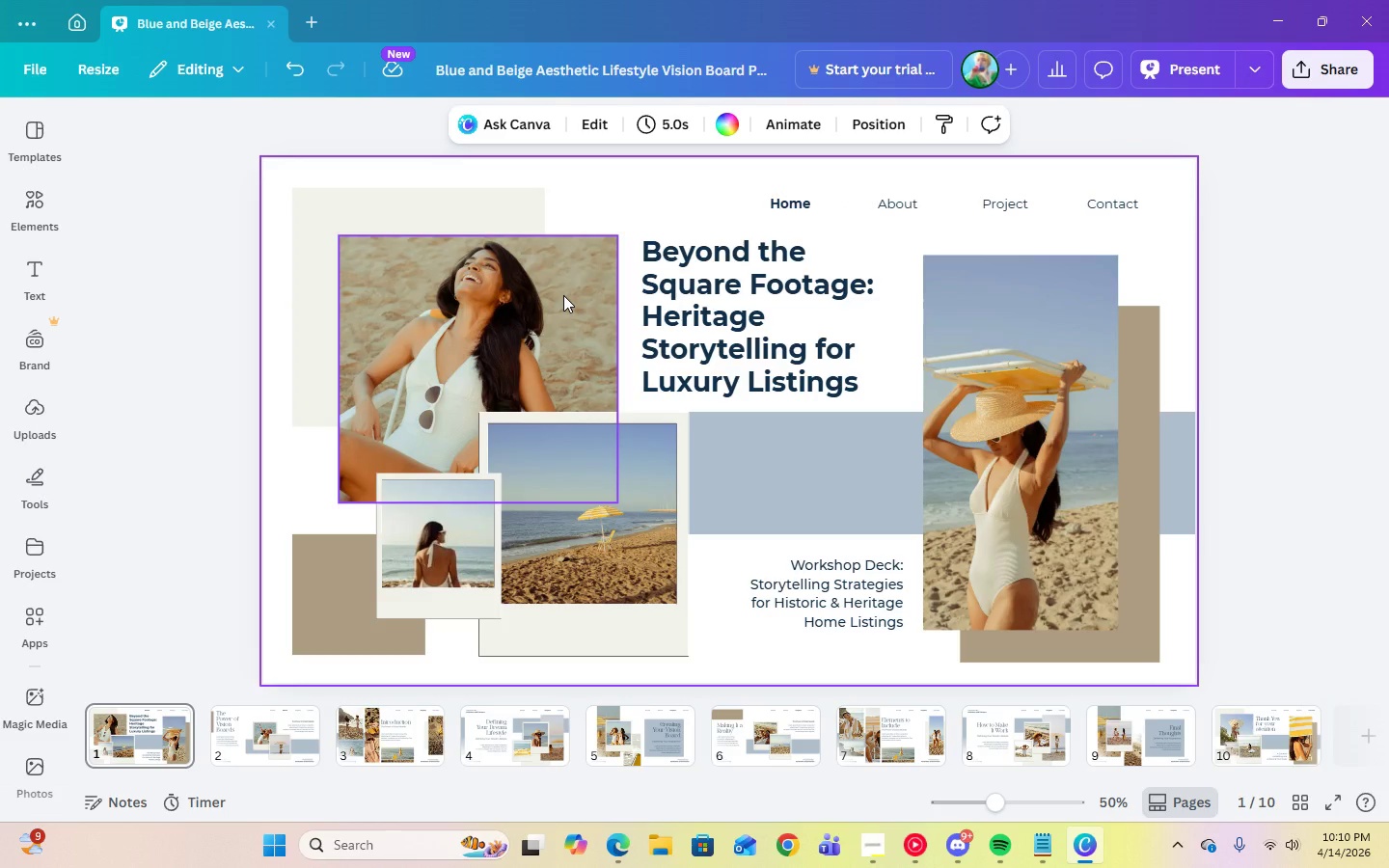 
left_click([779, 201])
 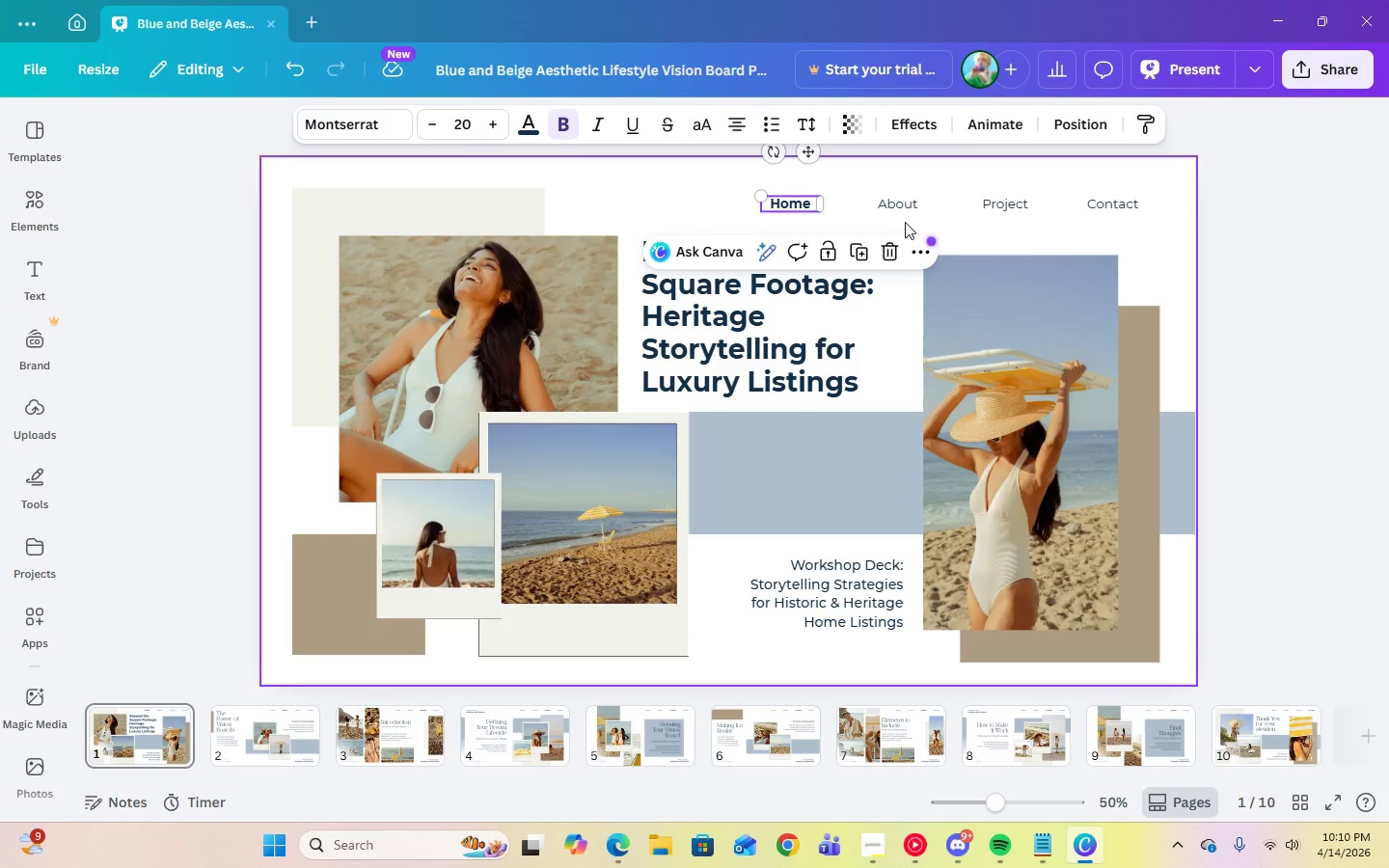 
left_click([900, 206])
 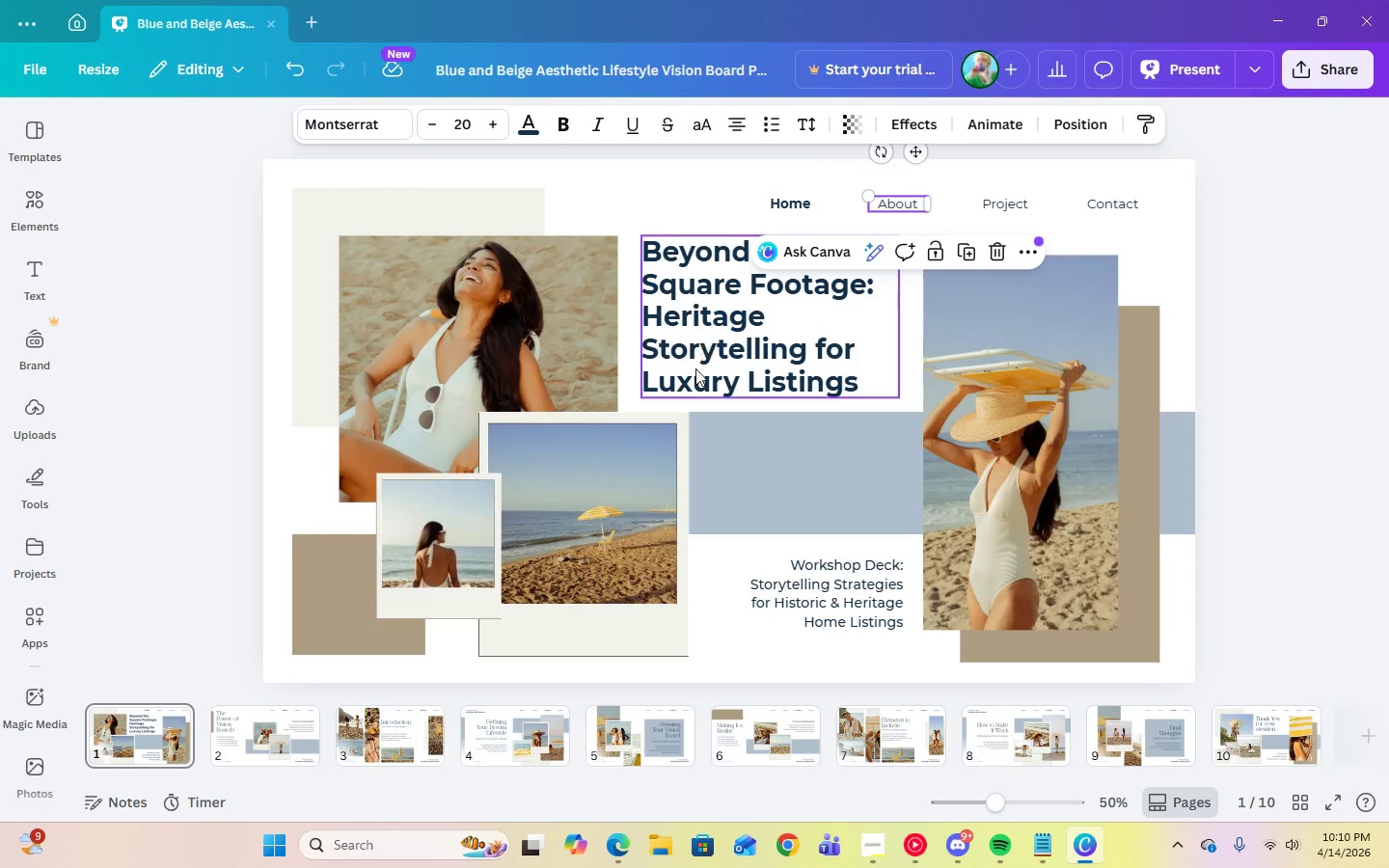 
left_click([695, 368])
 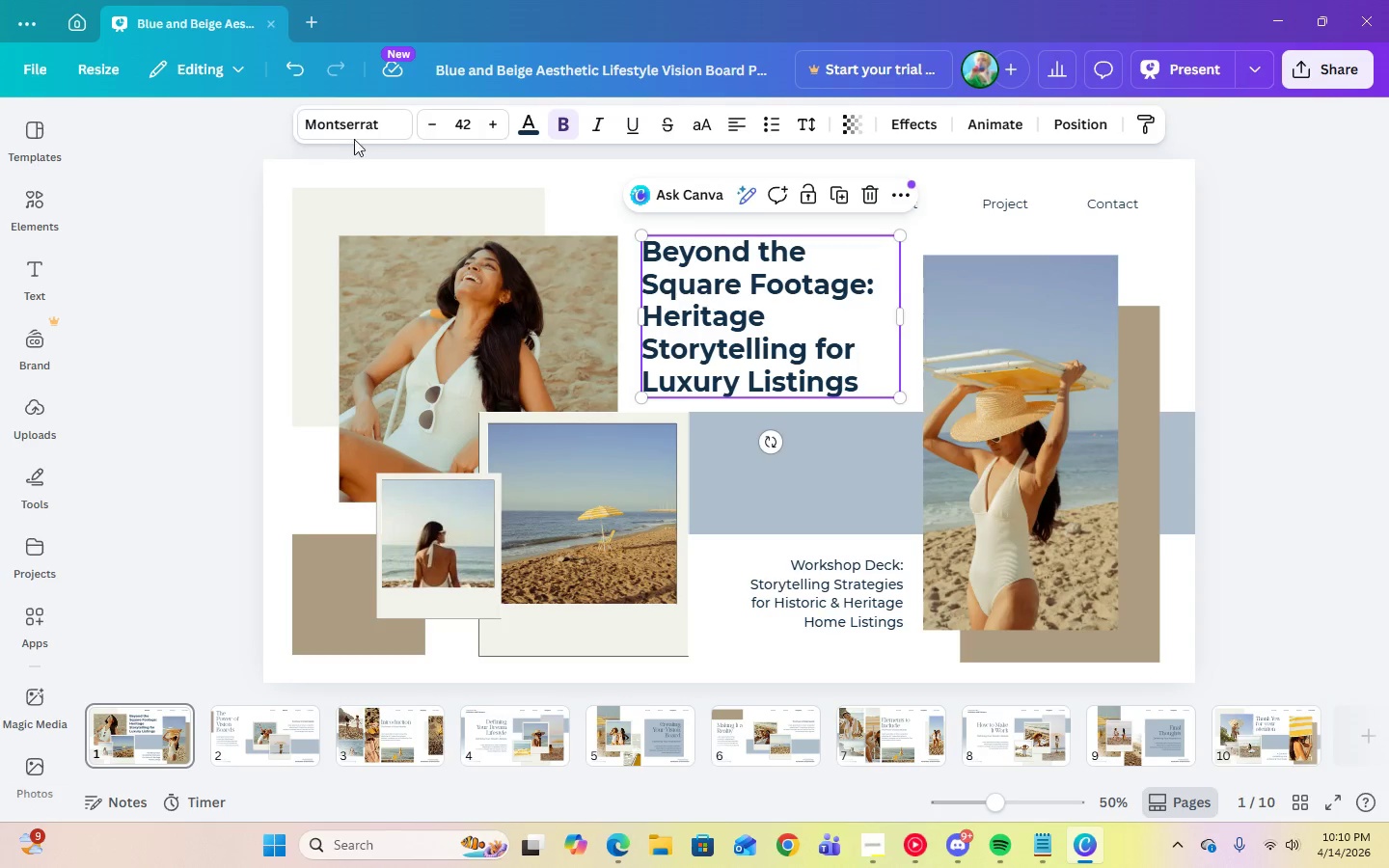 
left_click([352, 134])
 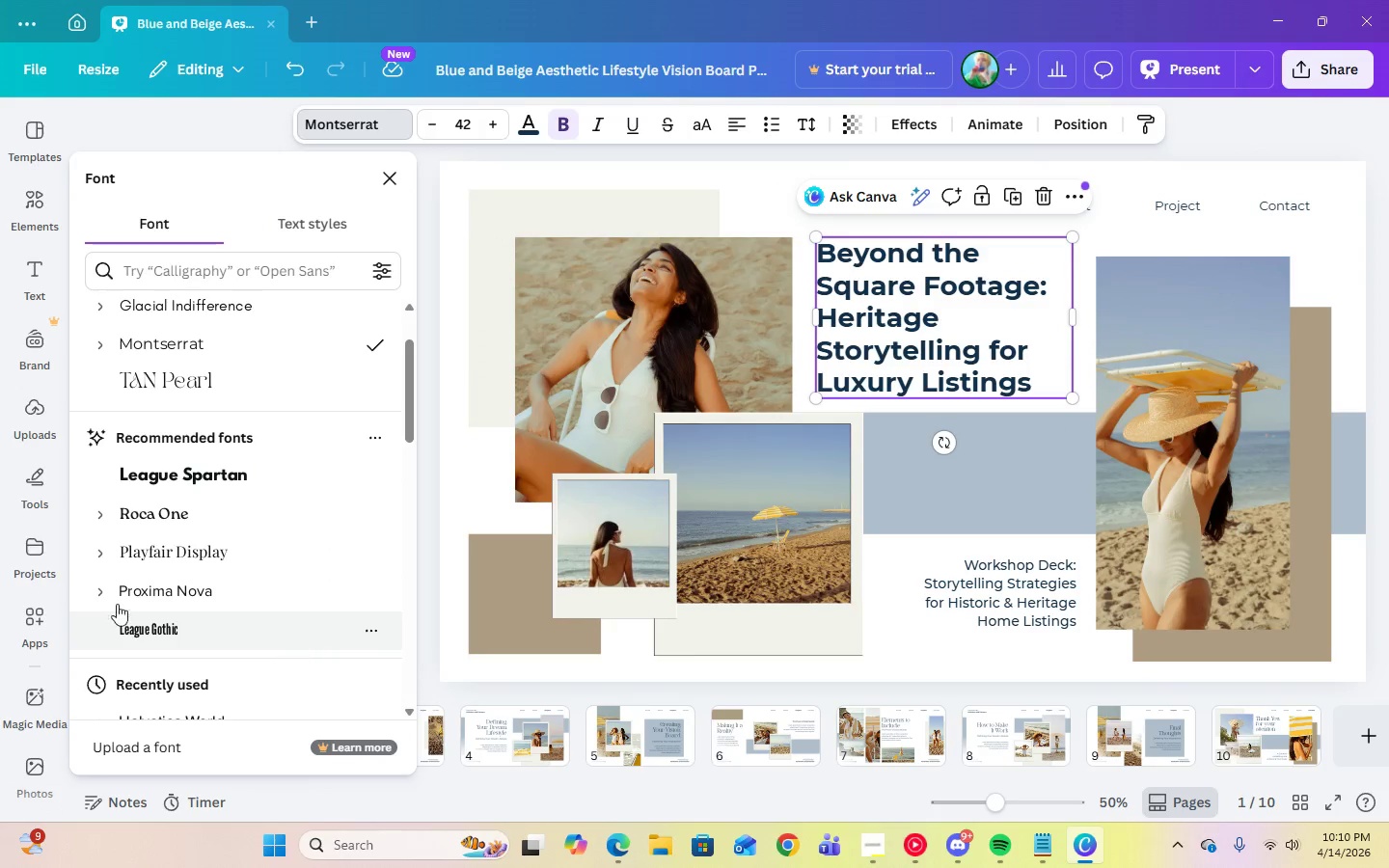 
left_click([97, 555])
 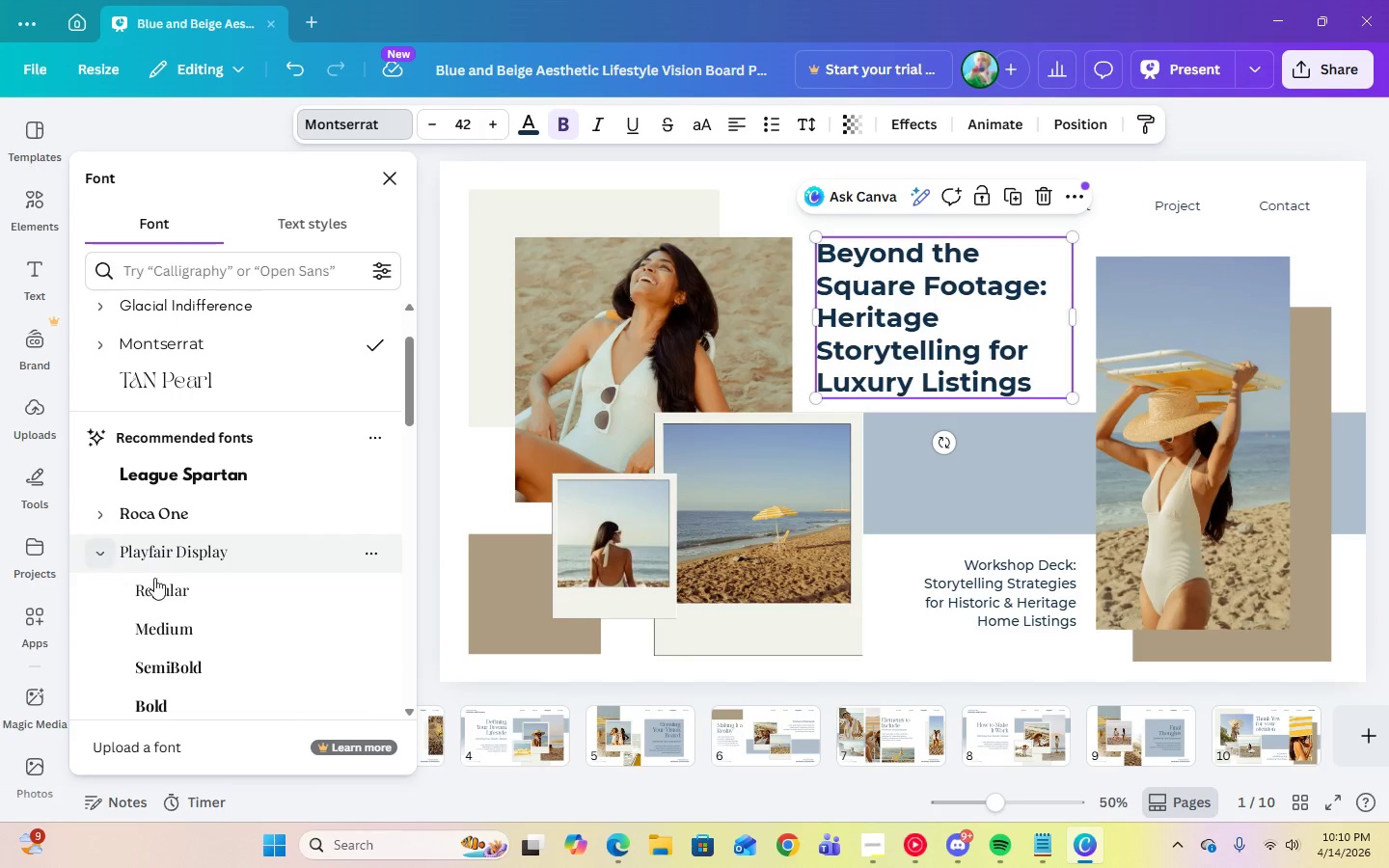 
scroll: coordinate [189, 600], scroll_direction: down, amount: 1.0
 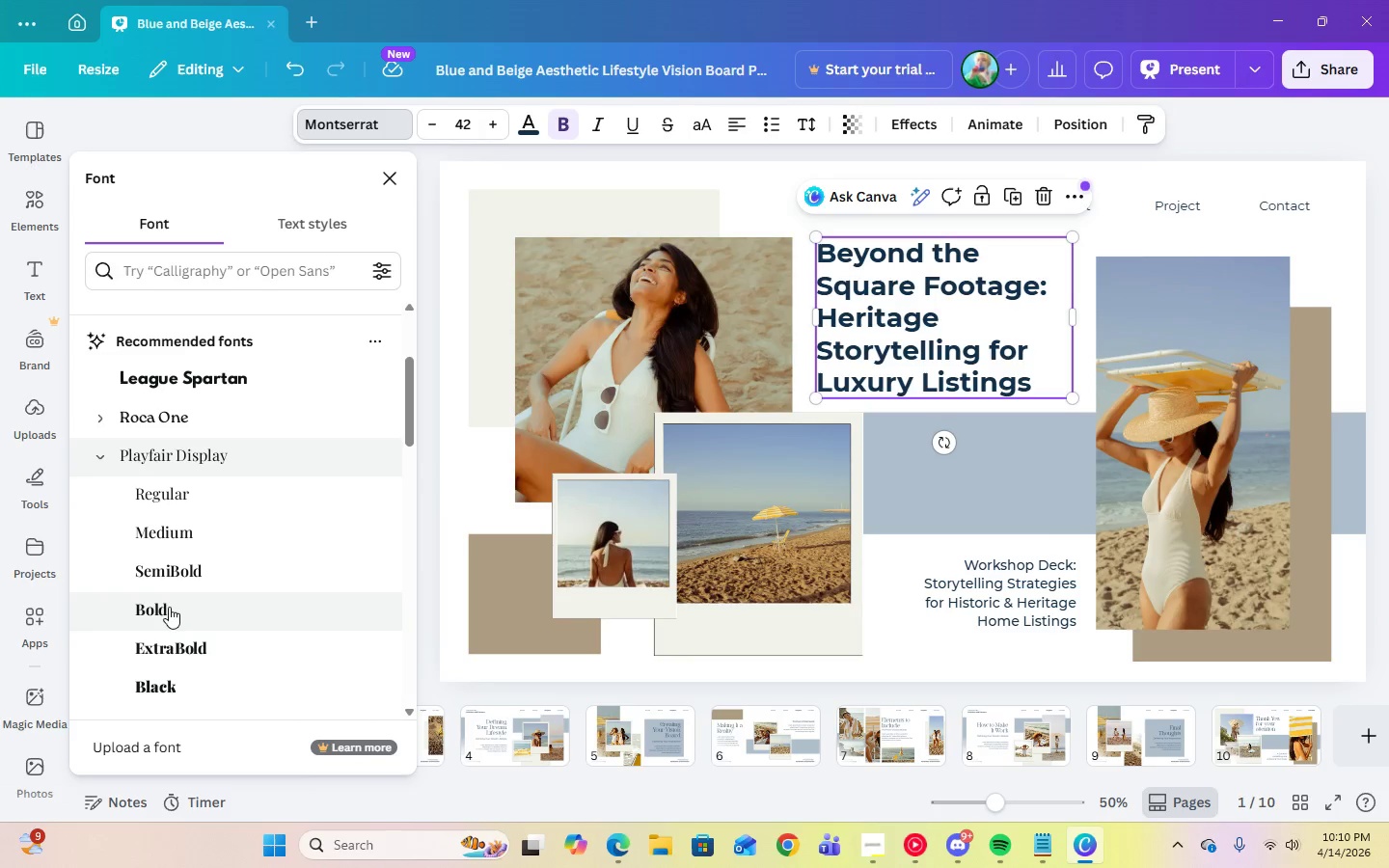 
left_click([168, 610])
 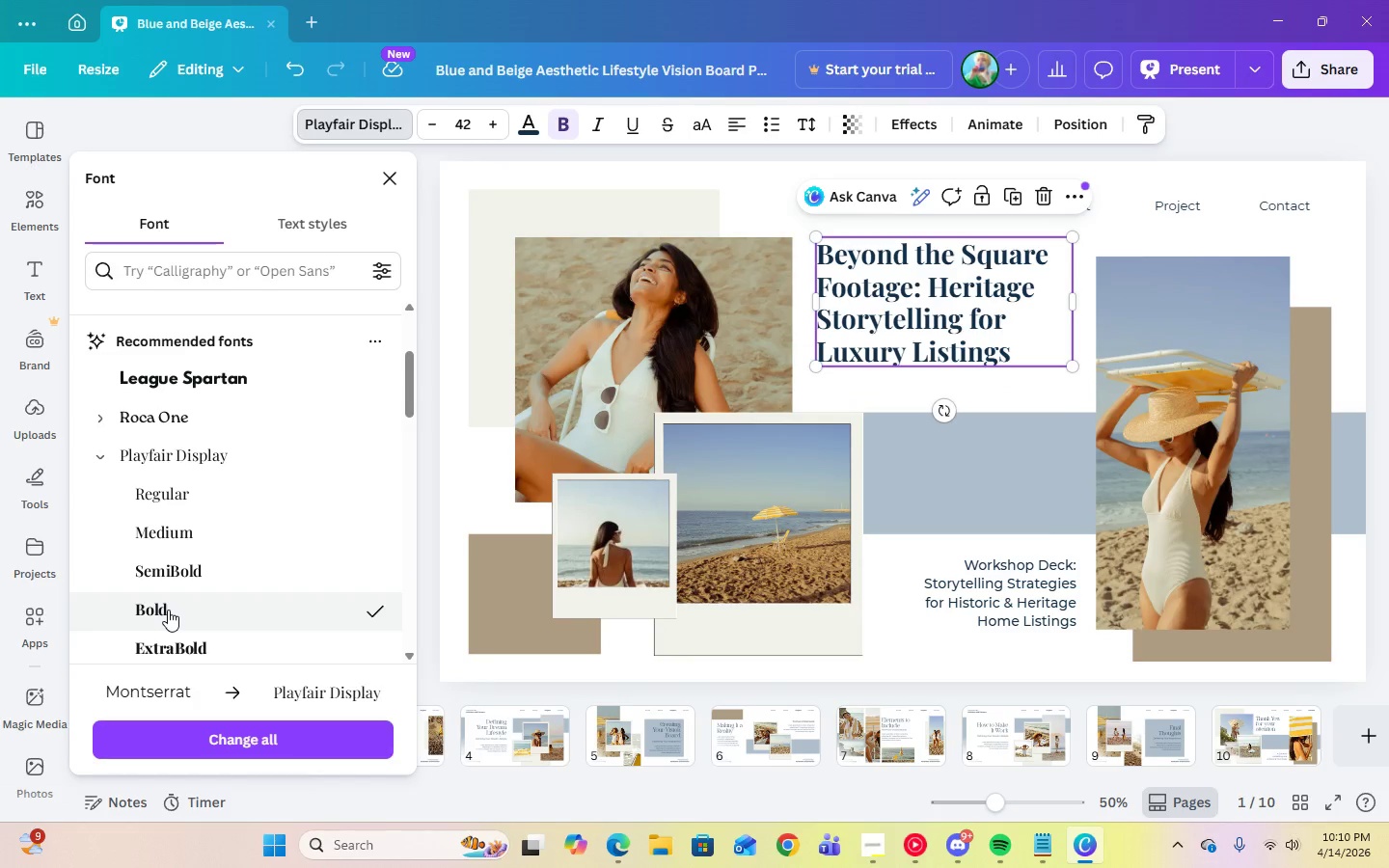 
scroll: coordinate [232, 609], scroll_direction: down, amount: 1.0
 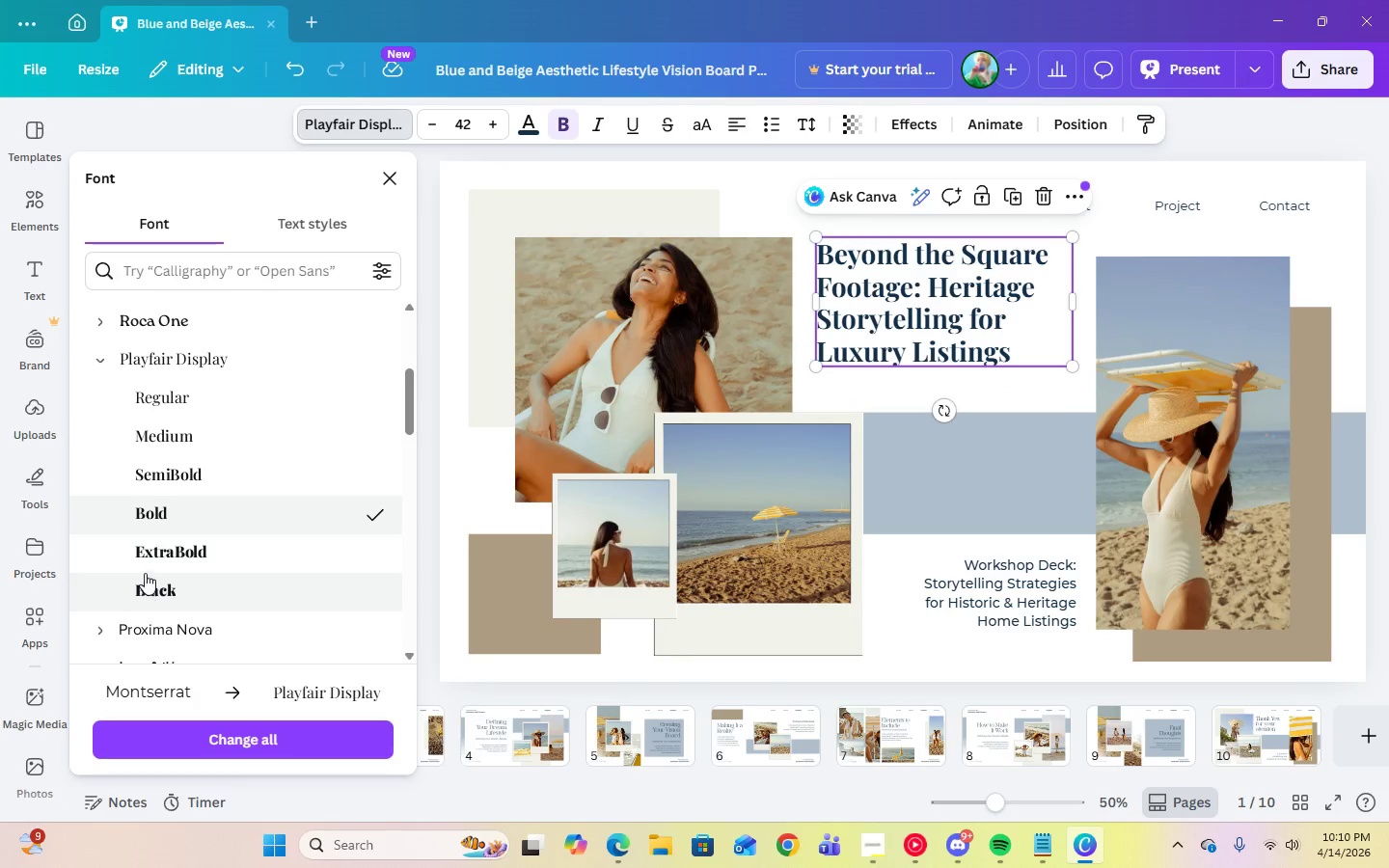 
left_click([148, 553])
 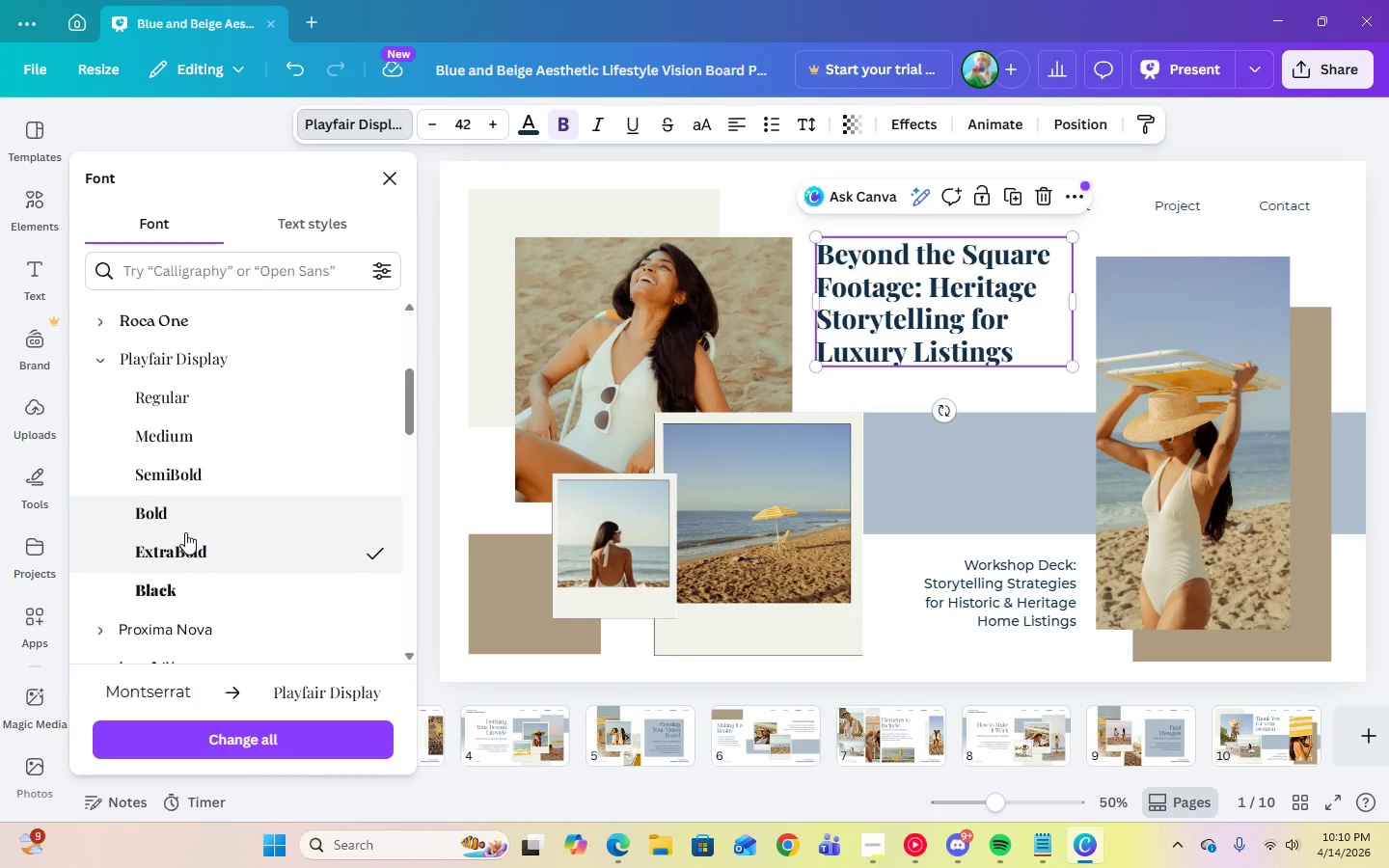 
scroll: coordinate [184, 530], scroll_direction: up, amount: 1.0
 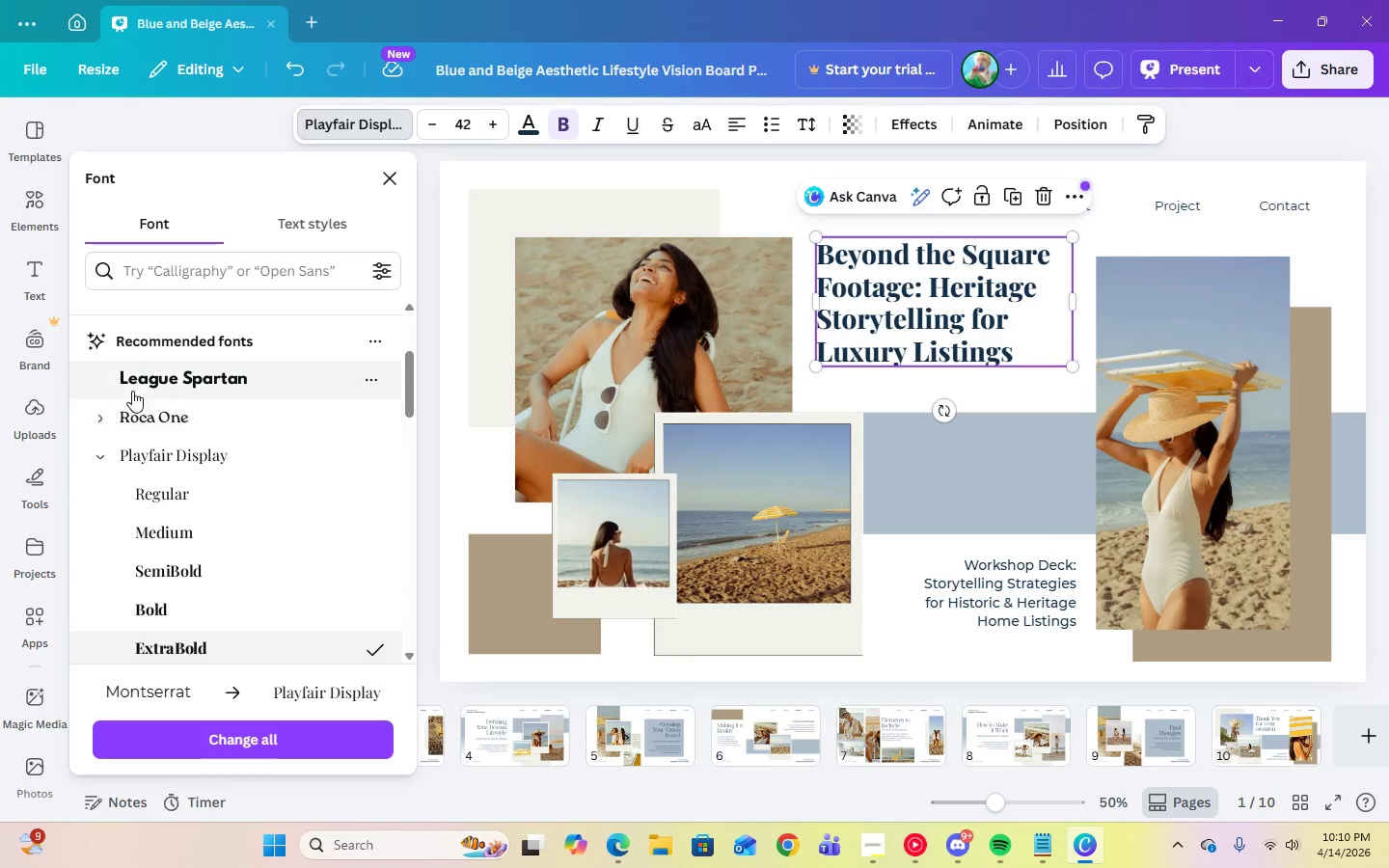 
scroll: coordinate [187, 494], scroll_direction: down, amount: 3.0
 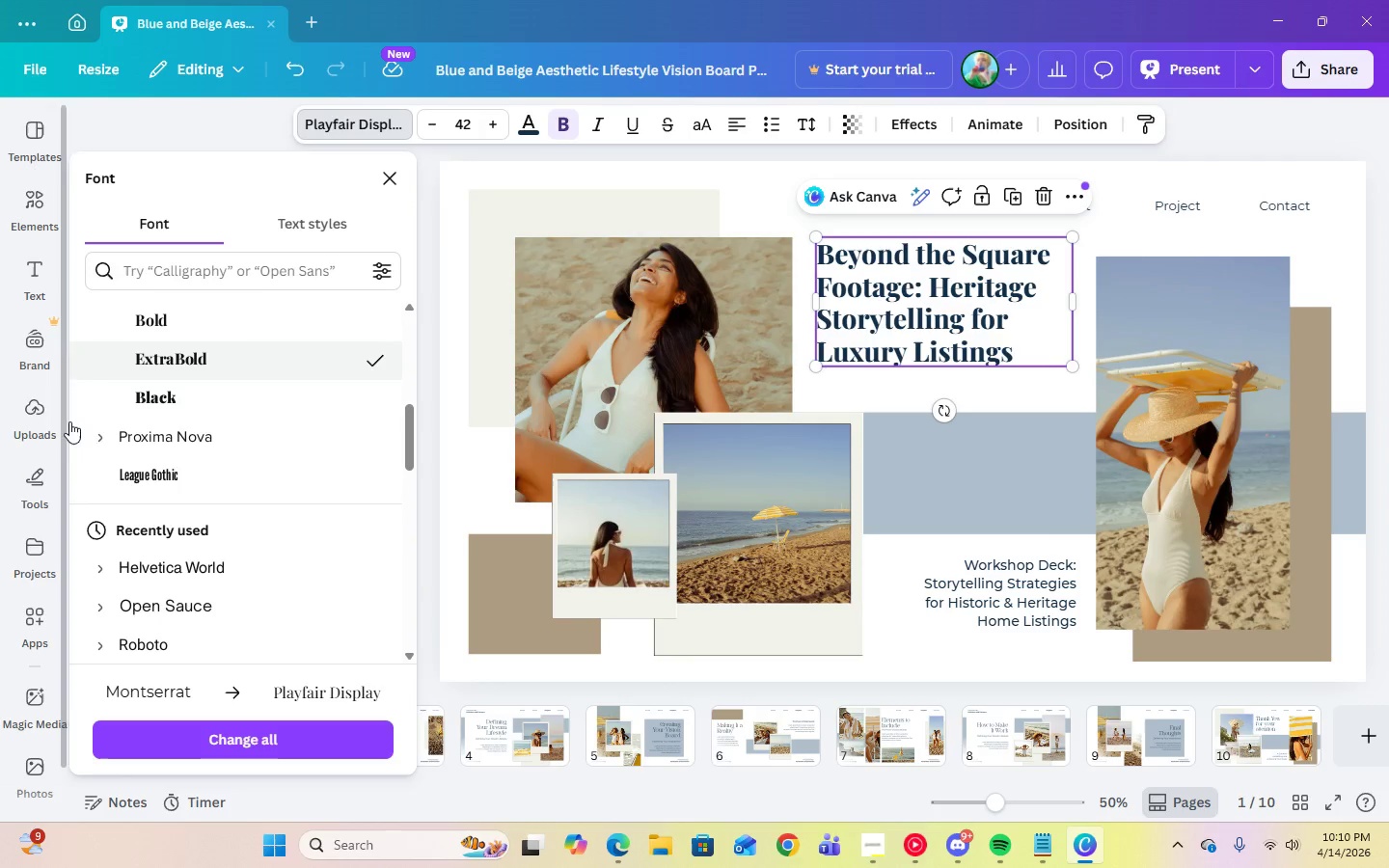 
left_click([100, 440])
 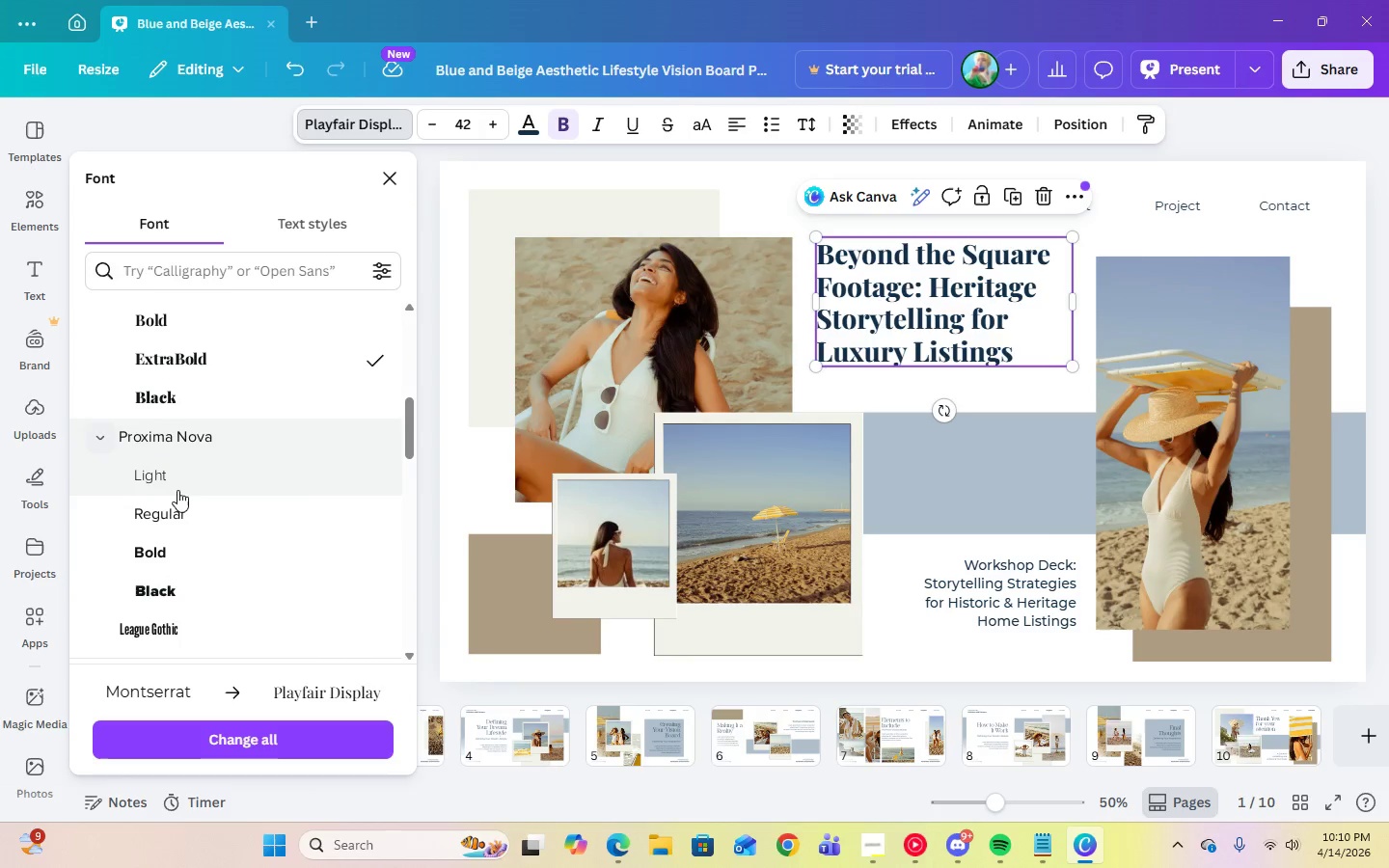 
scroll: coordinate [182, 496], scroll_direction: down, amount: 1.0
 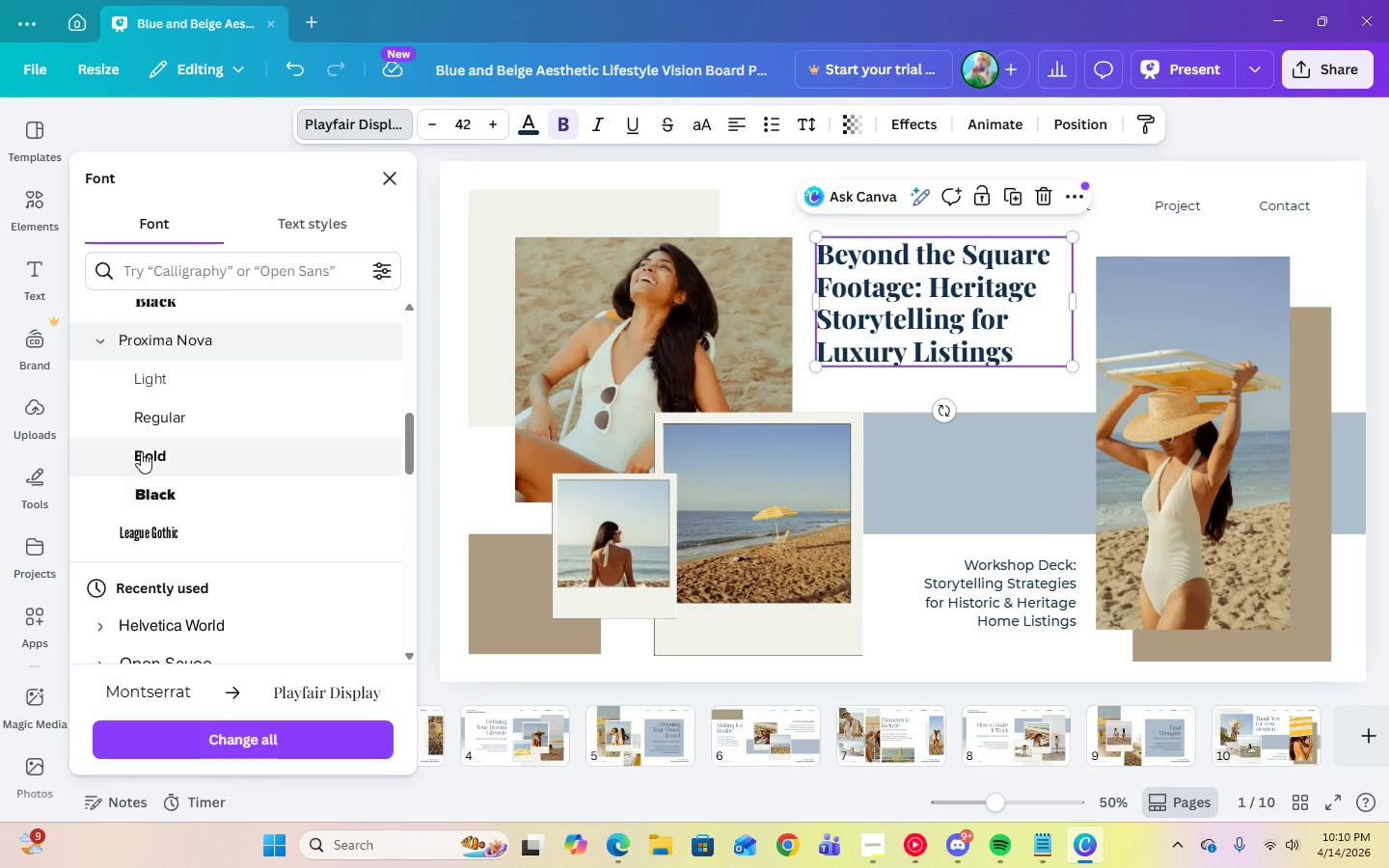 
left_click([140, 449])
 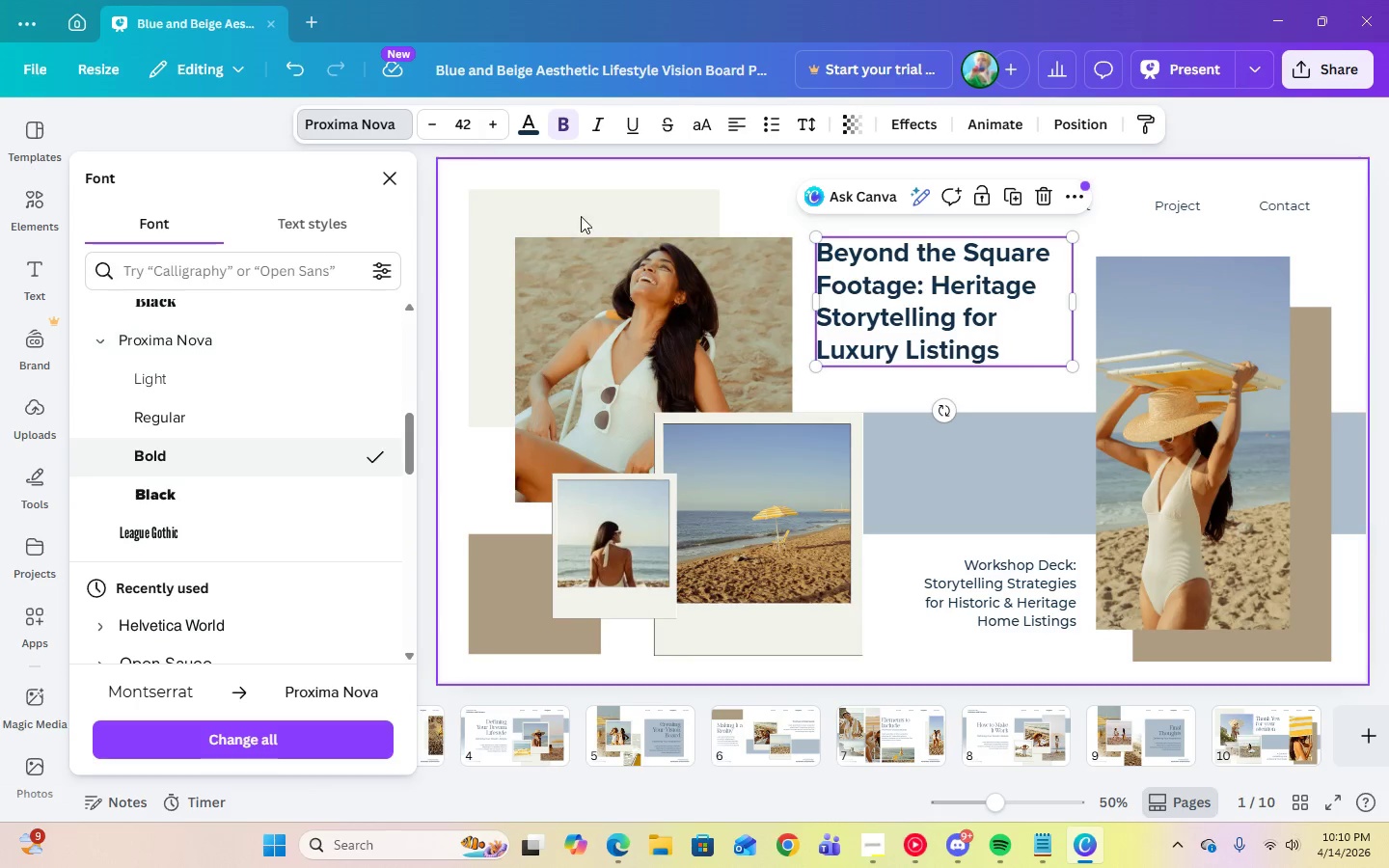 
left_click([468, 124])
 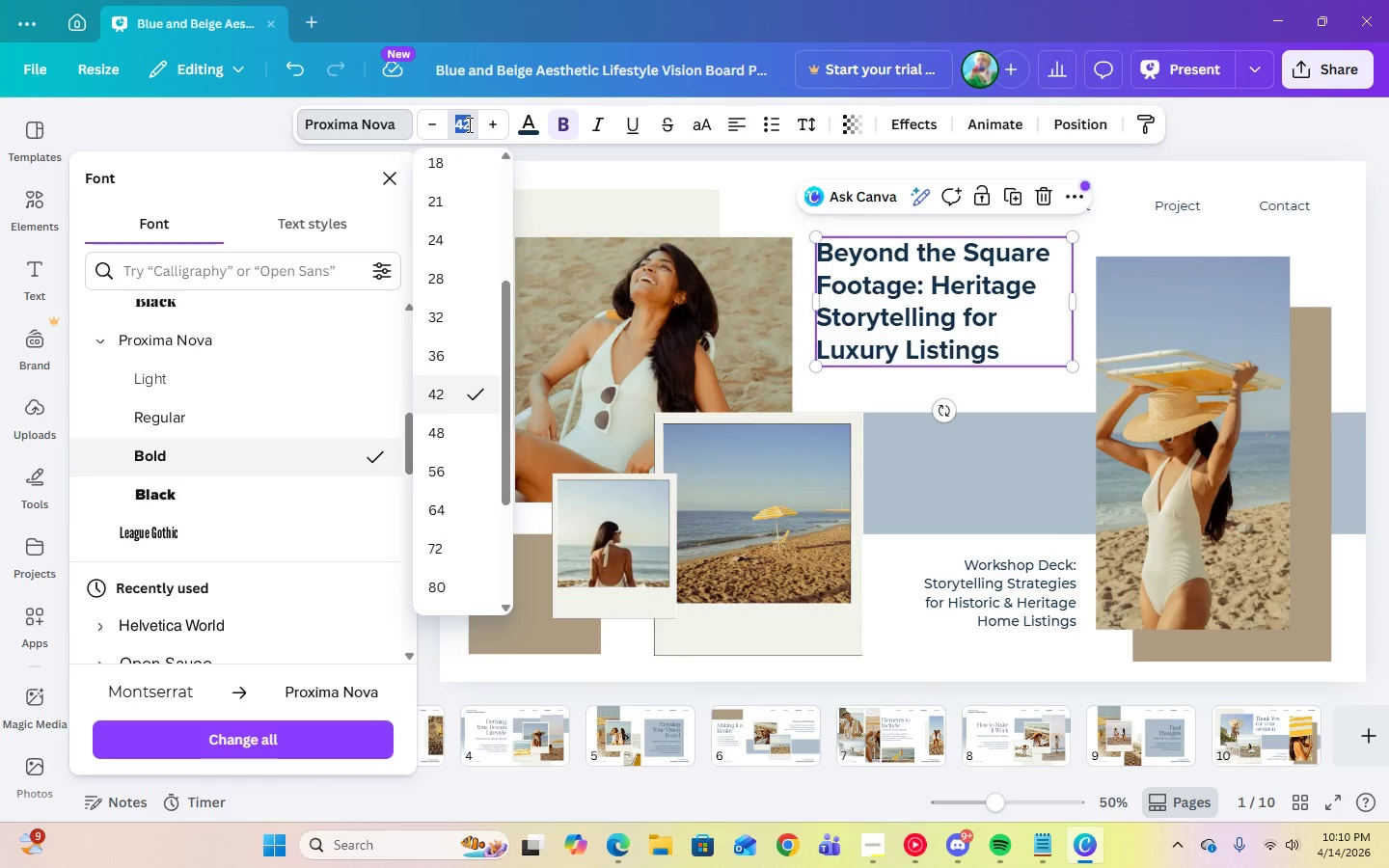 
key(Numpad4)
 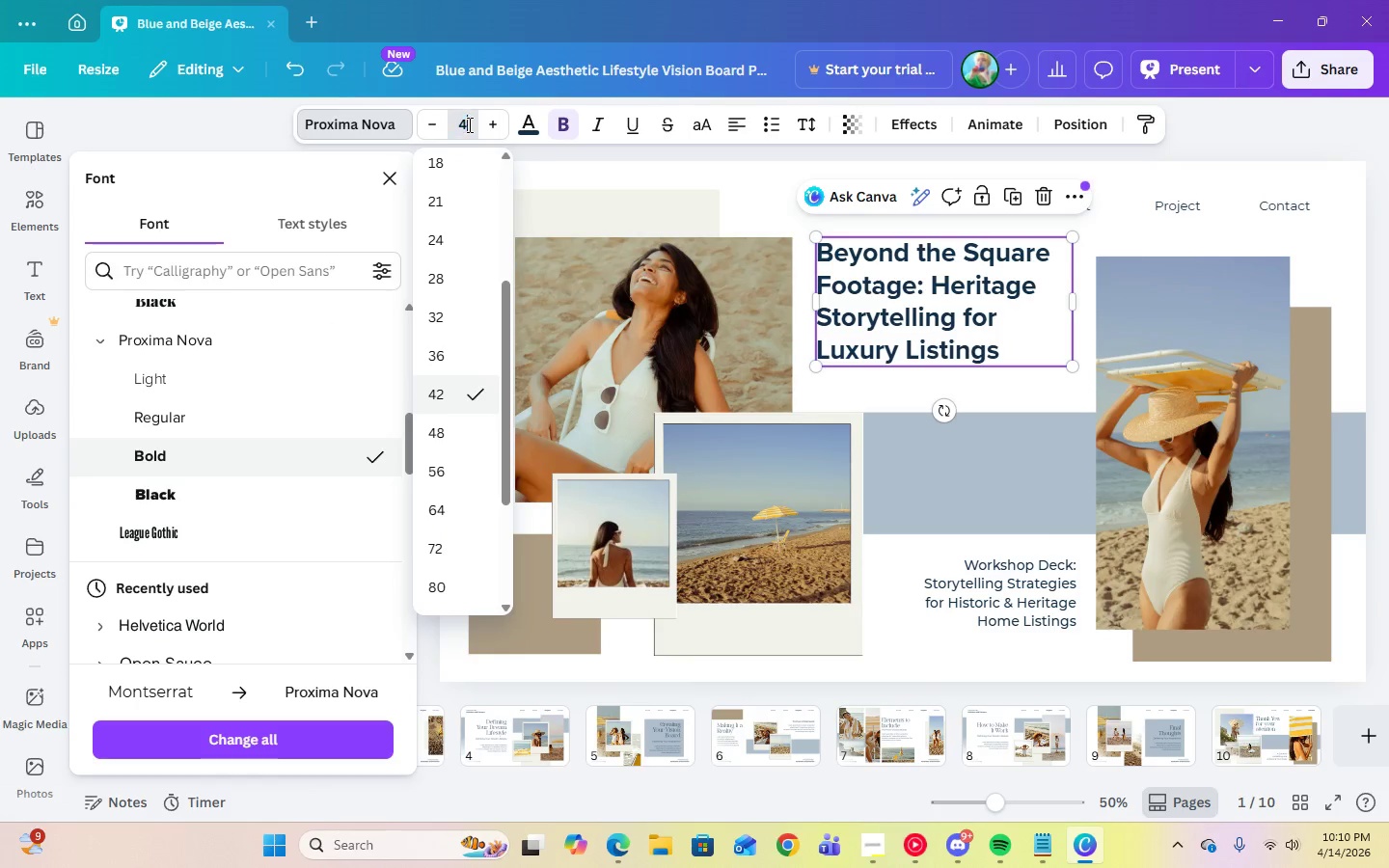 
key(Numpad5)
 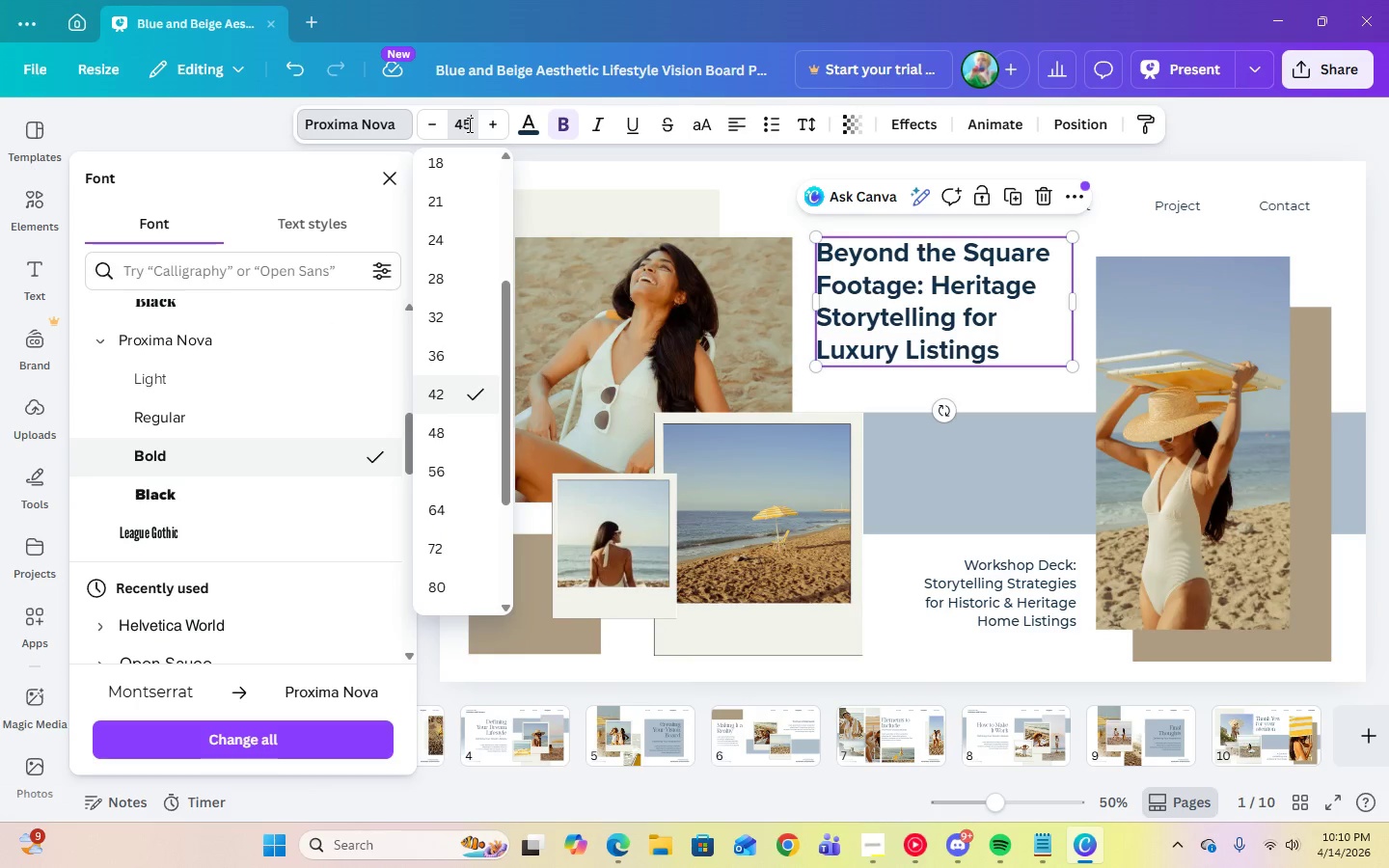 
key(Enter)
 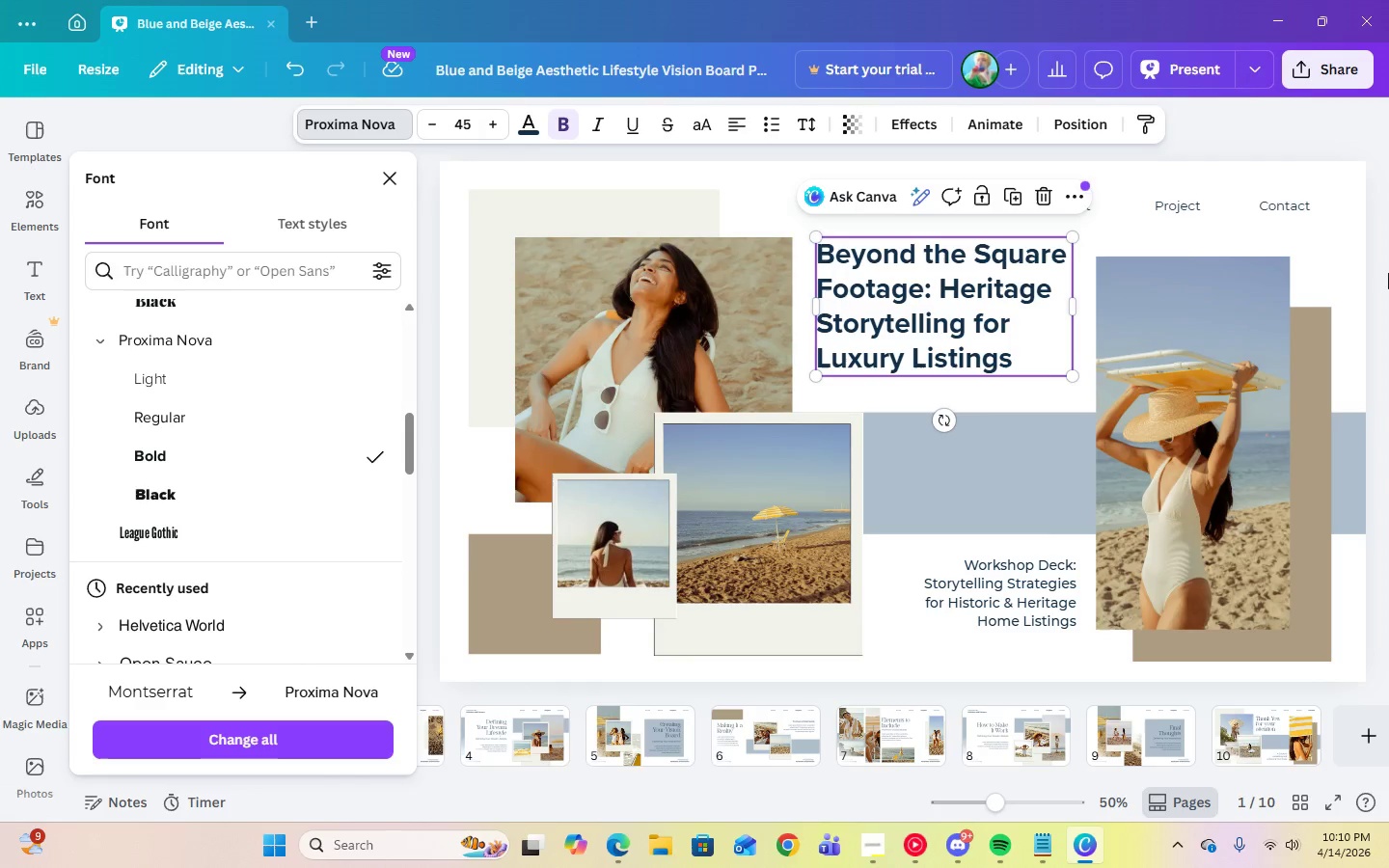 
left_click([1388, 273])
 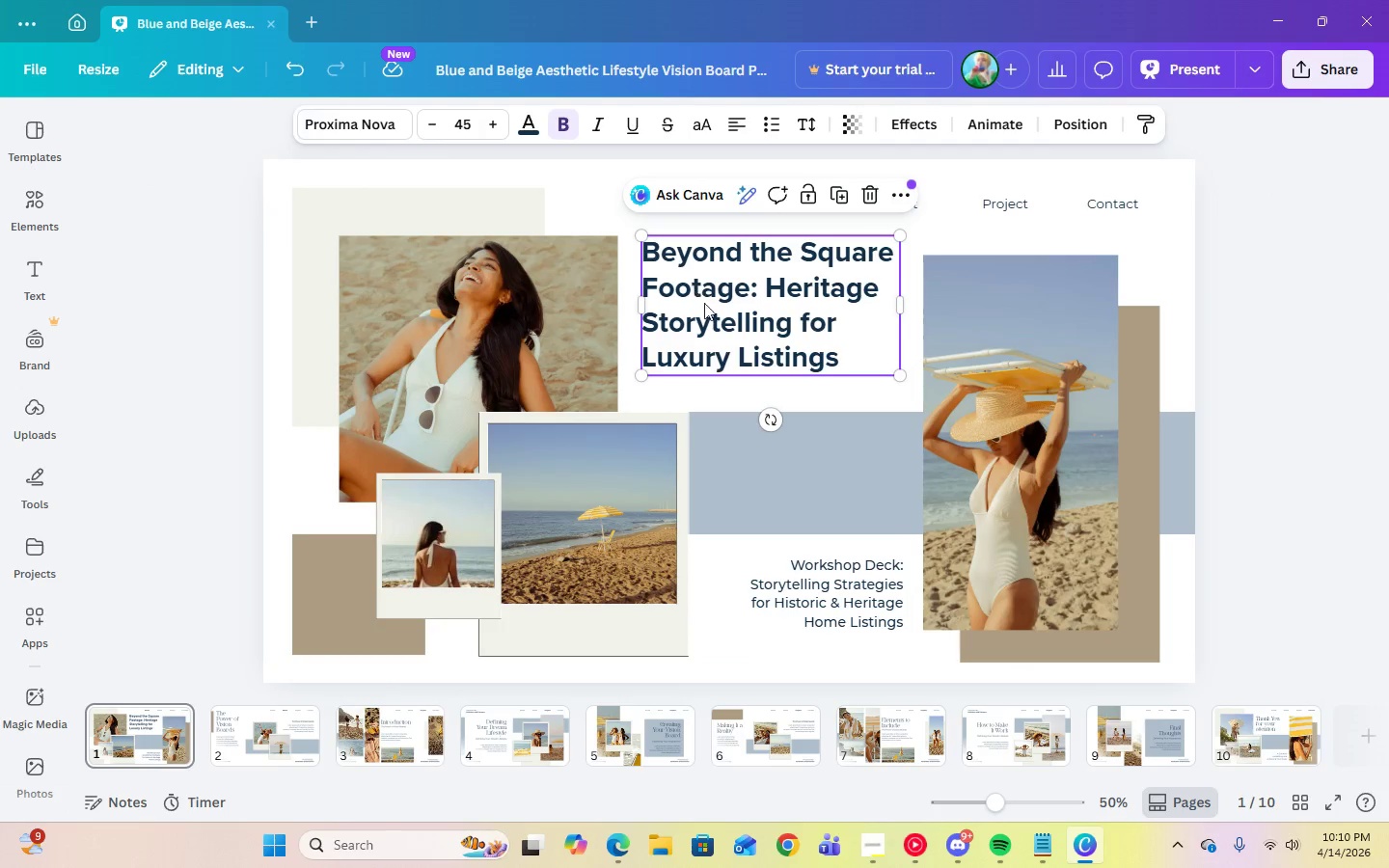 
left_click([1388, 370])
 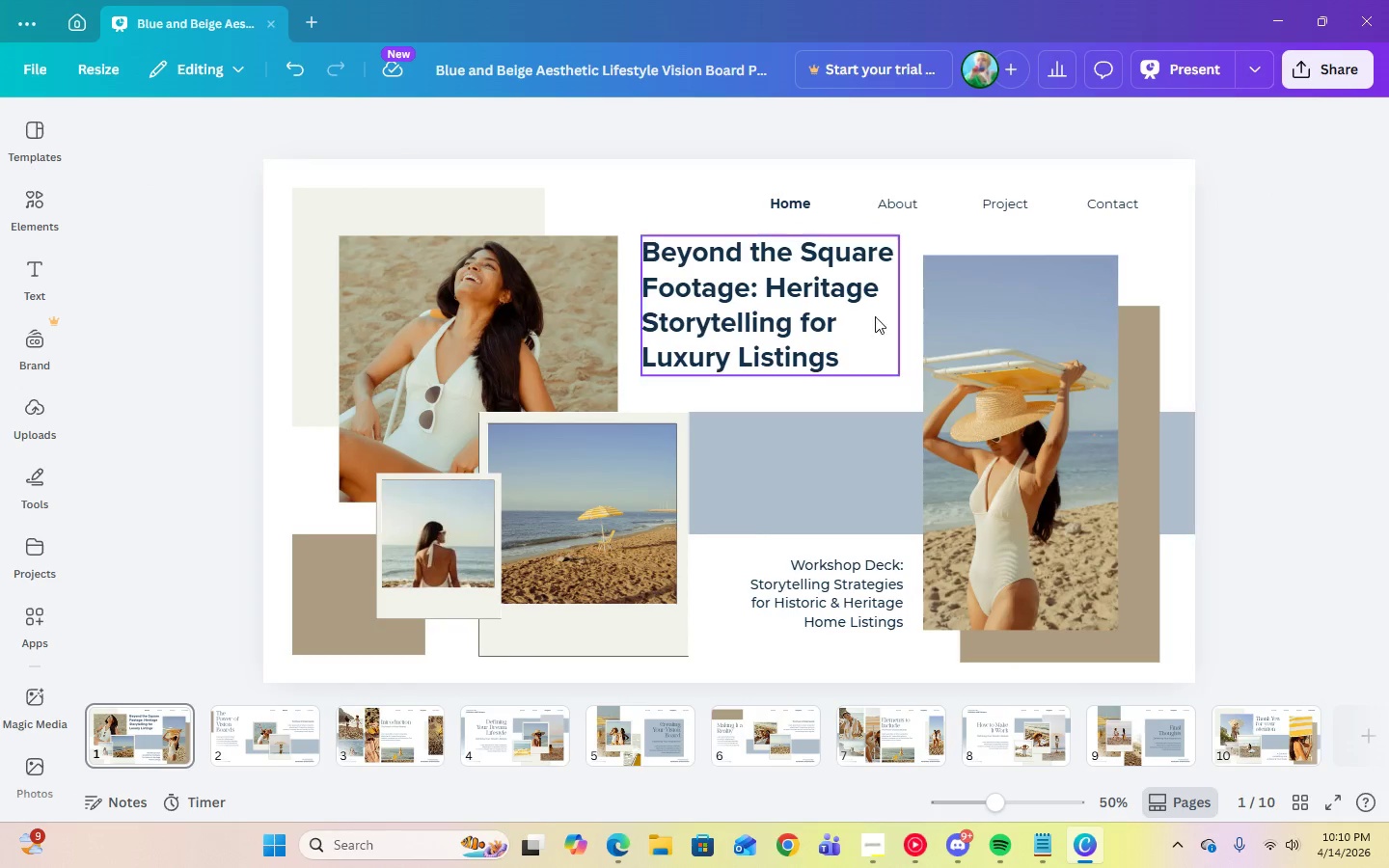 
left_click([824, 316])
 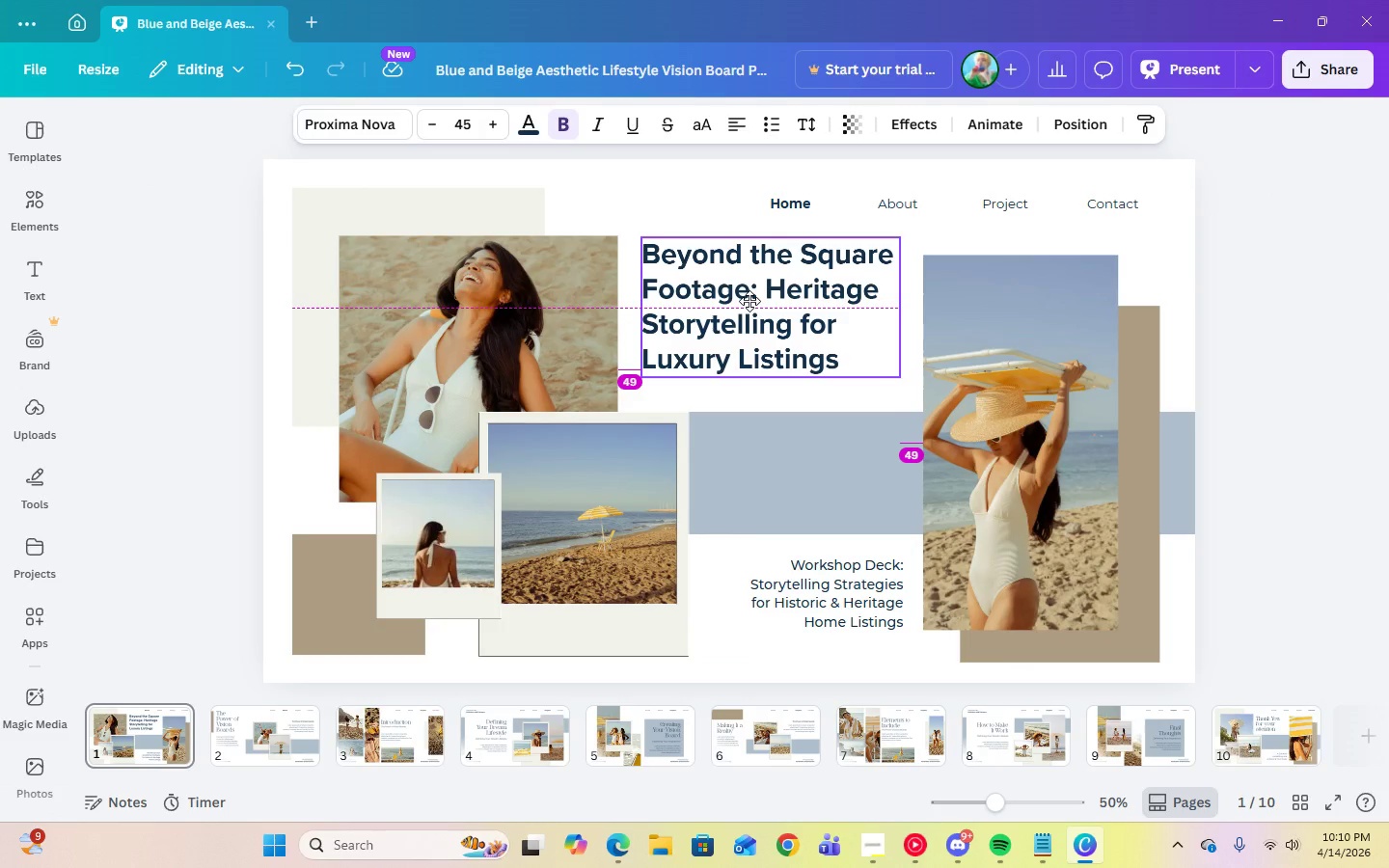 
wait(5.36)
 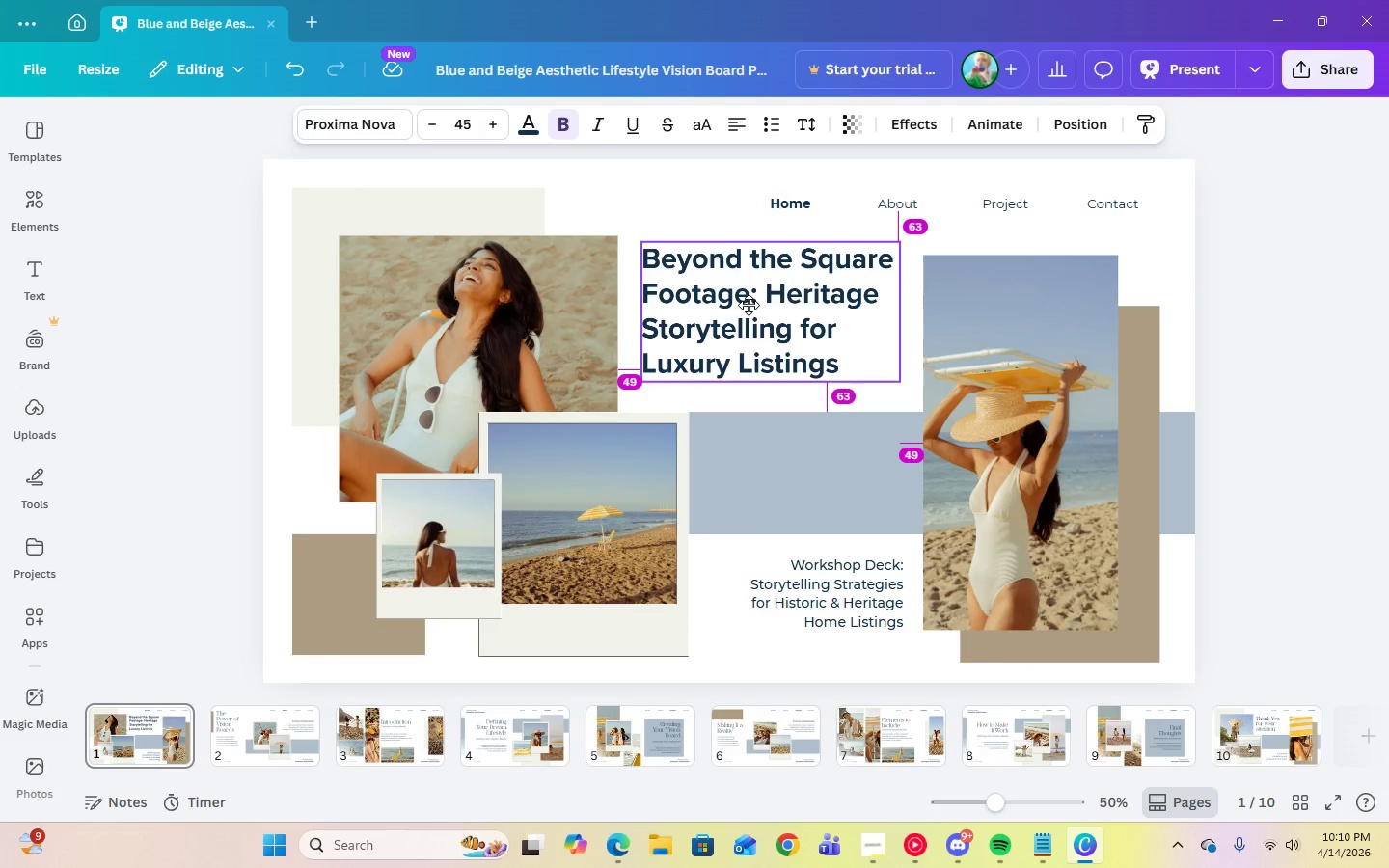 
left_click([1388, 360])
 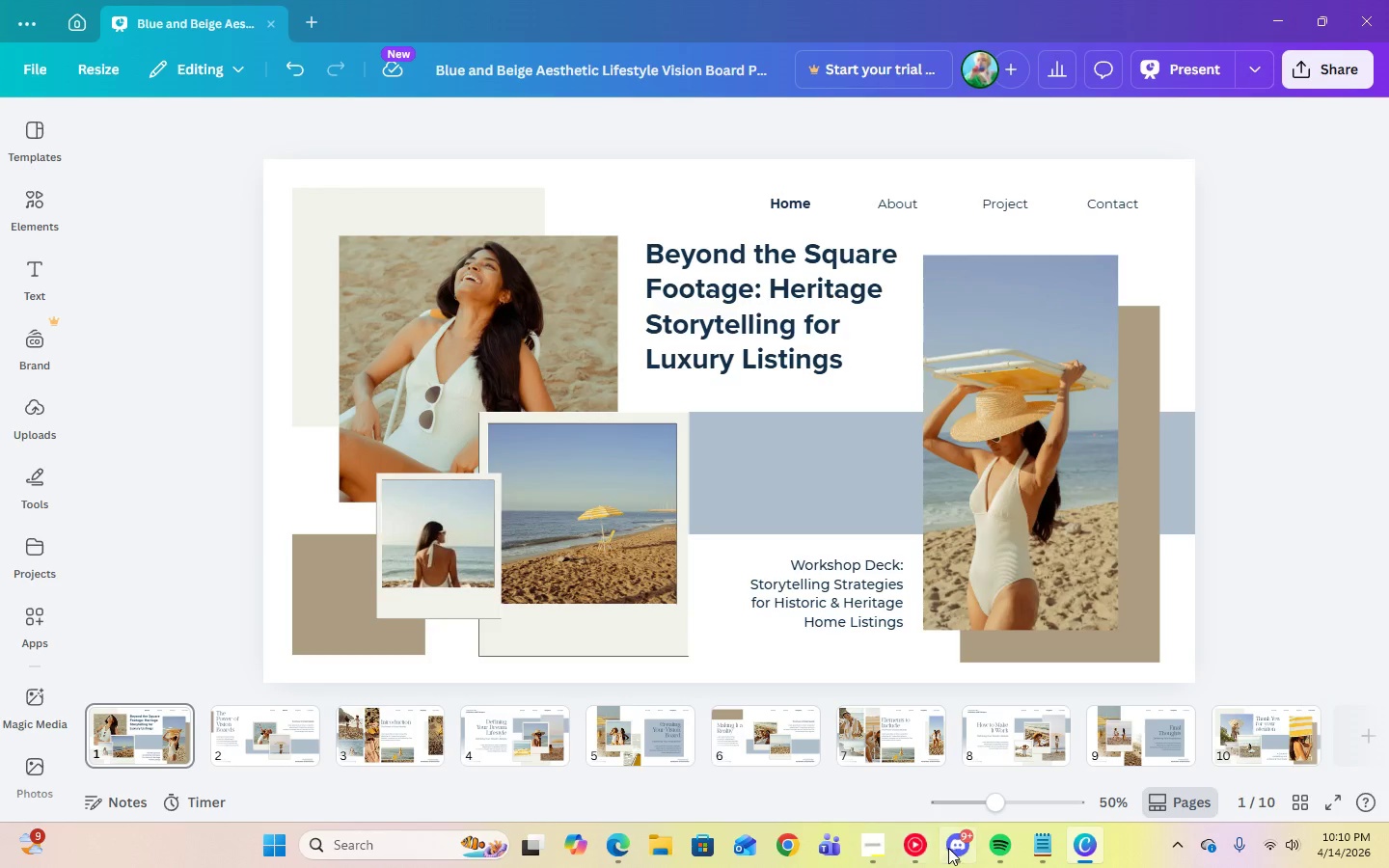 
left_click([909, 849])
 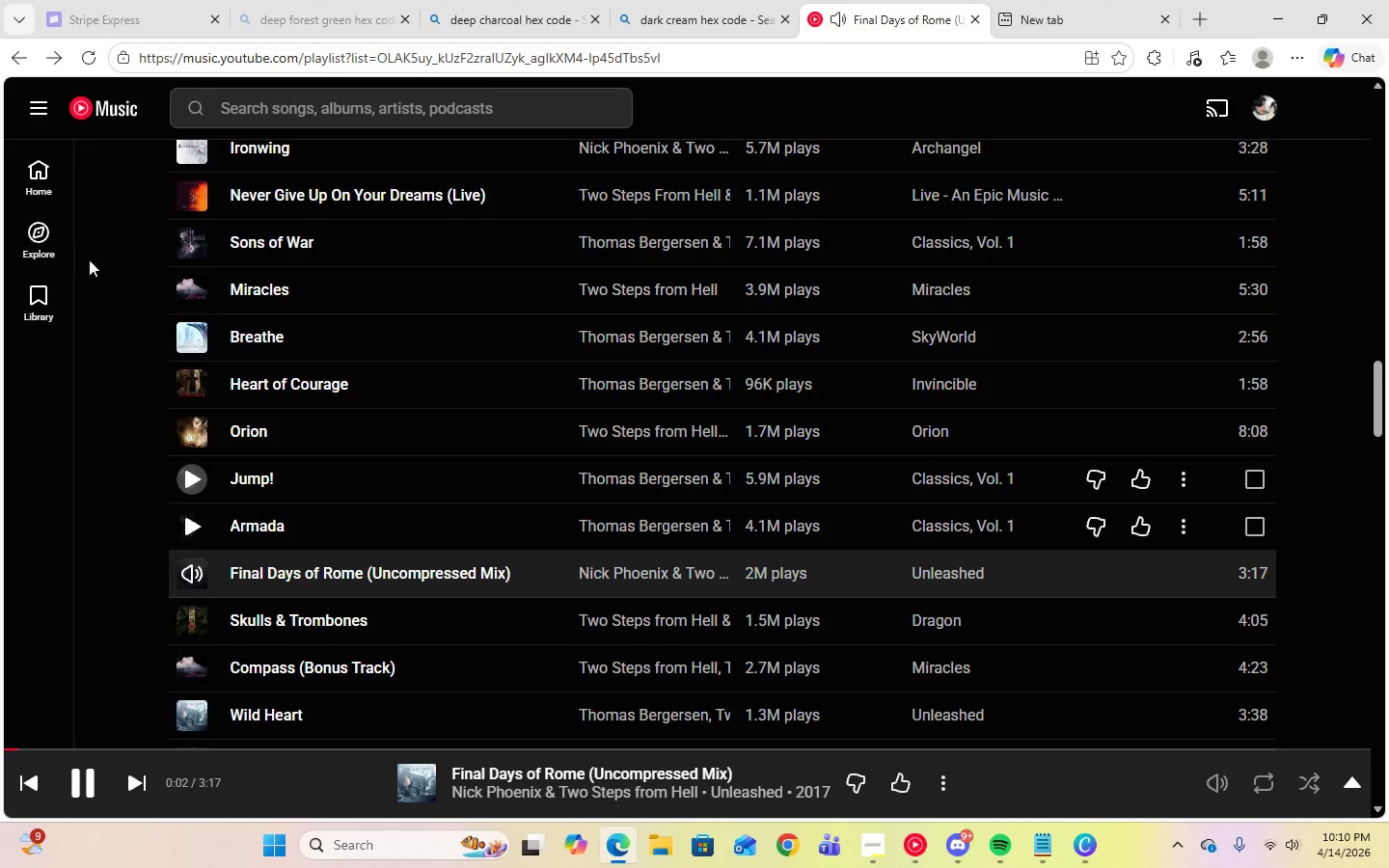 
scroll: coordinate [345, 467], scroll_direction: up, amount: 13.0
 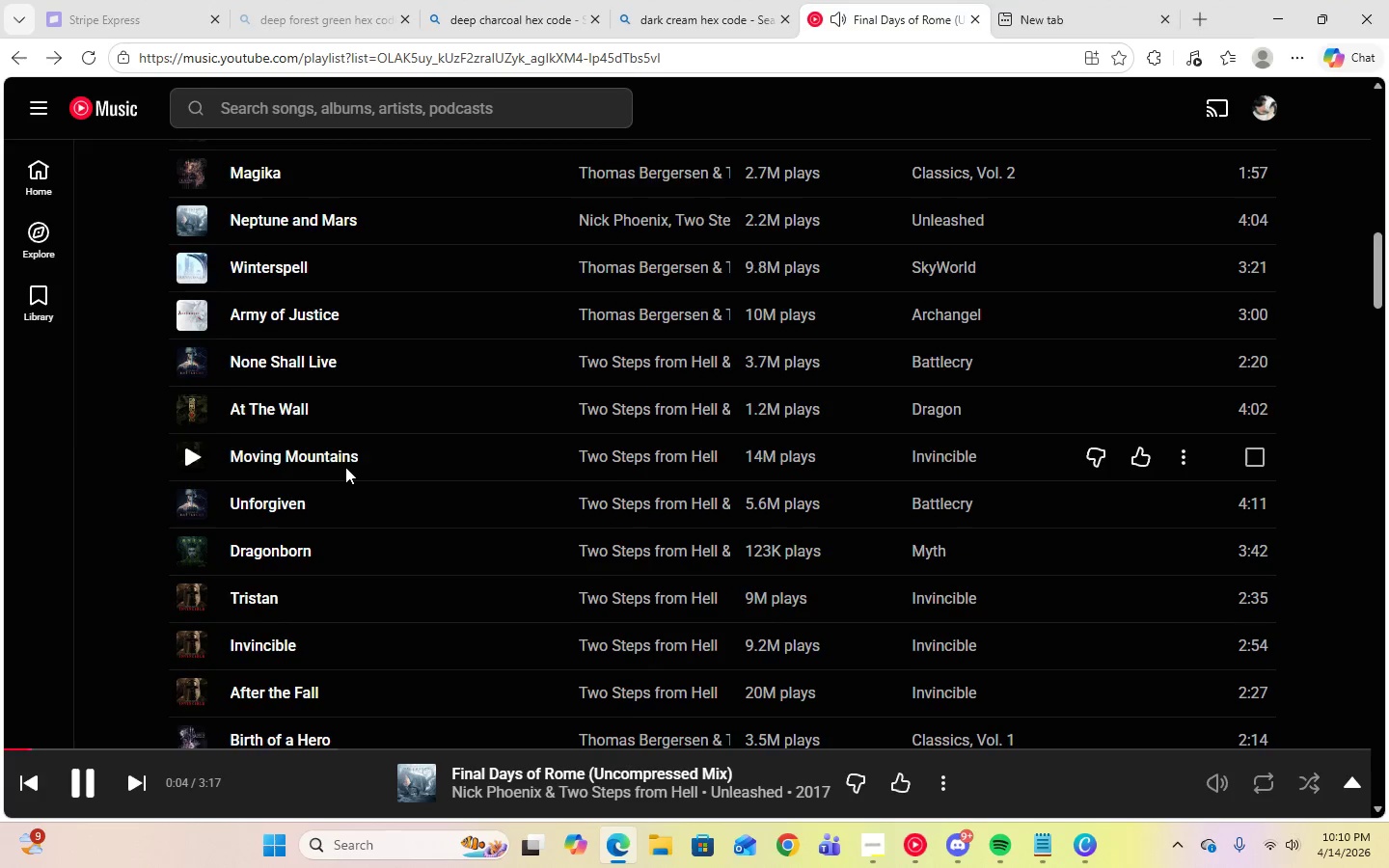 
scroll: coordinate [345, 467], scroll_direction: down, amount: 4.0
 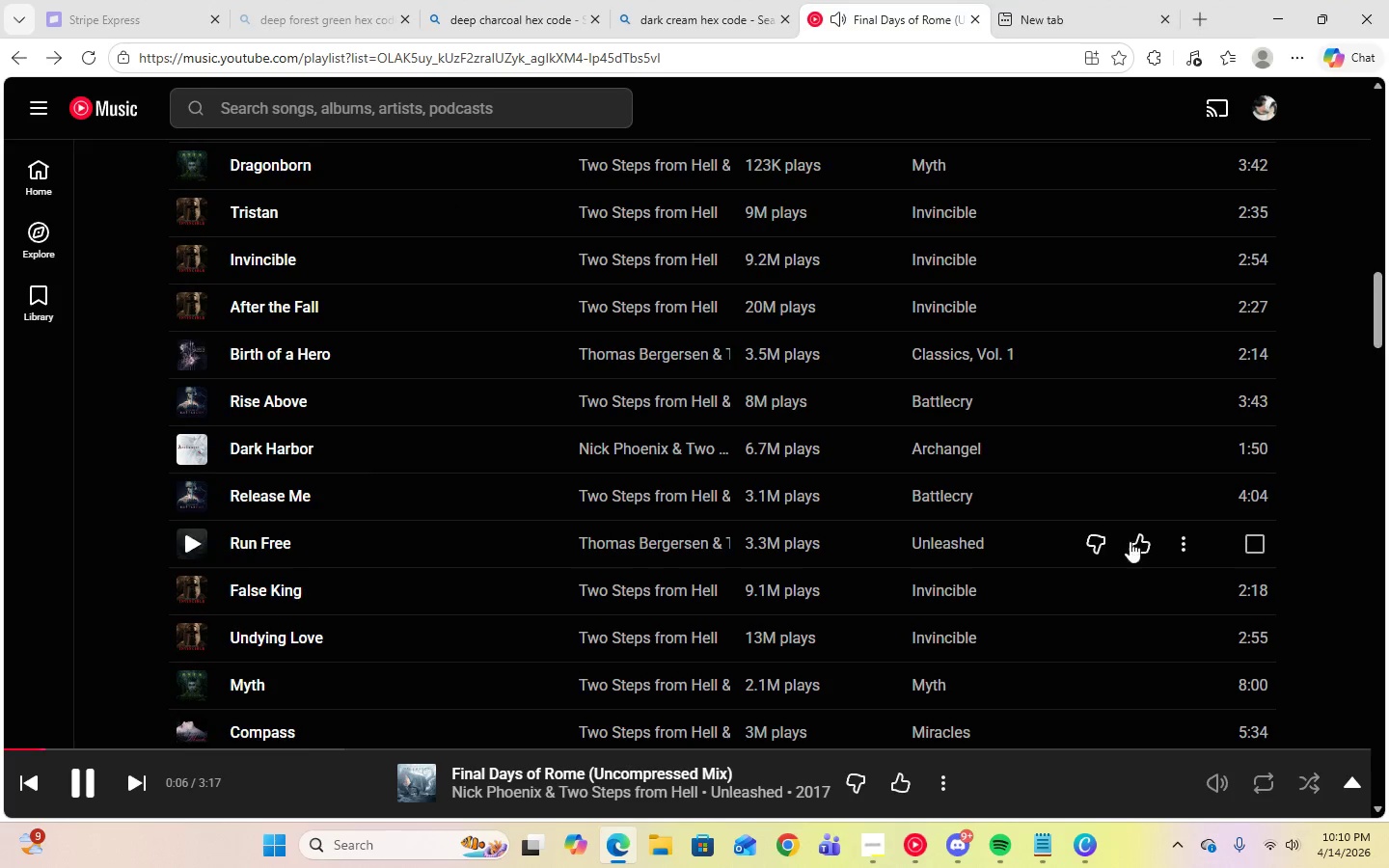 
left_click([1187, 549])
 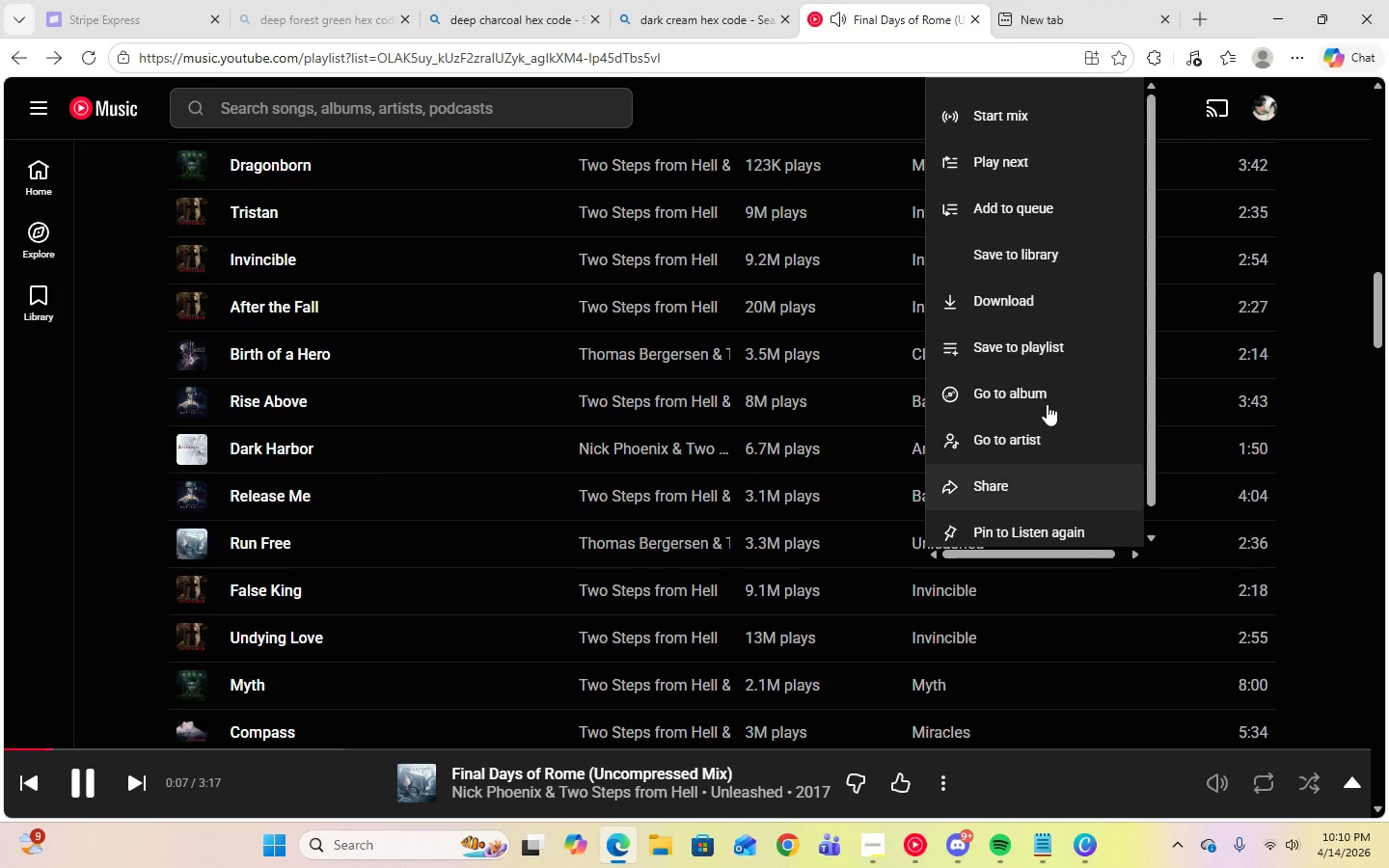 
left_click([1042, 391])
 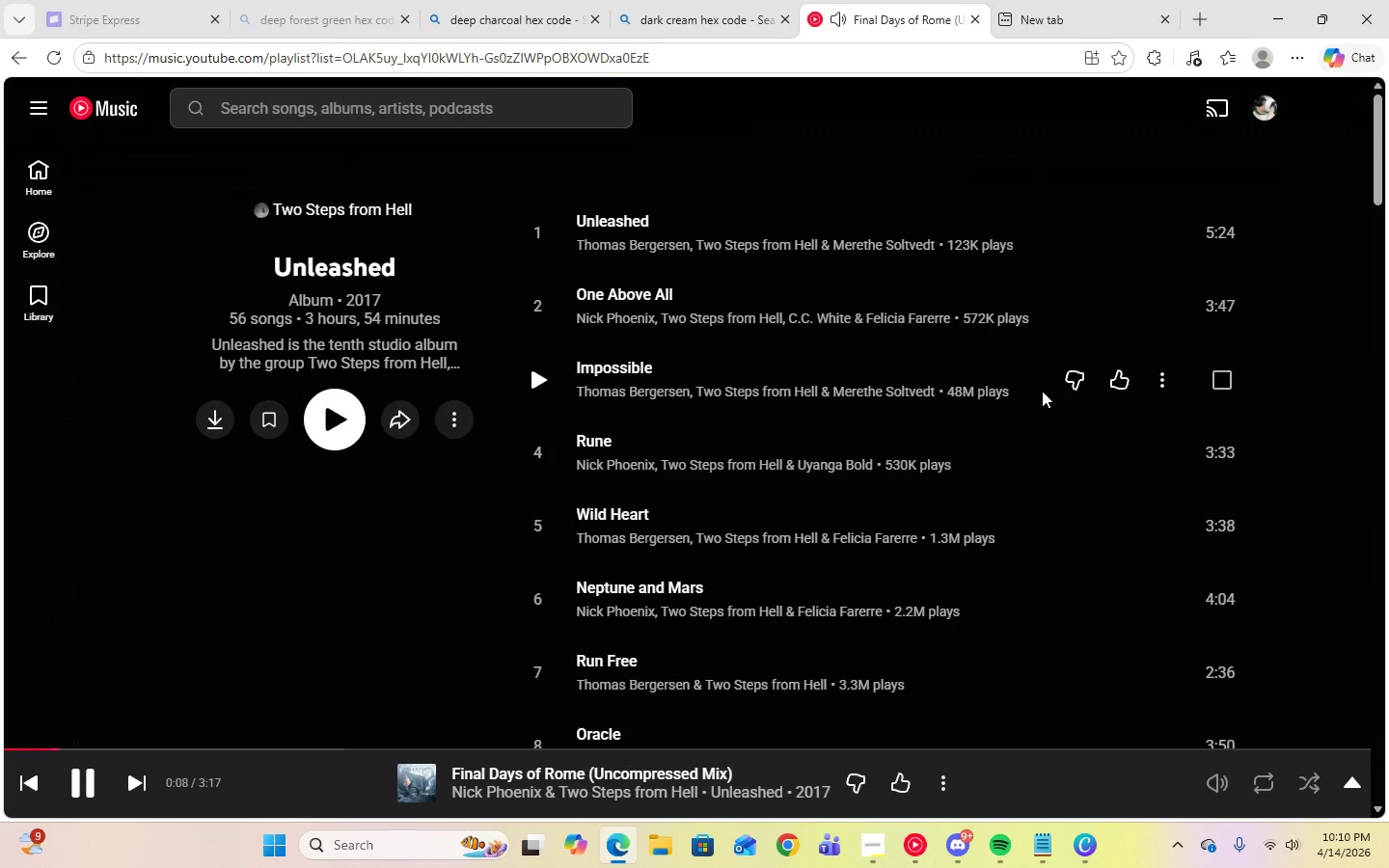 
scroll: coordinate [653, 522], scroll_direction: down, amount: 3.0
 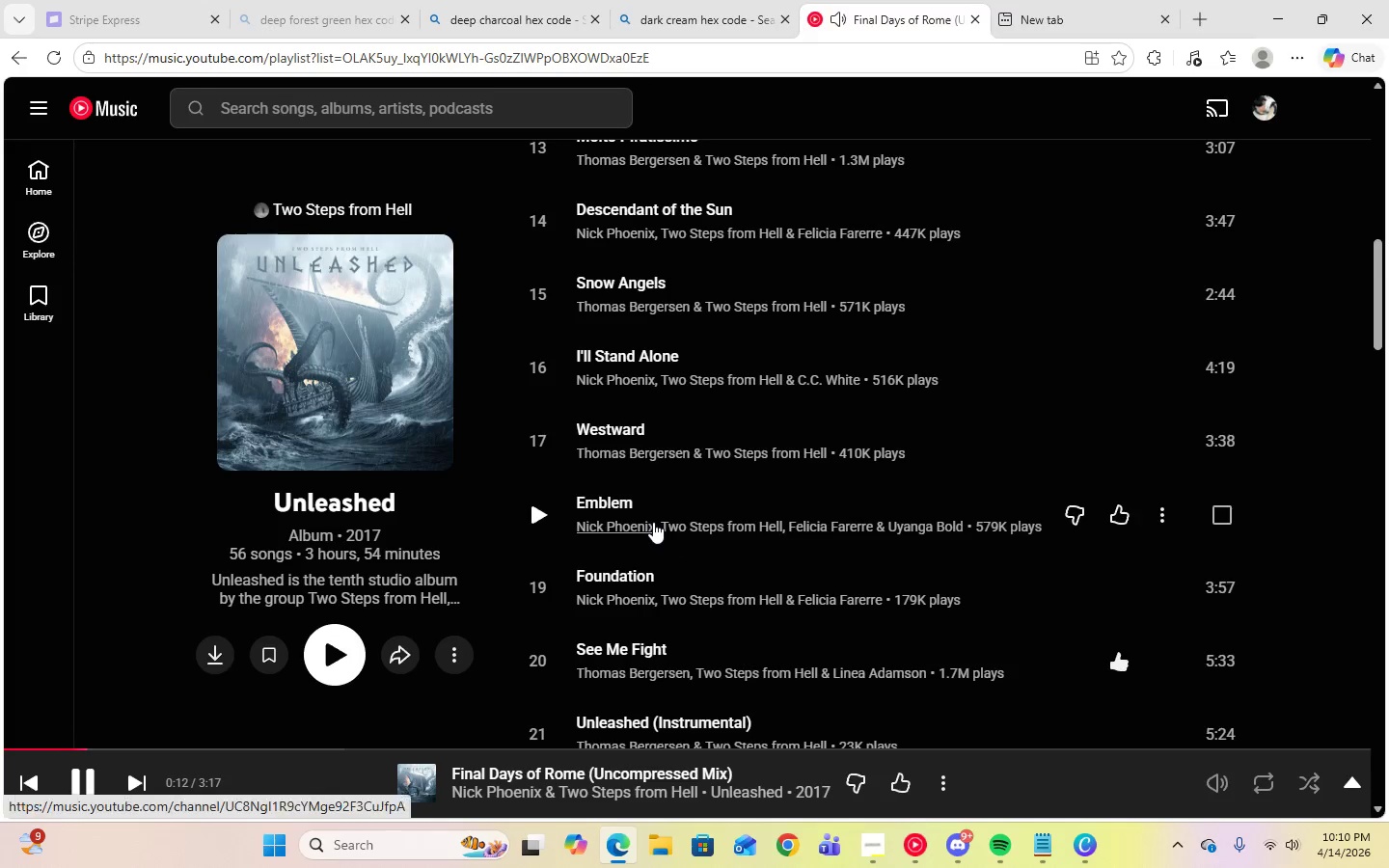 
left_click([536, 658])
 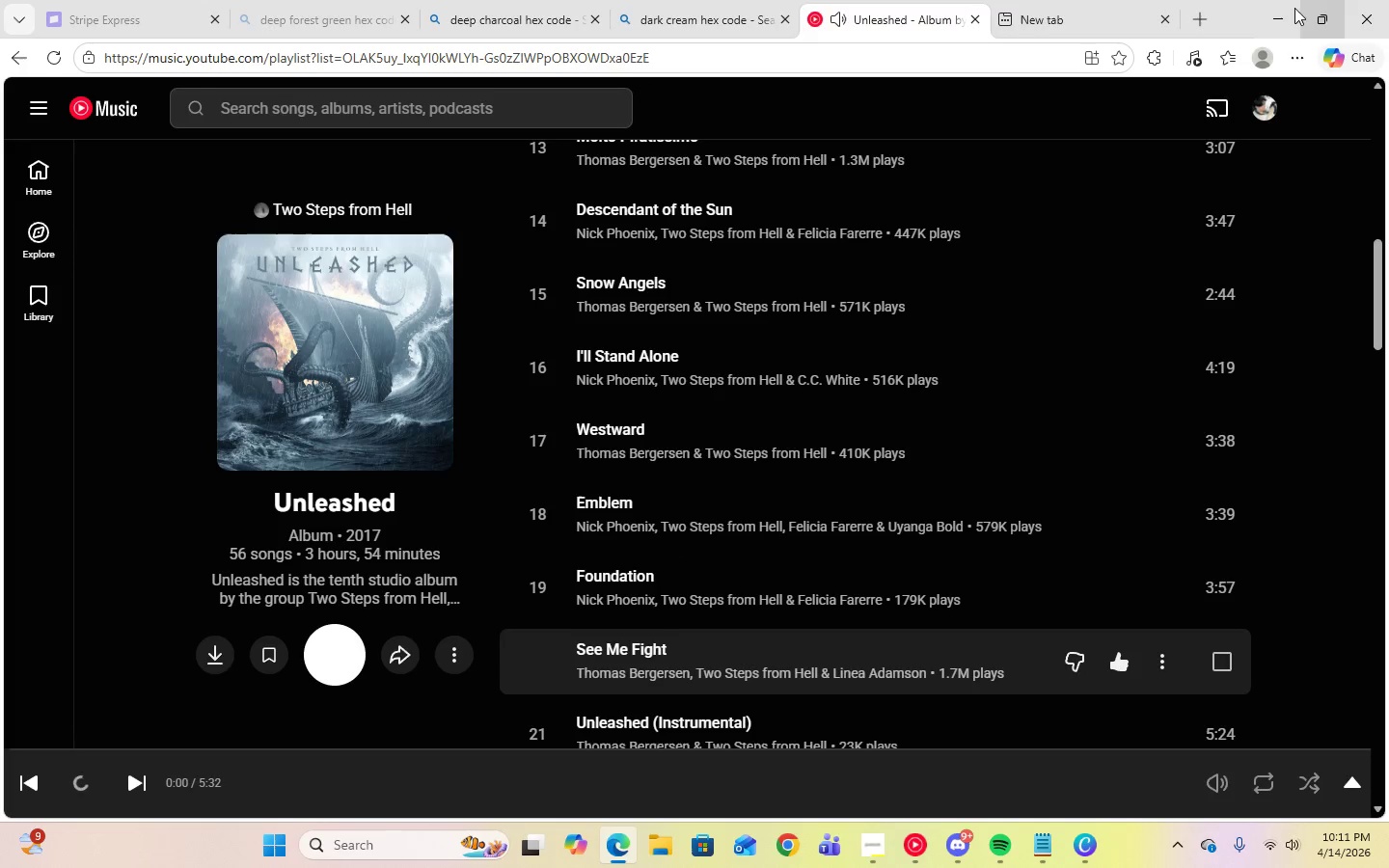 
left_click([1291, 10])
 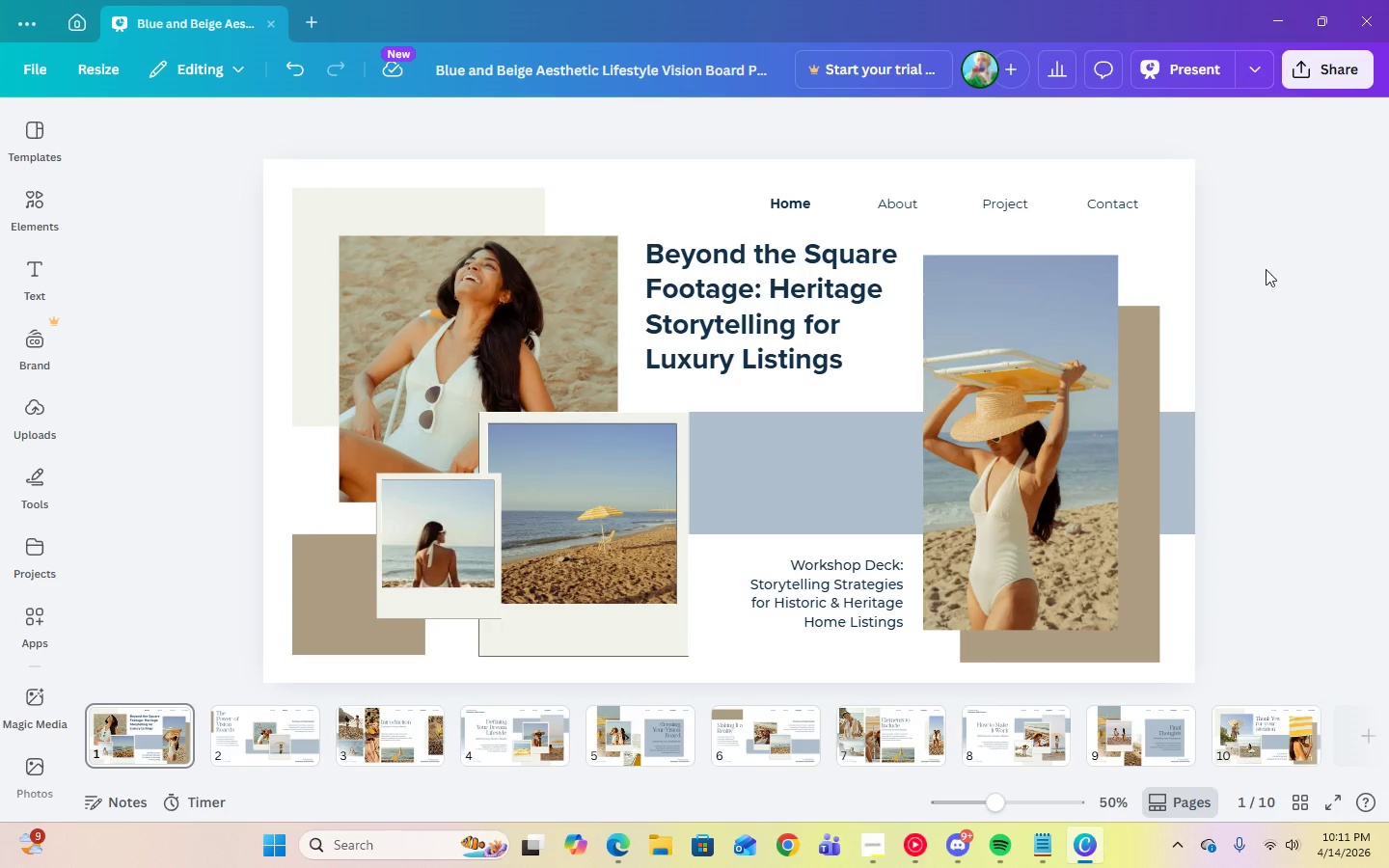 
wait(5.78)
 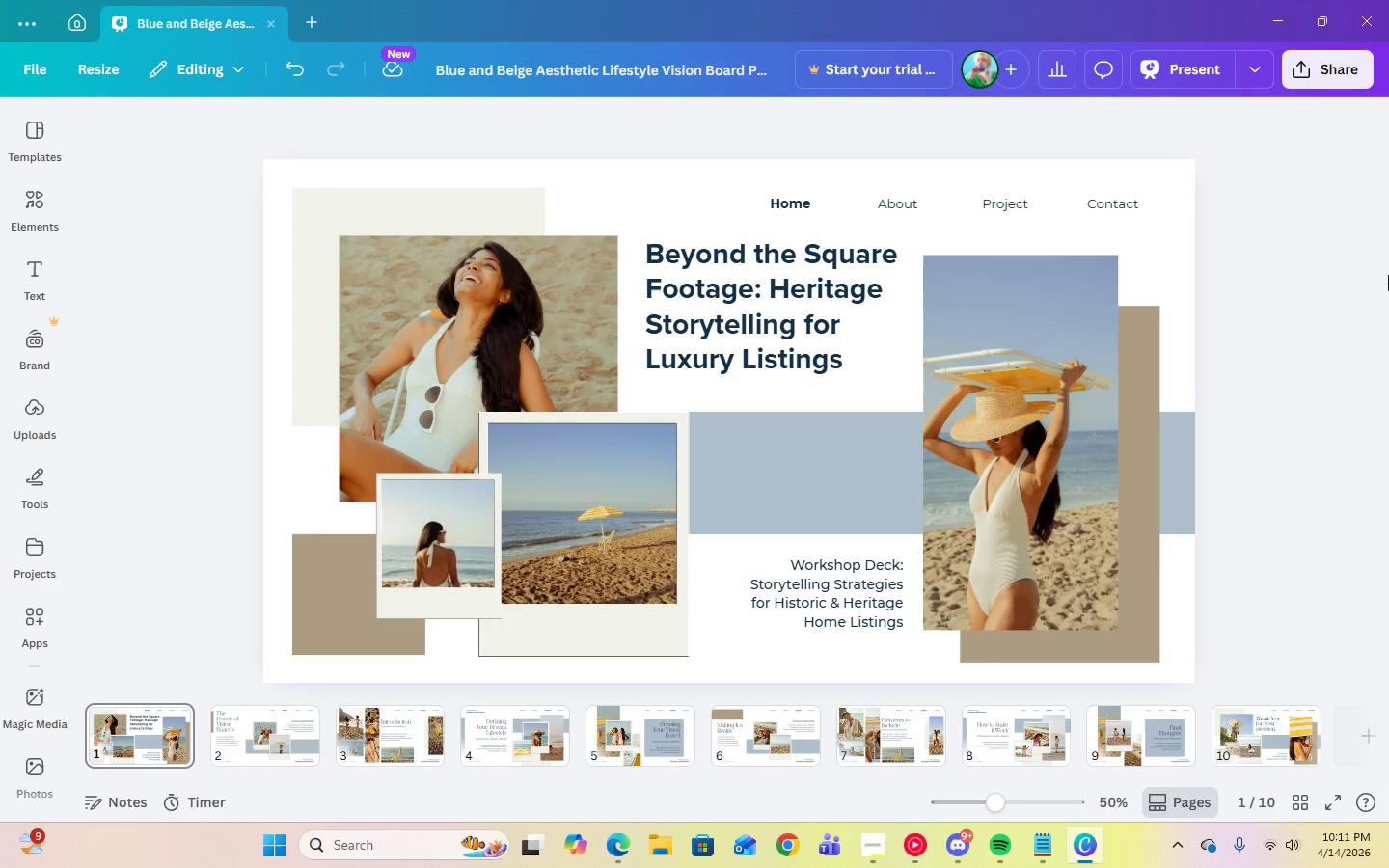 
left_click([738, 123])
 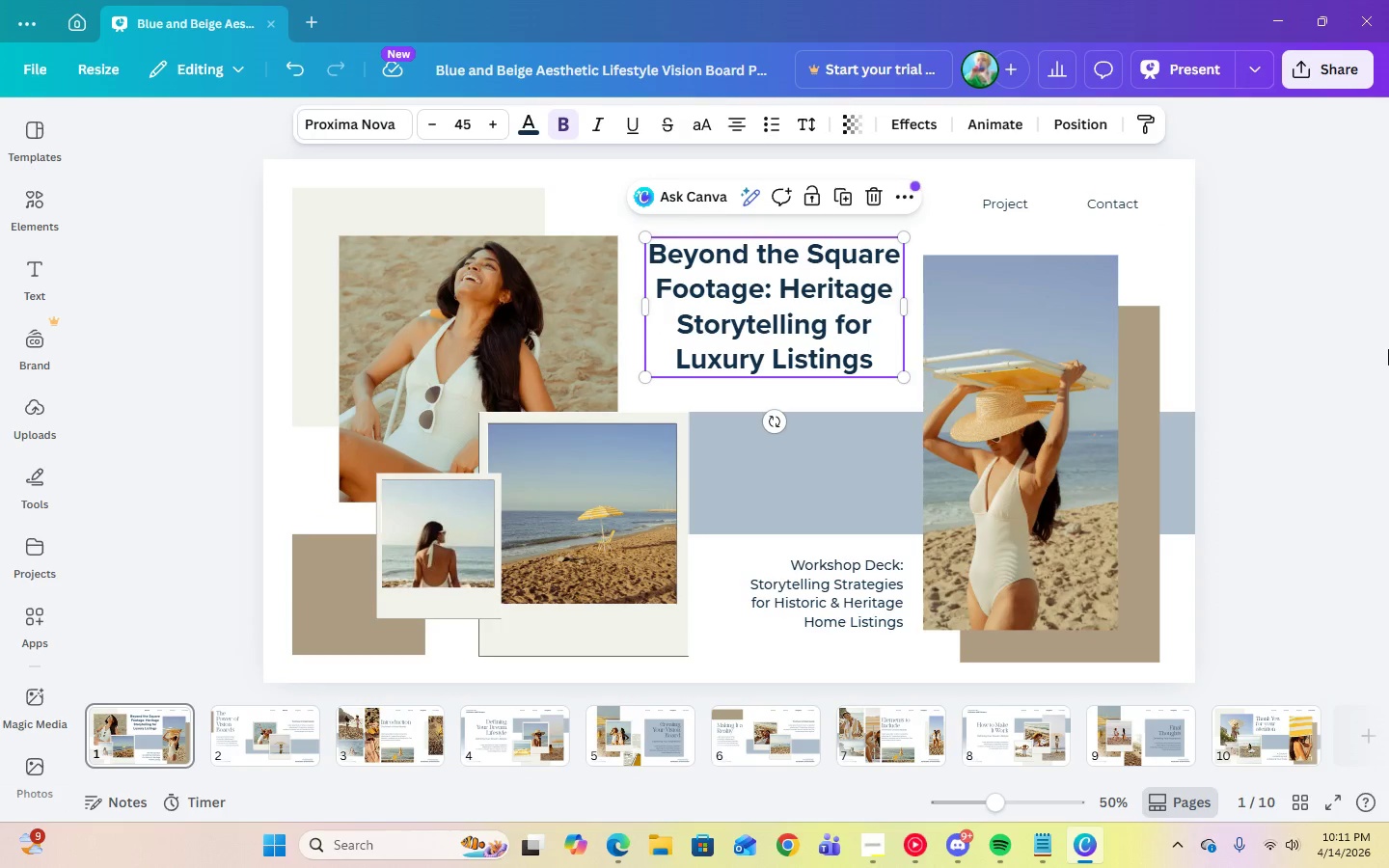 
left_click([836, 607])
 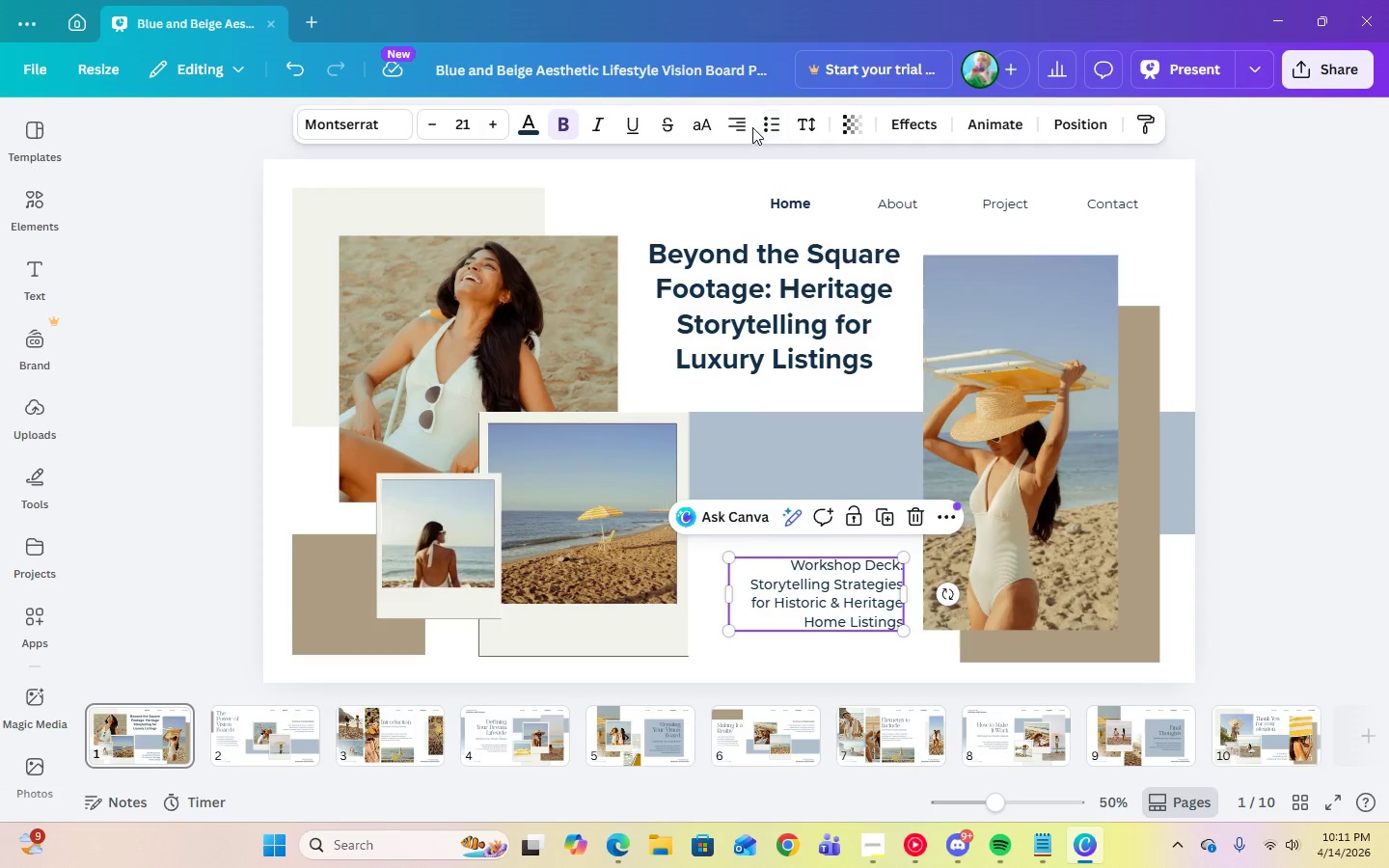 
left_click([732, 123])
 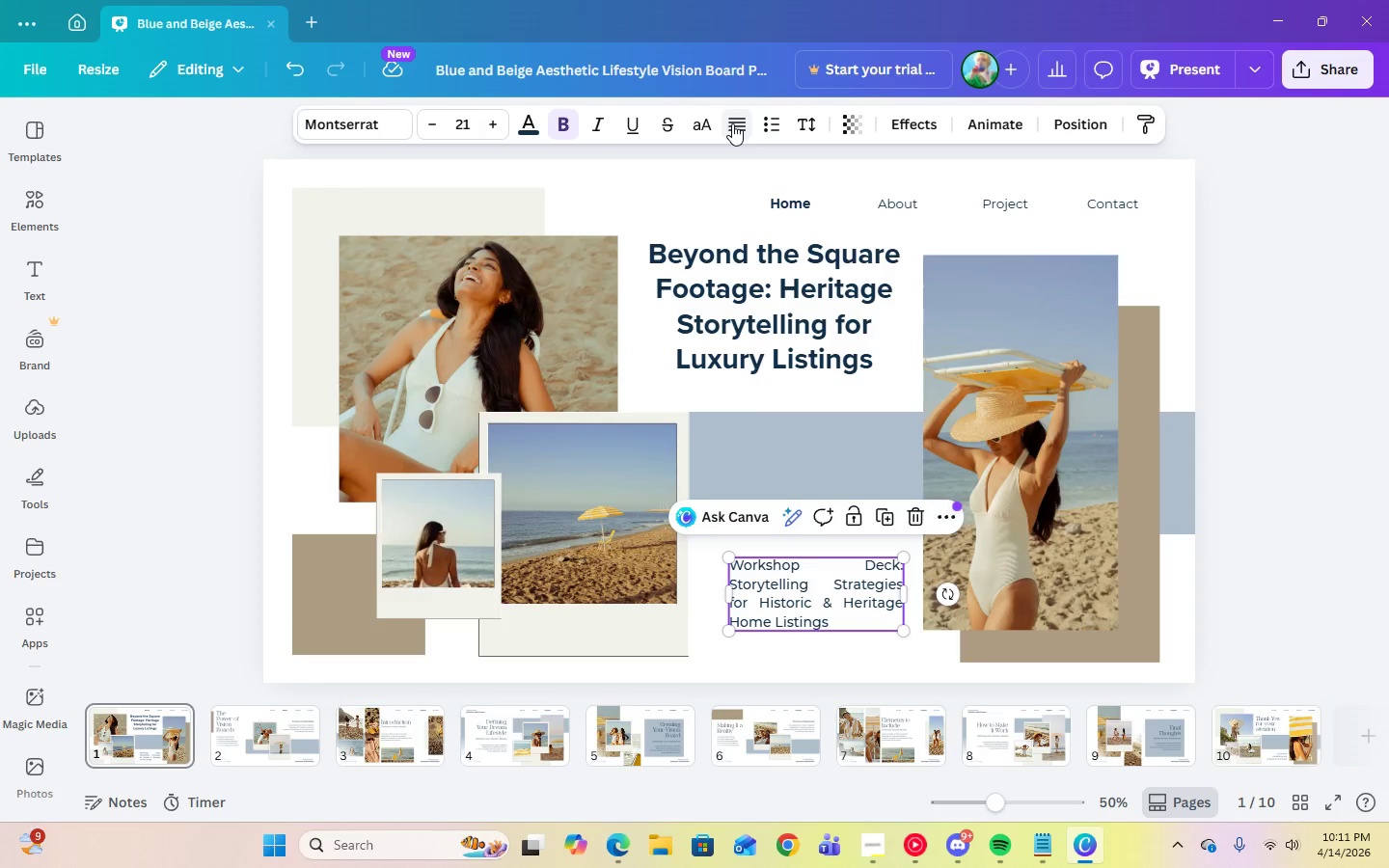 
left_click([732, 123])
 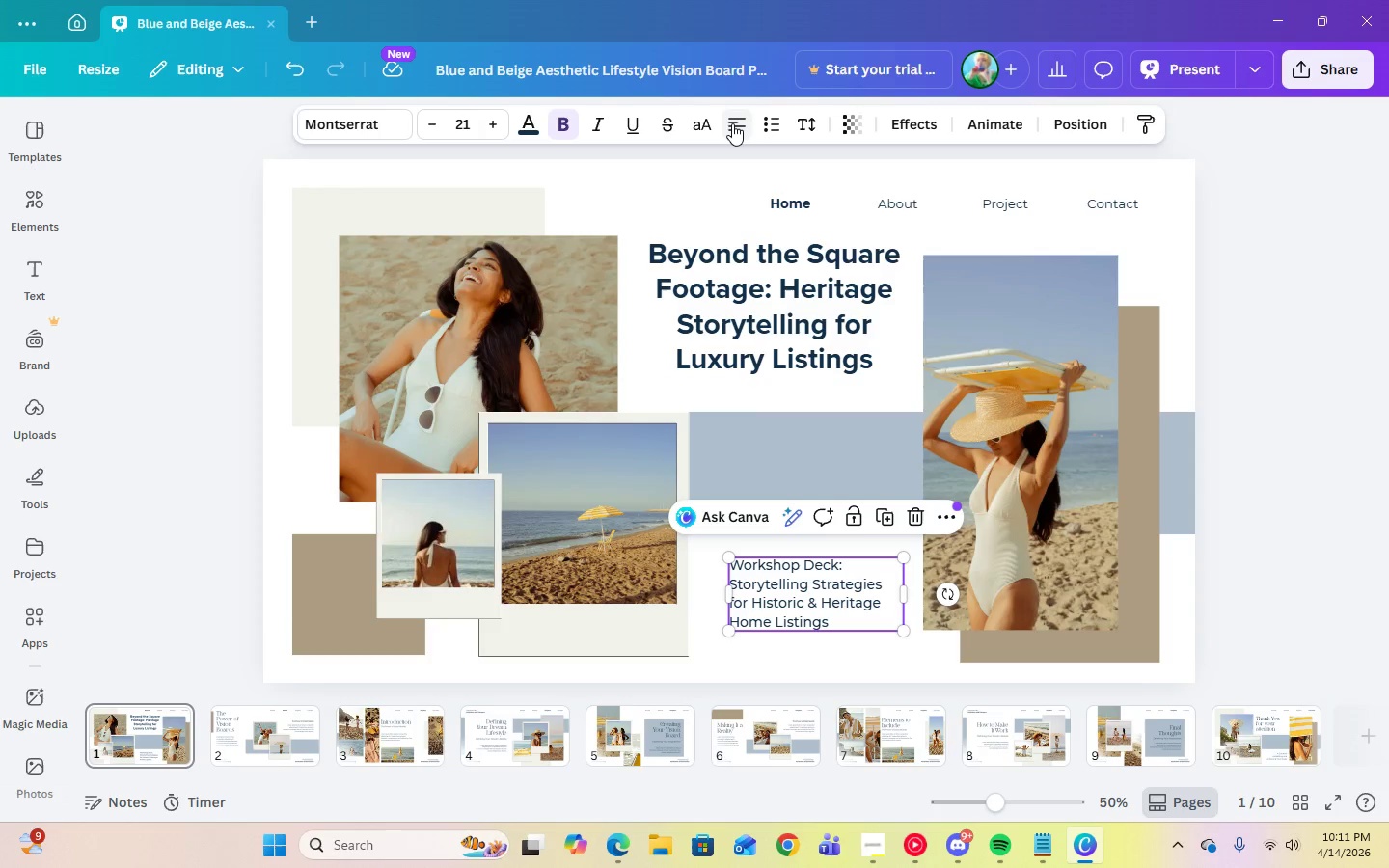 
left_click([732, 123])
 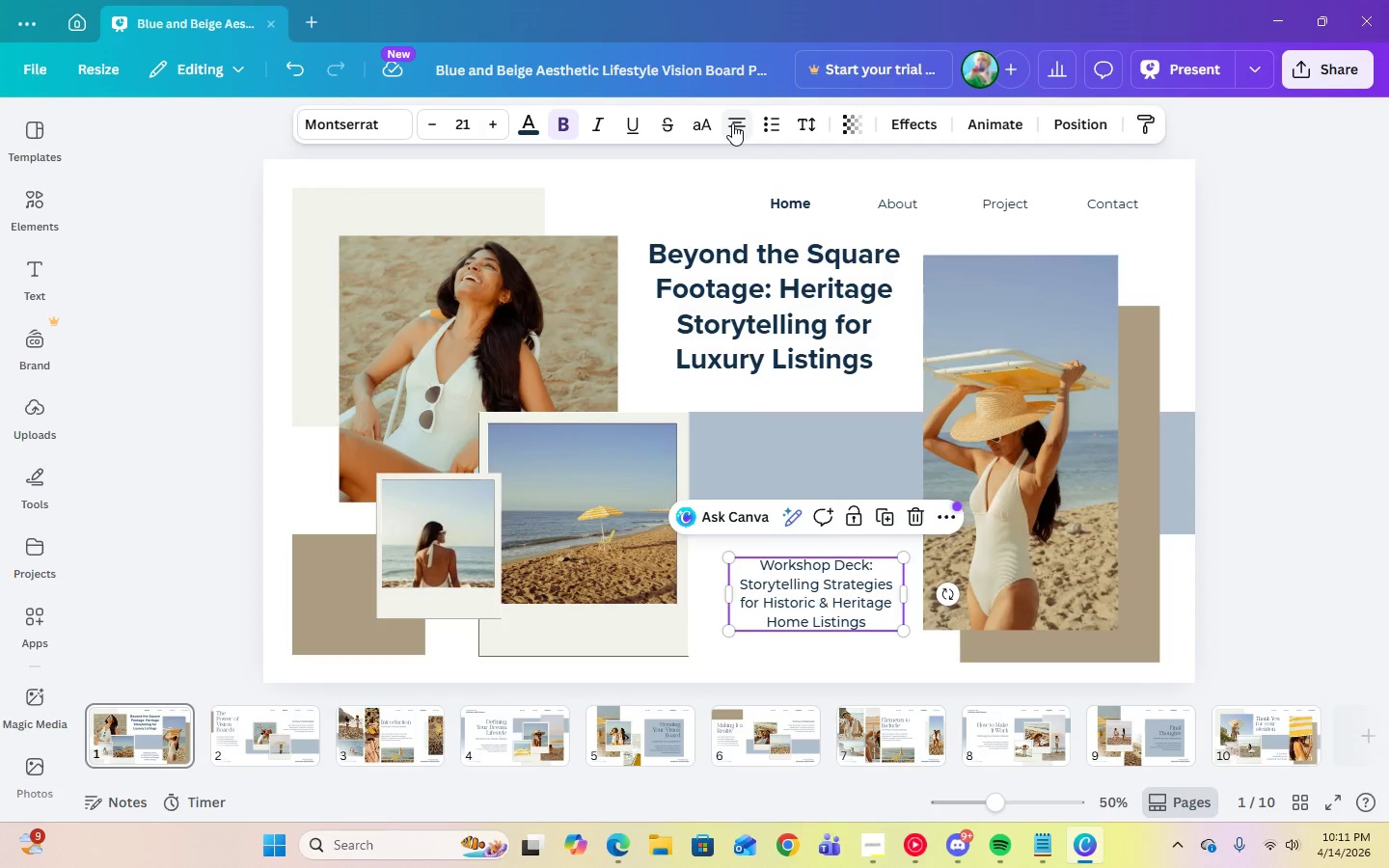 
left_click([732, 123])
 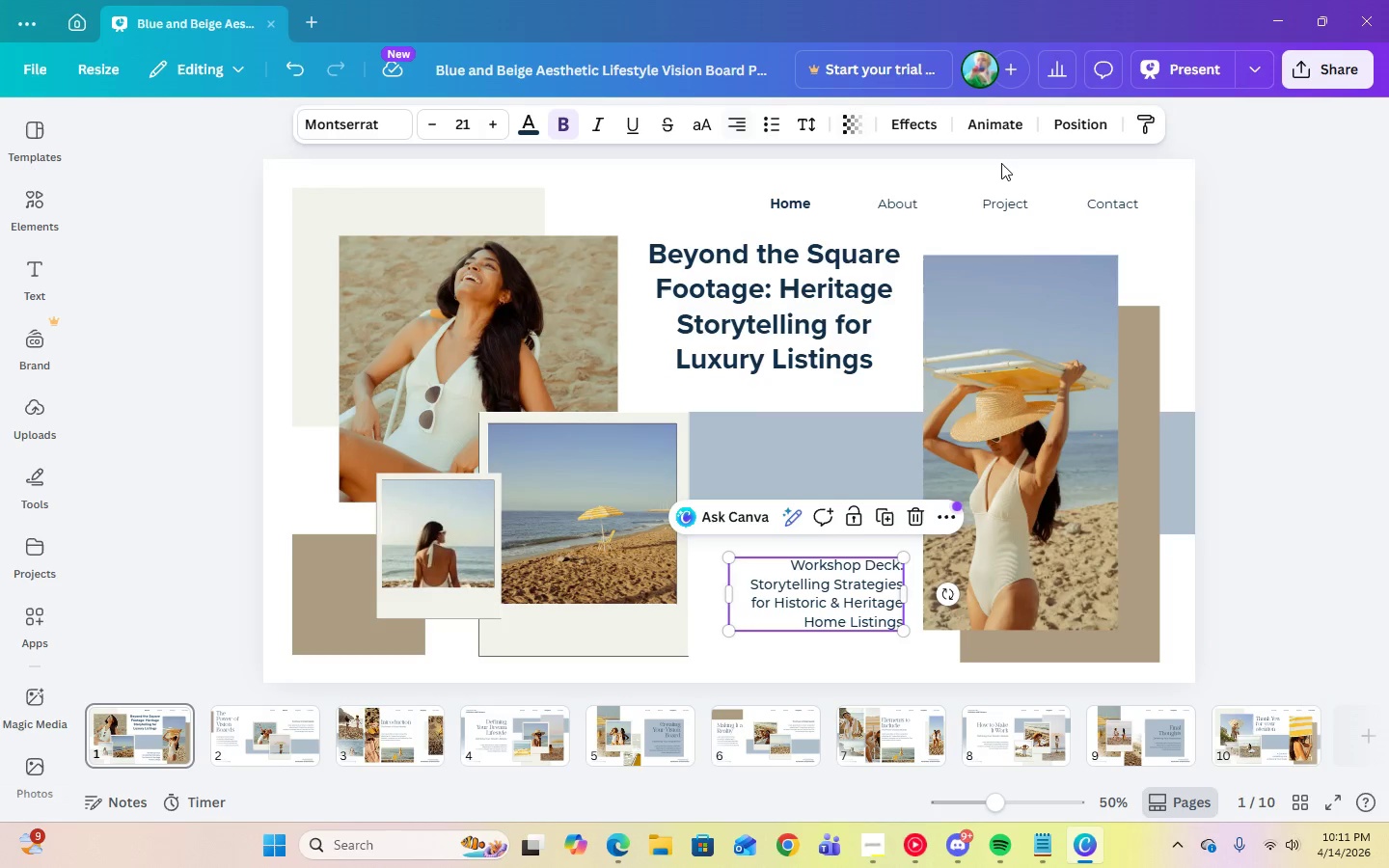 
left_click([1324, 364])
 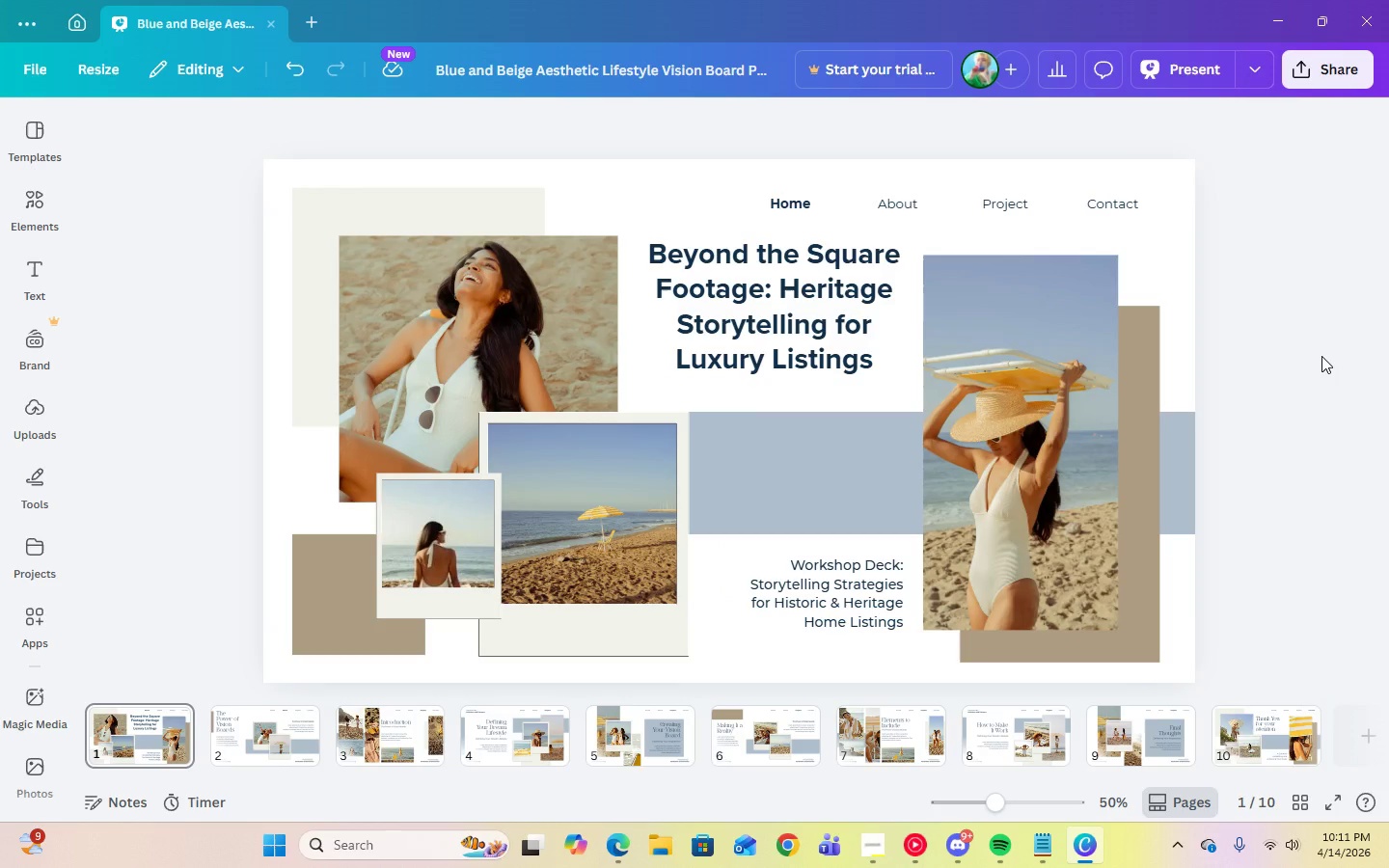 
left_click([852, 599])
 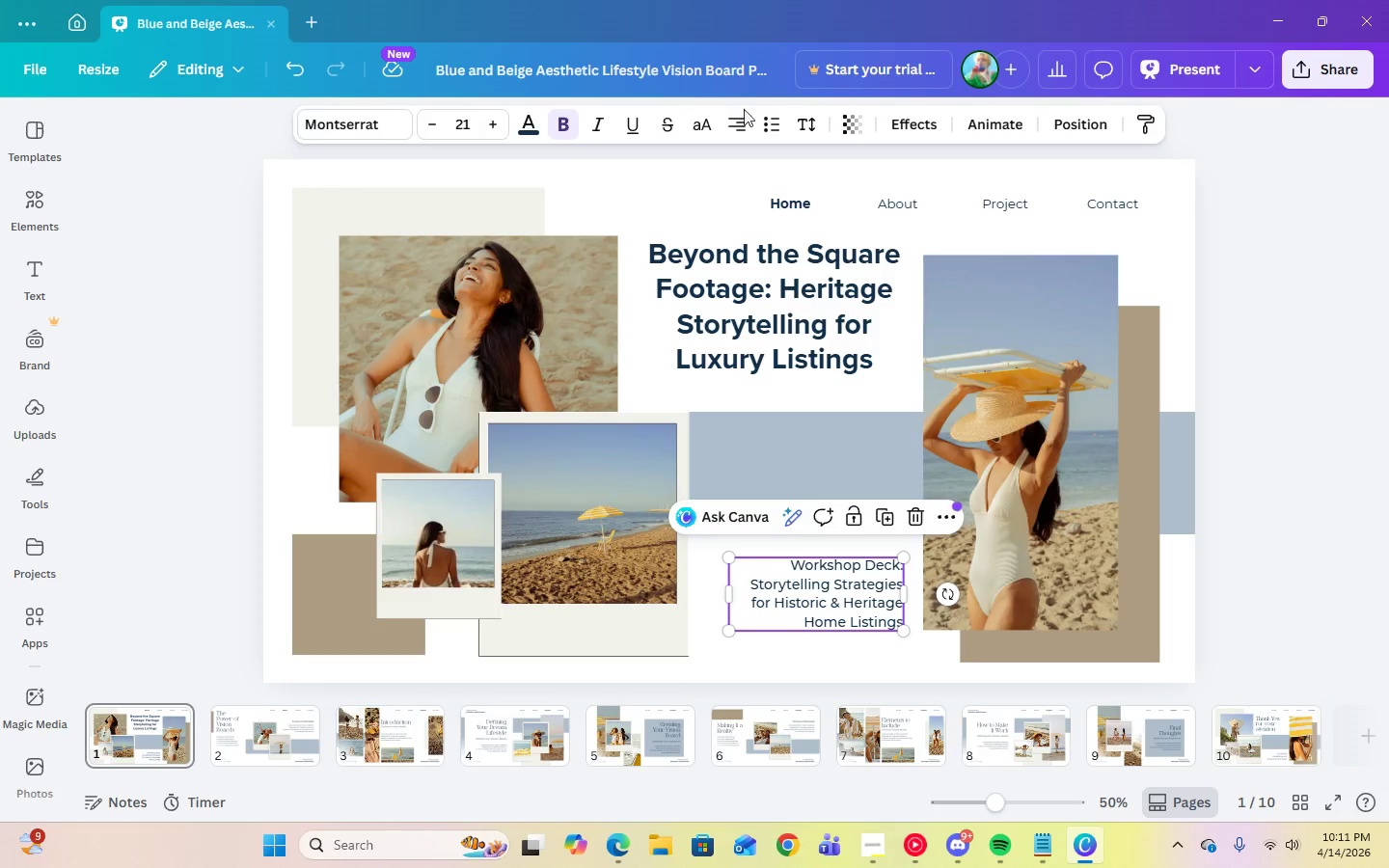 
left_click([743, 123])
 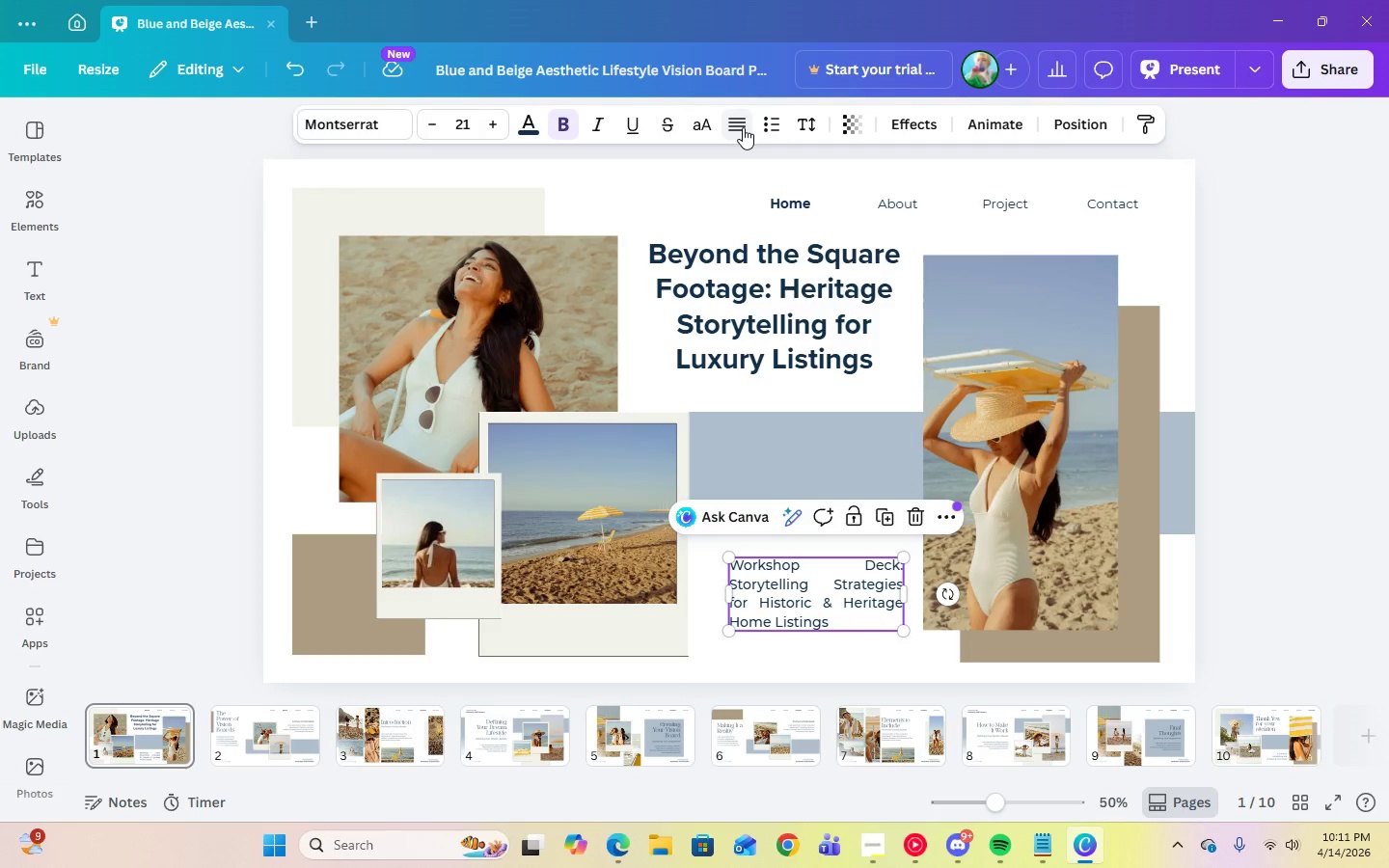 
left_click([743, 127])
 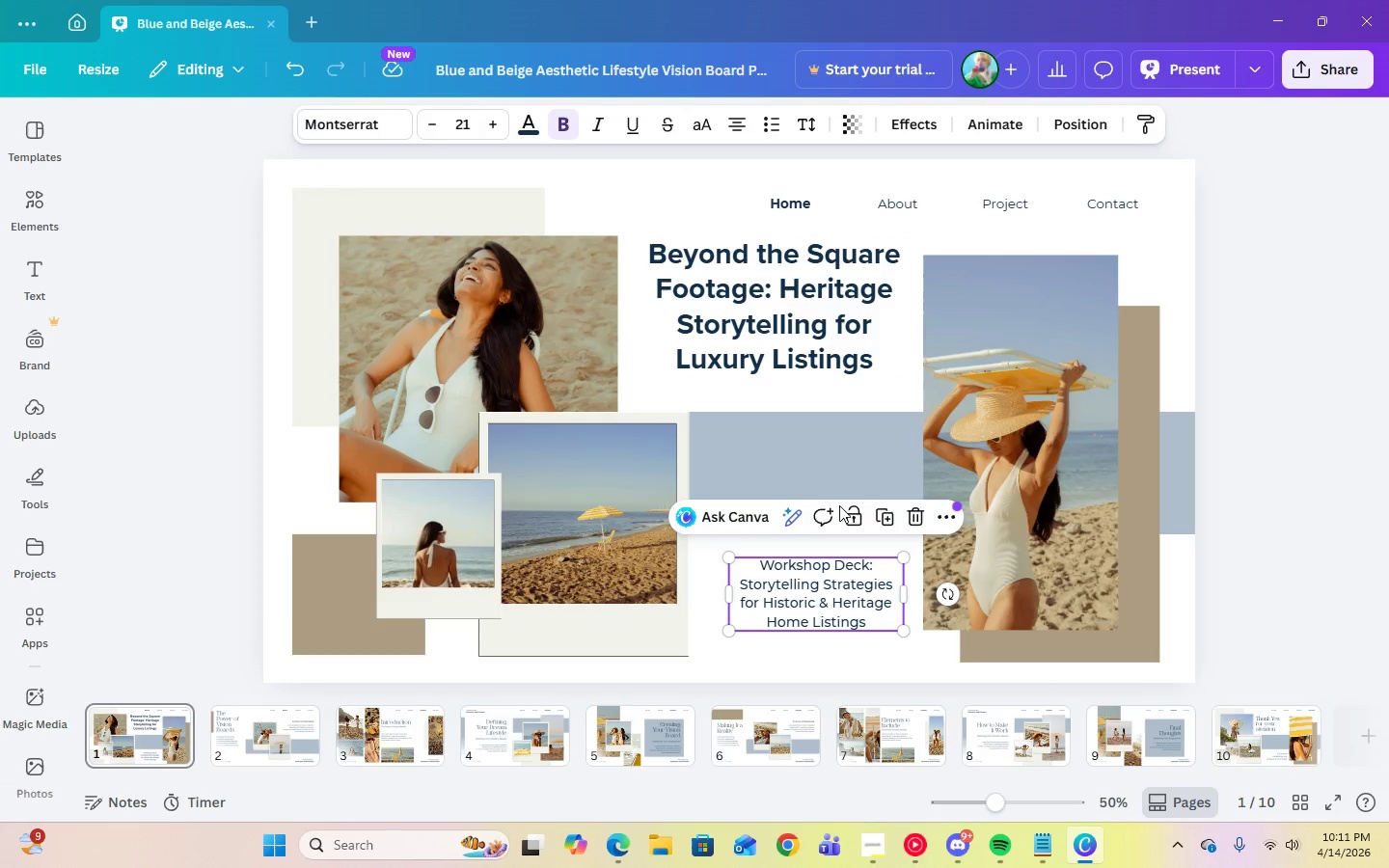 
left_click_drag(start_coordinate=[823, 584], to_coordinate=[810, 580])
 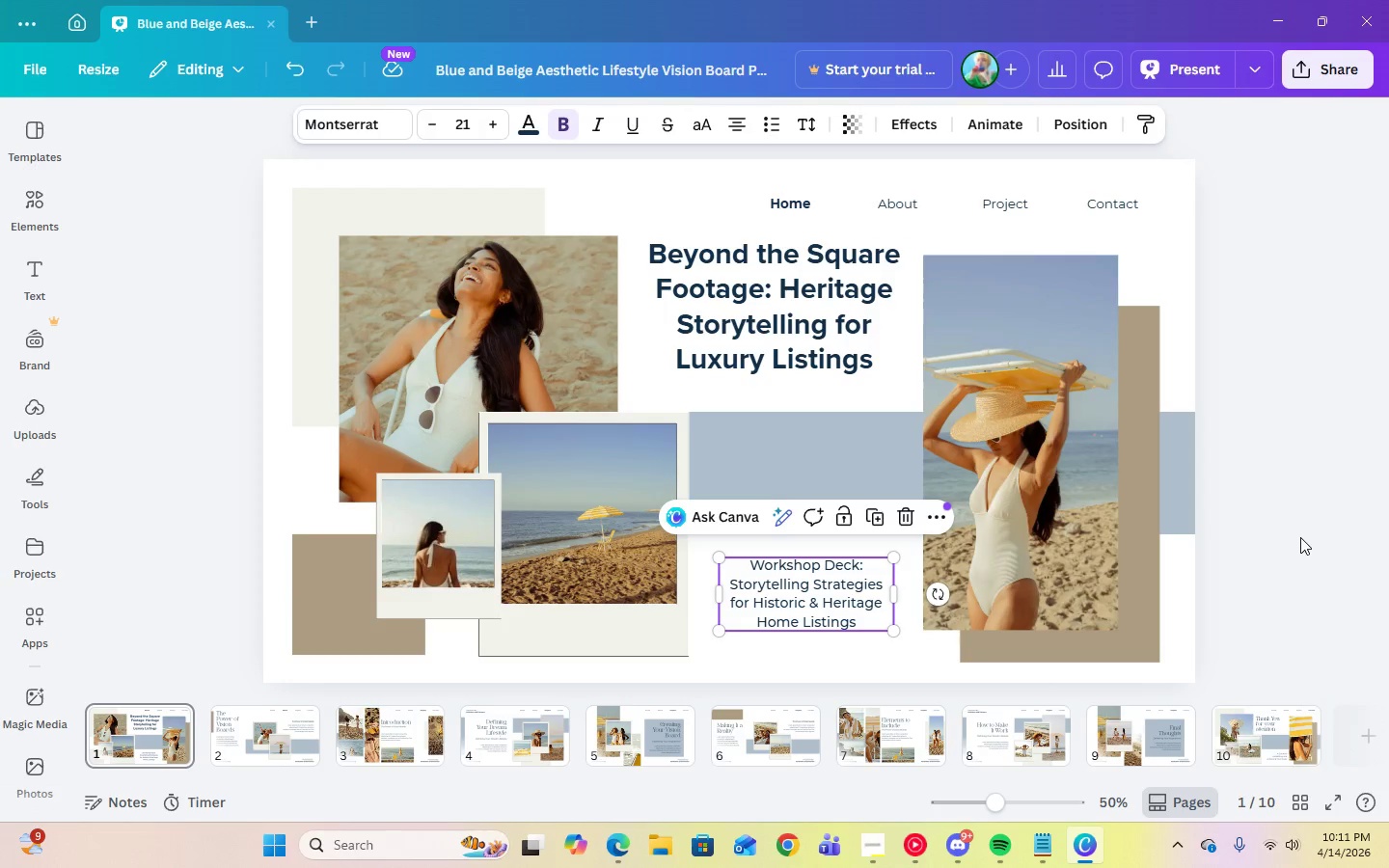 
left_click([1300, 537])
 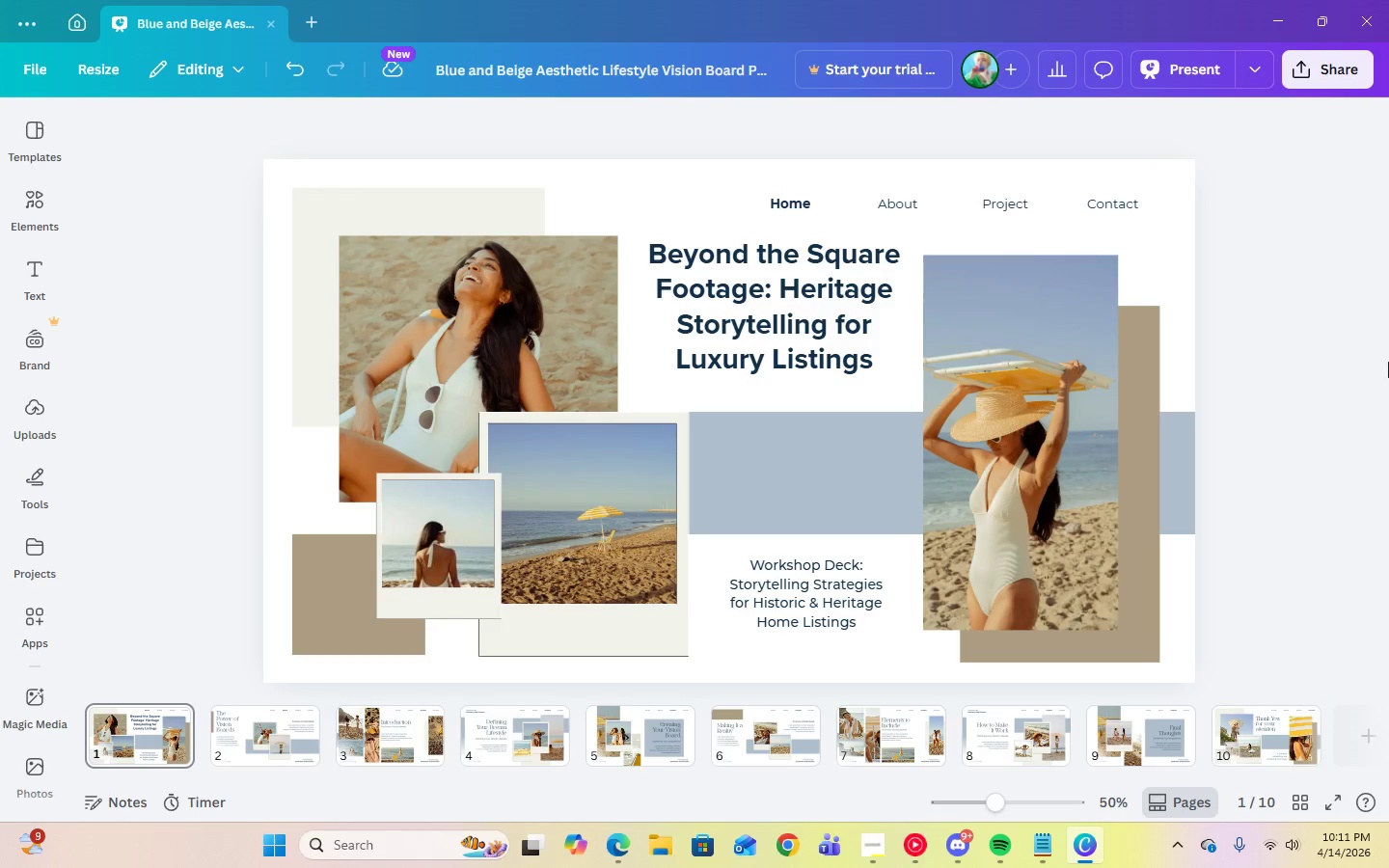 
wait(5.33)
 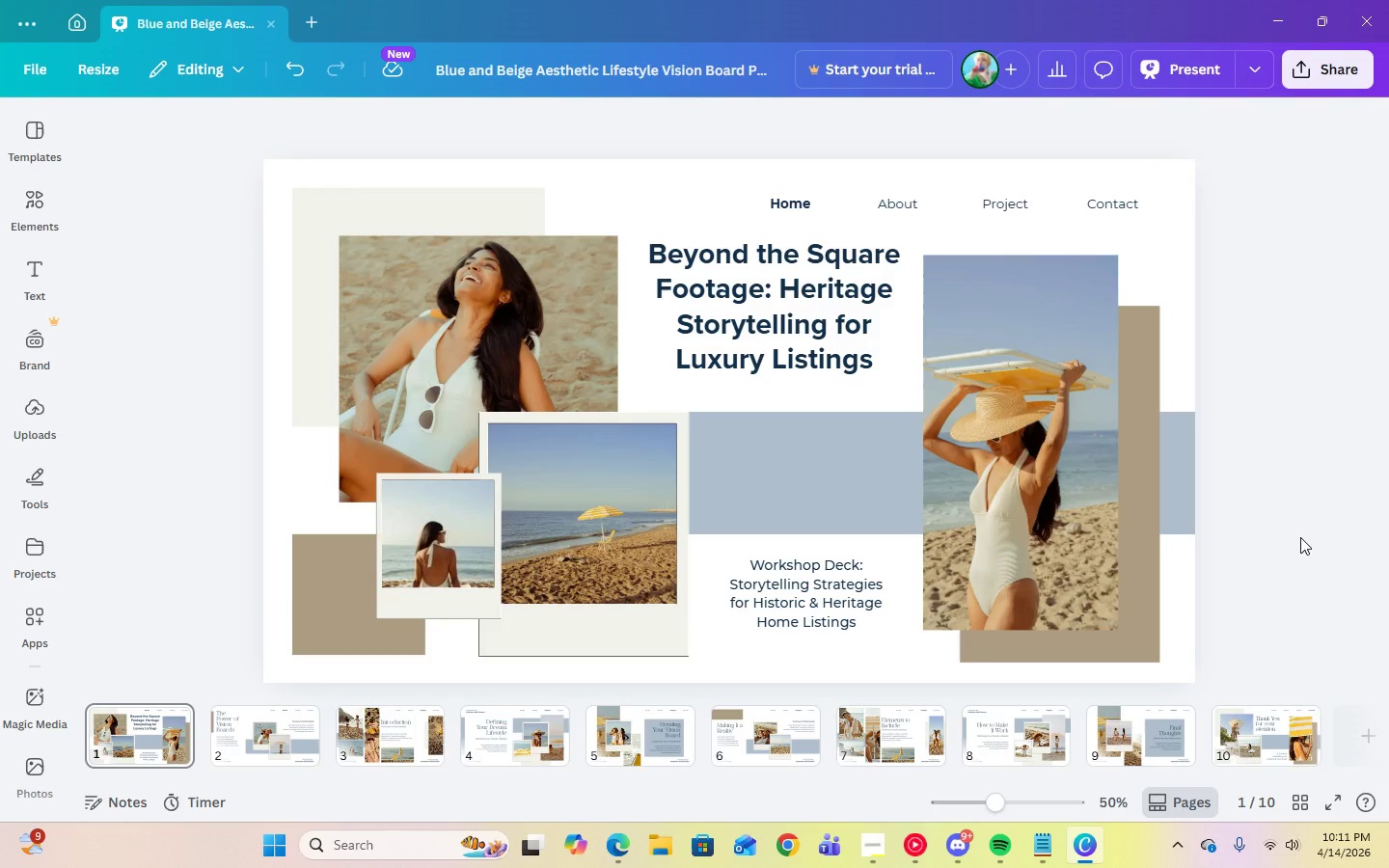 
left_click([655, 637])
 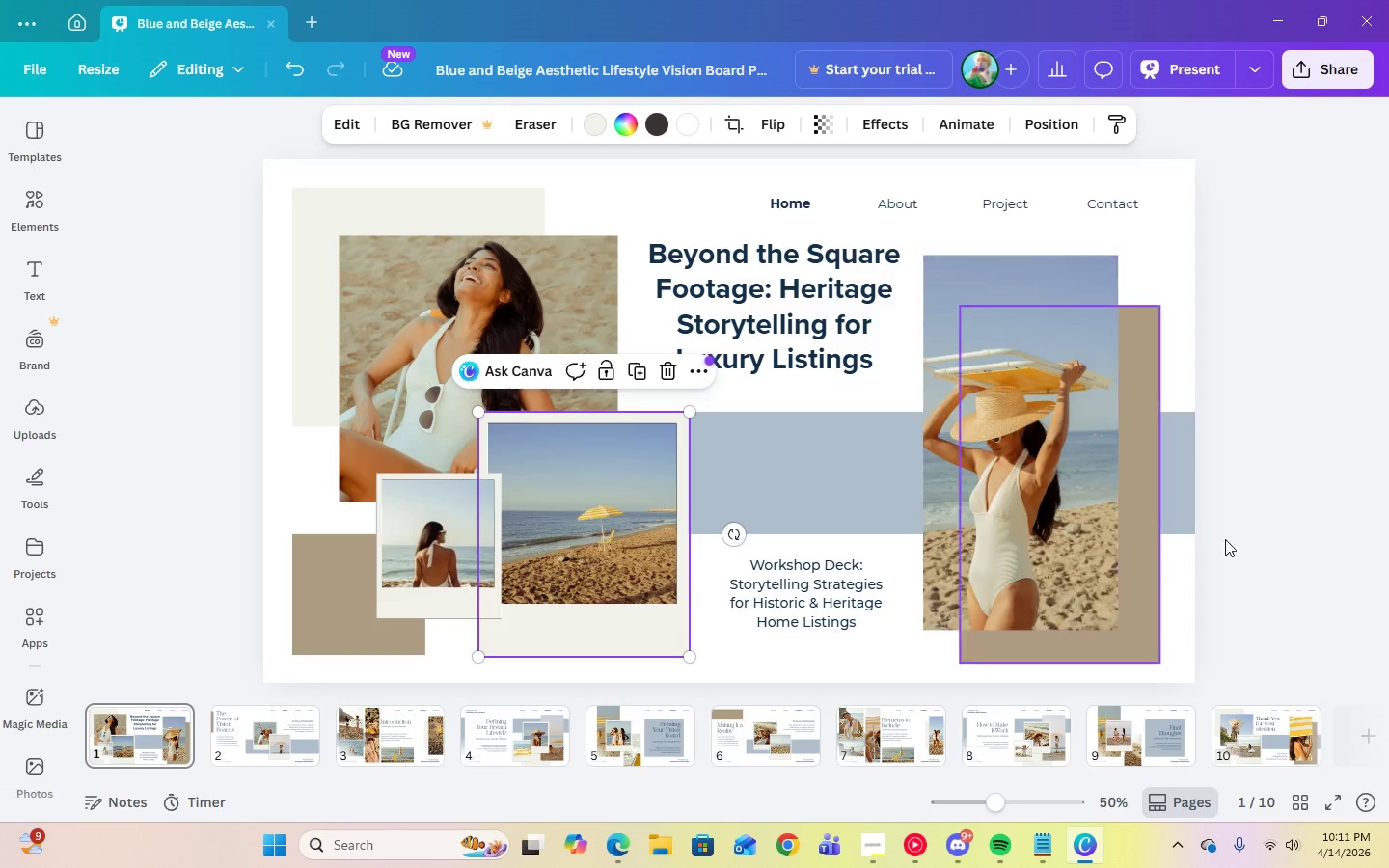 
left_click([1346, 490])
 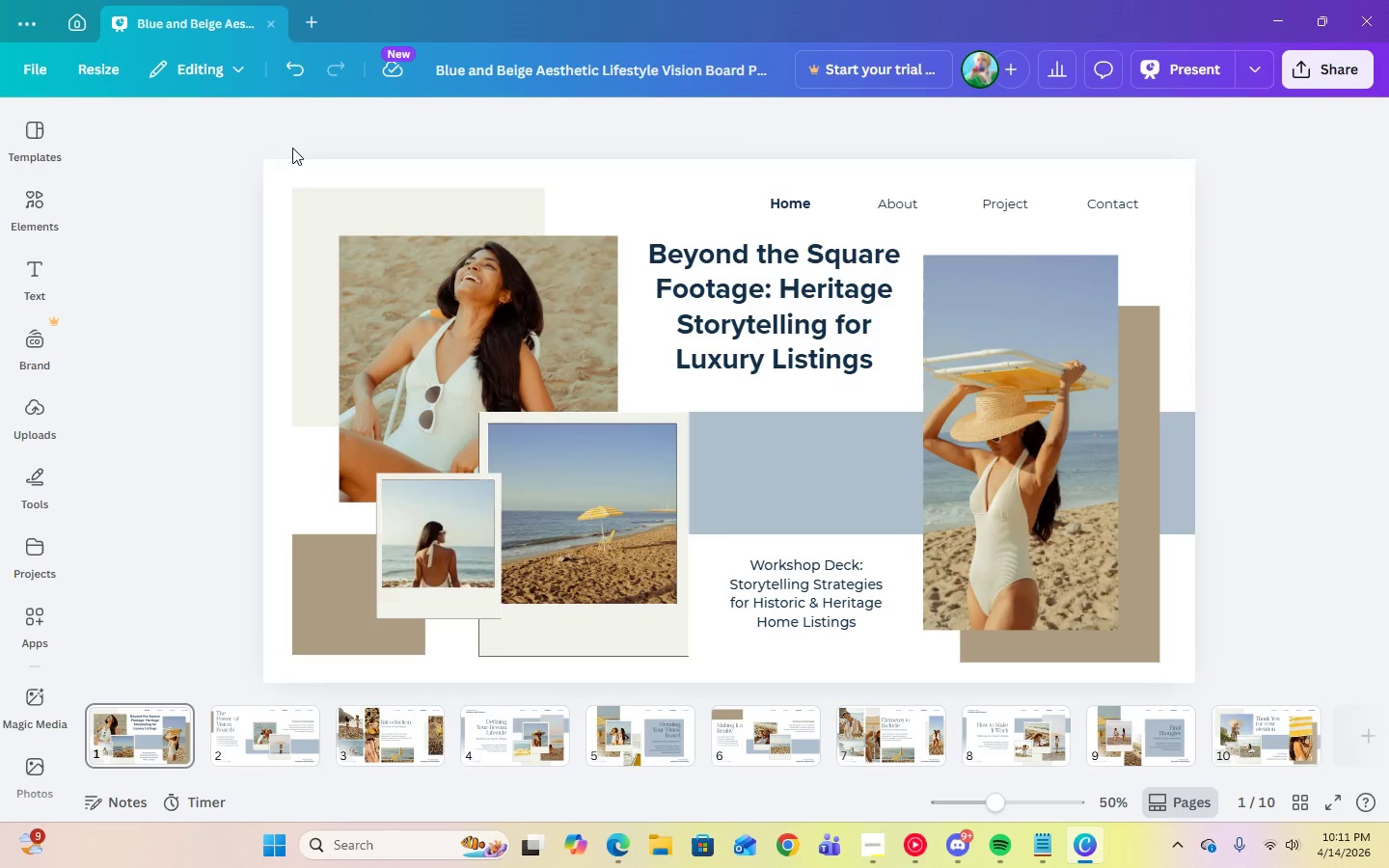 
left_click([640, 204])
 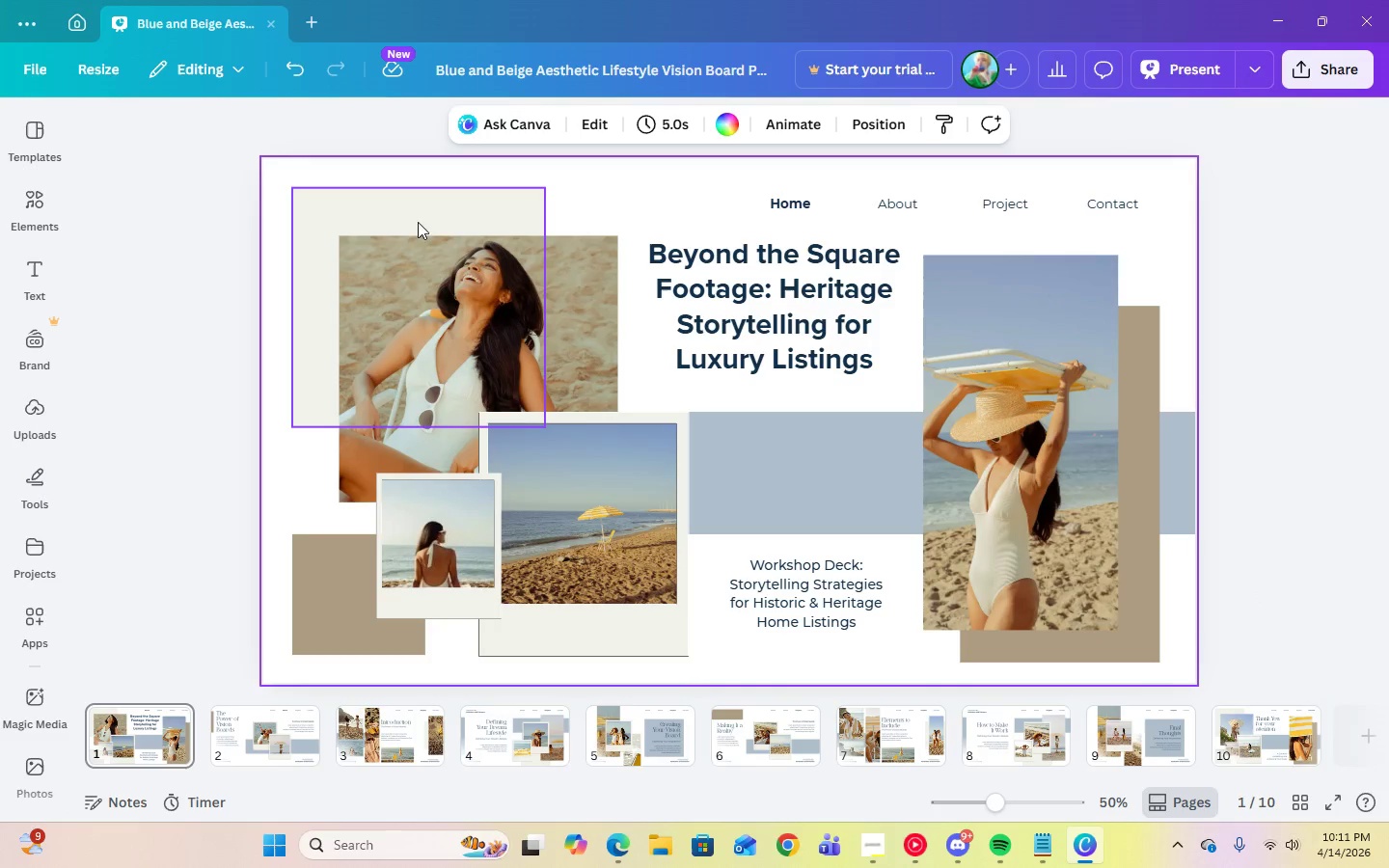 
left_click([337, 222])
 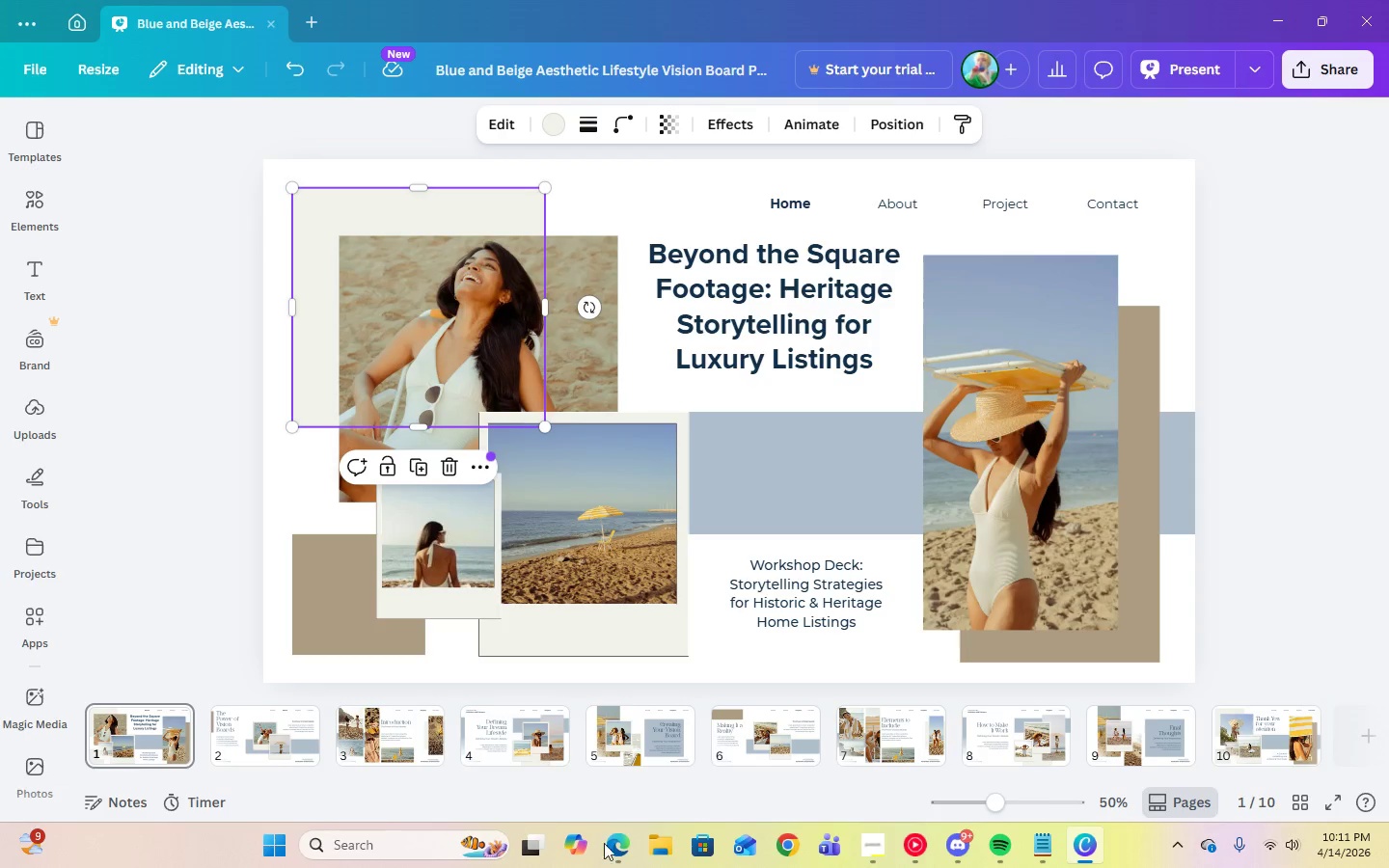 
left_click([629, 857])
 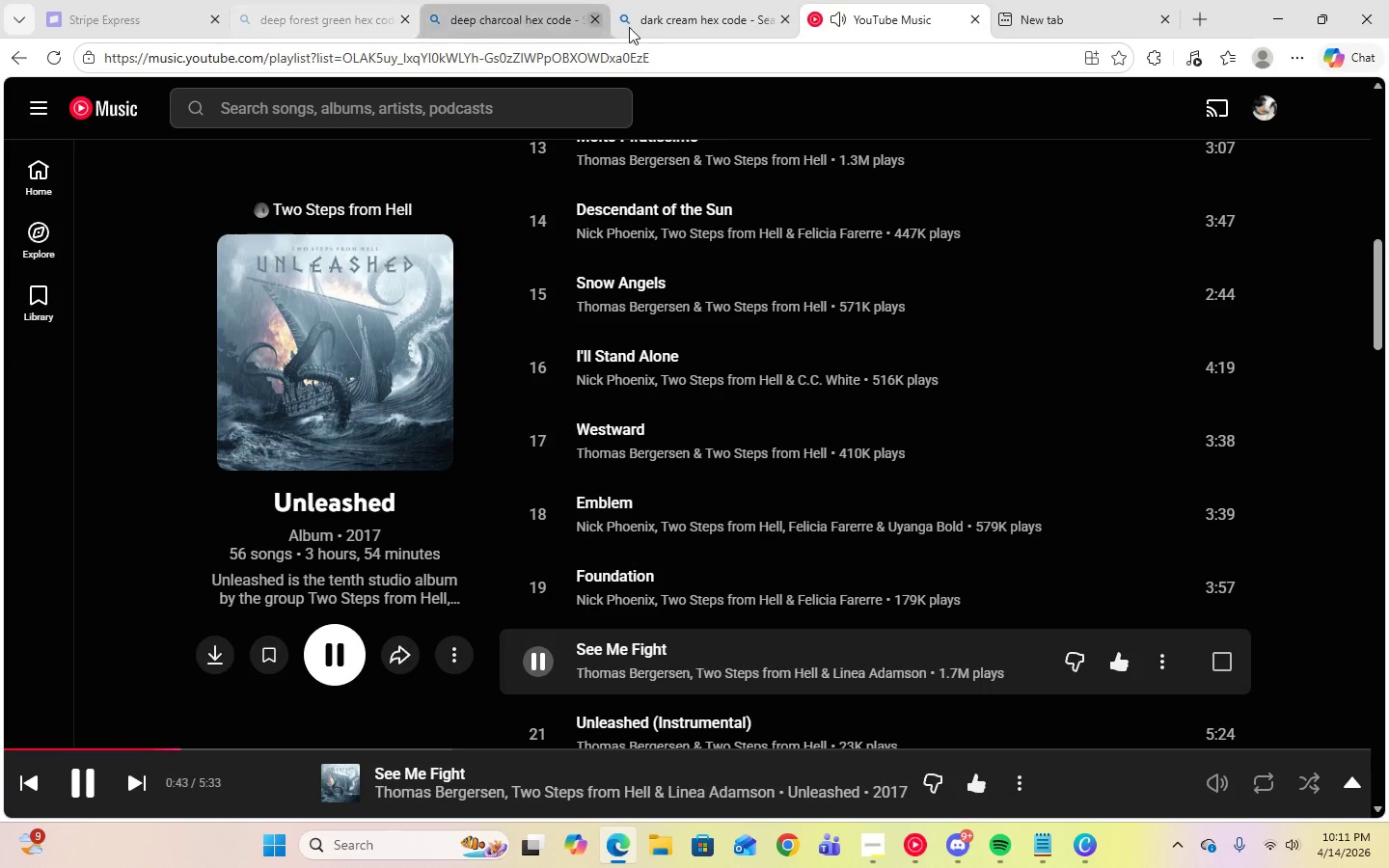 
left_click([717, 30])
 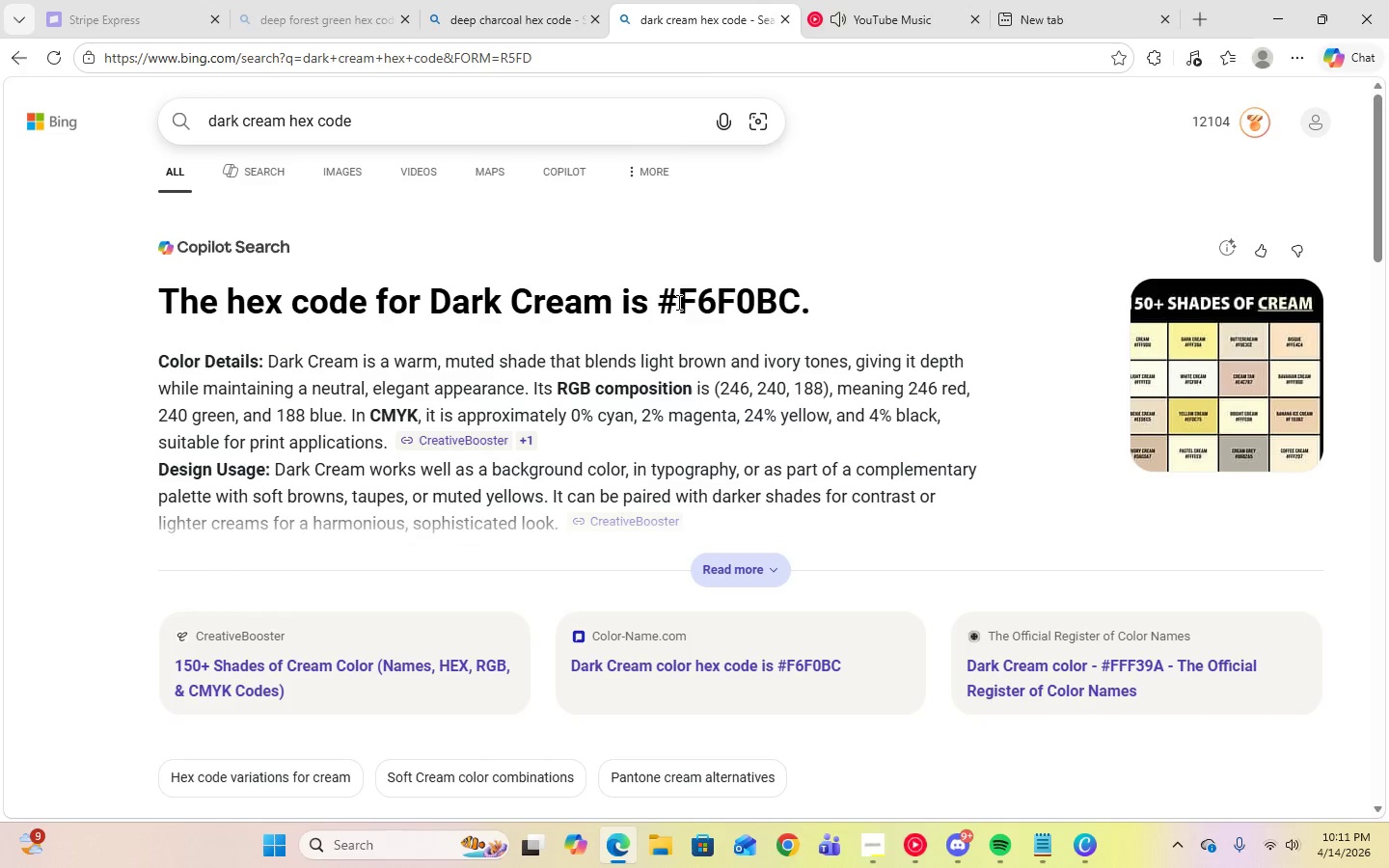 
left_click_drag(start_coordinate=[665, 301], to_coordinate=[794, 304])
 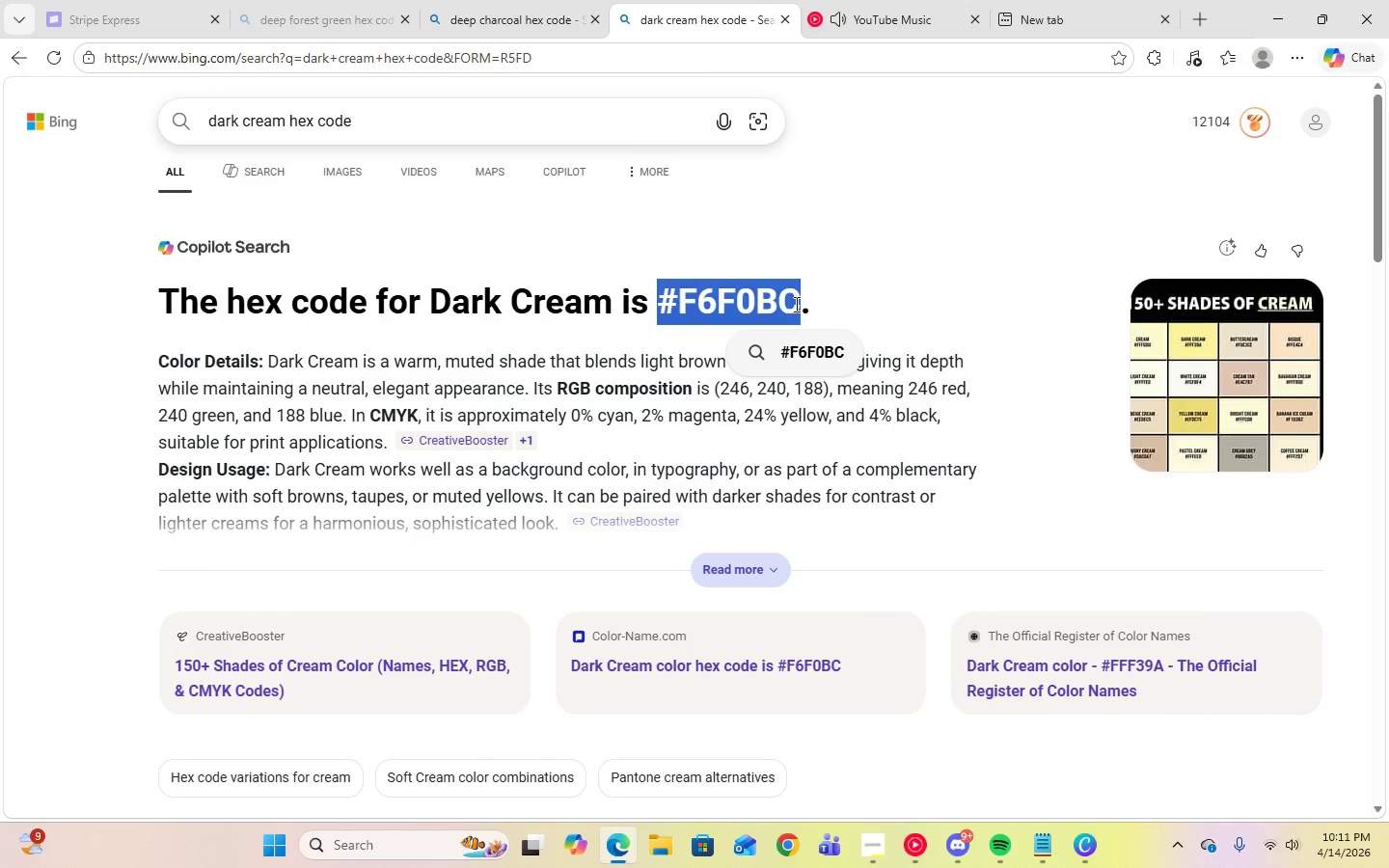 
right_click([795, 304])
 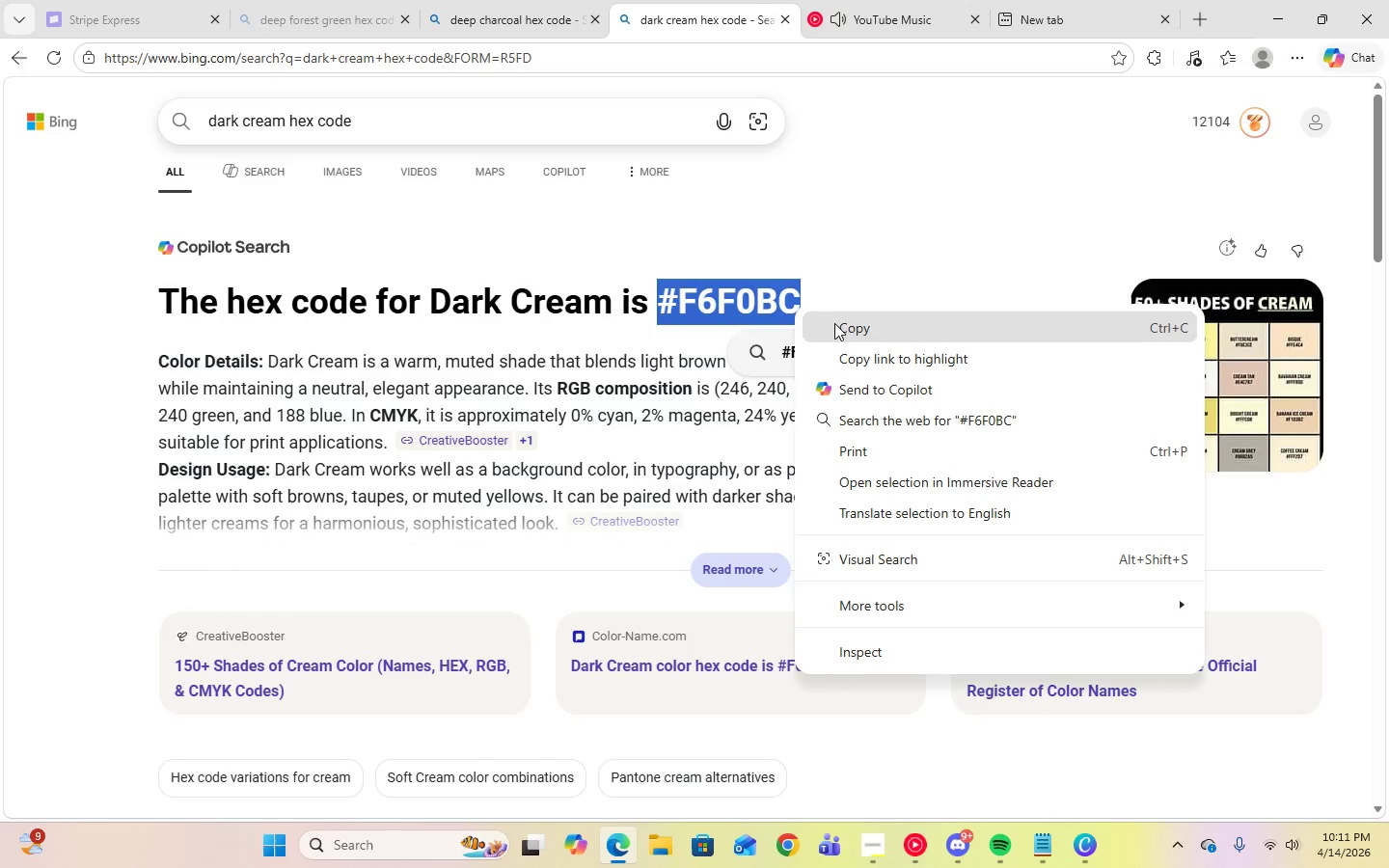 
left_click([835, 323])
 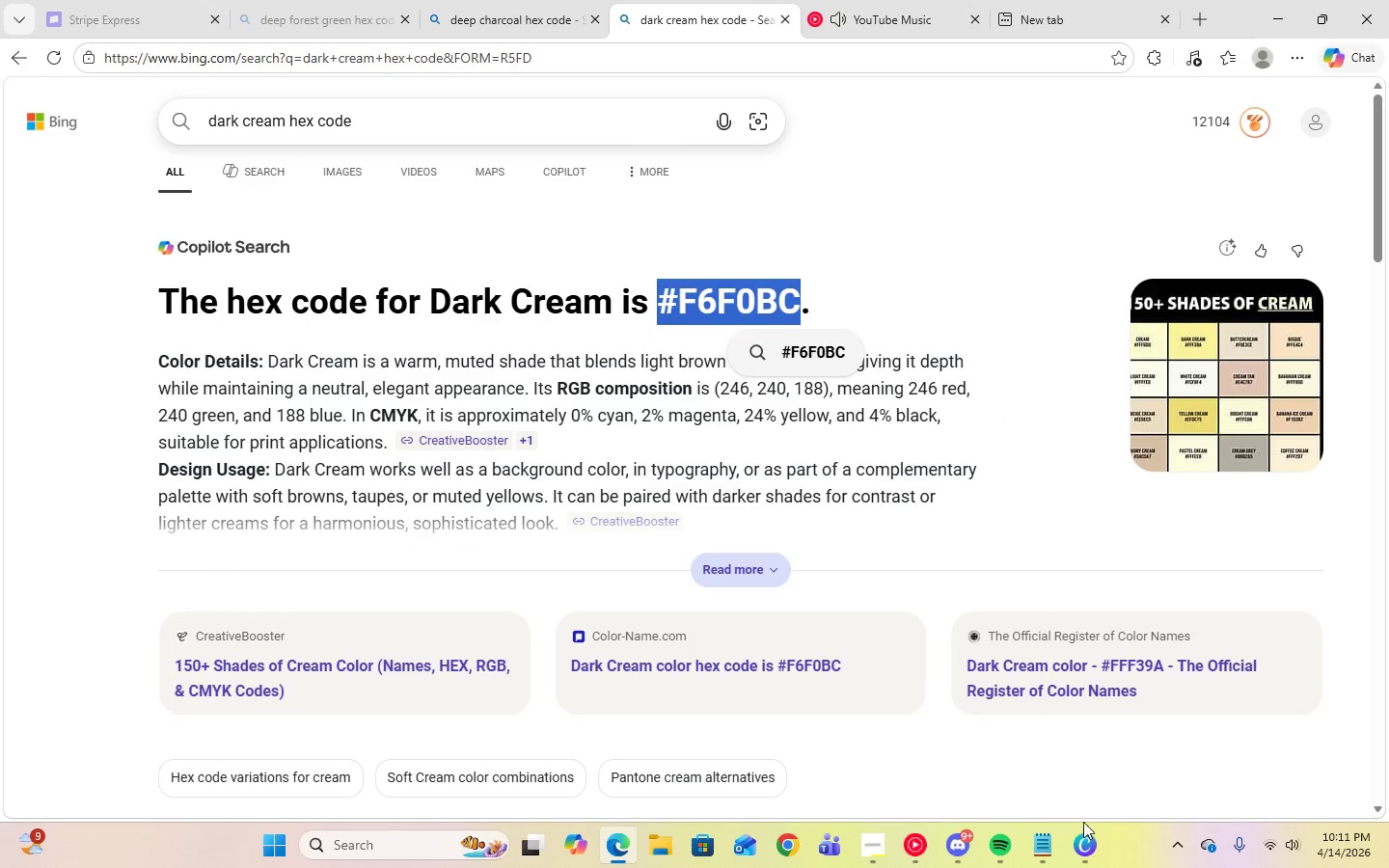 
left_click([1083, 834])
 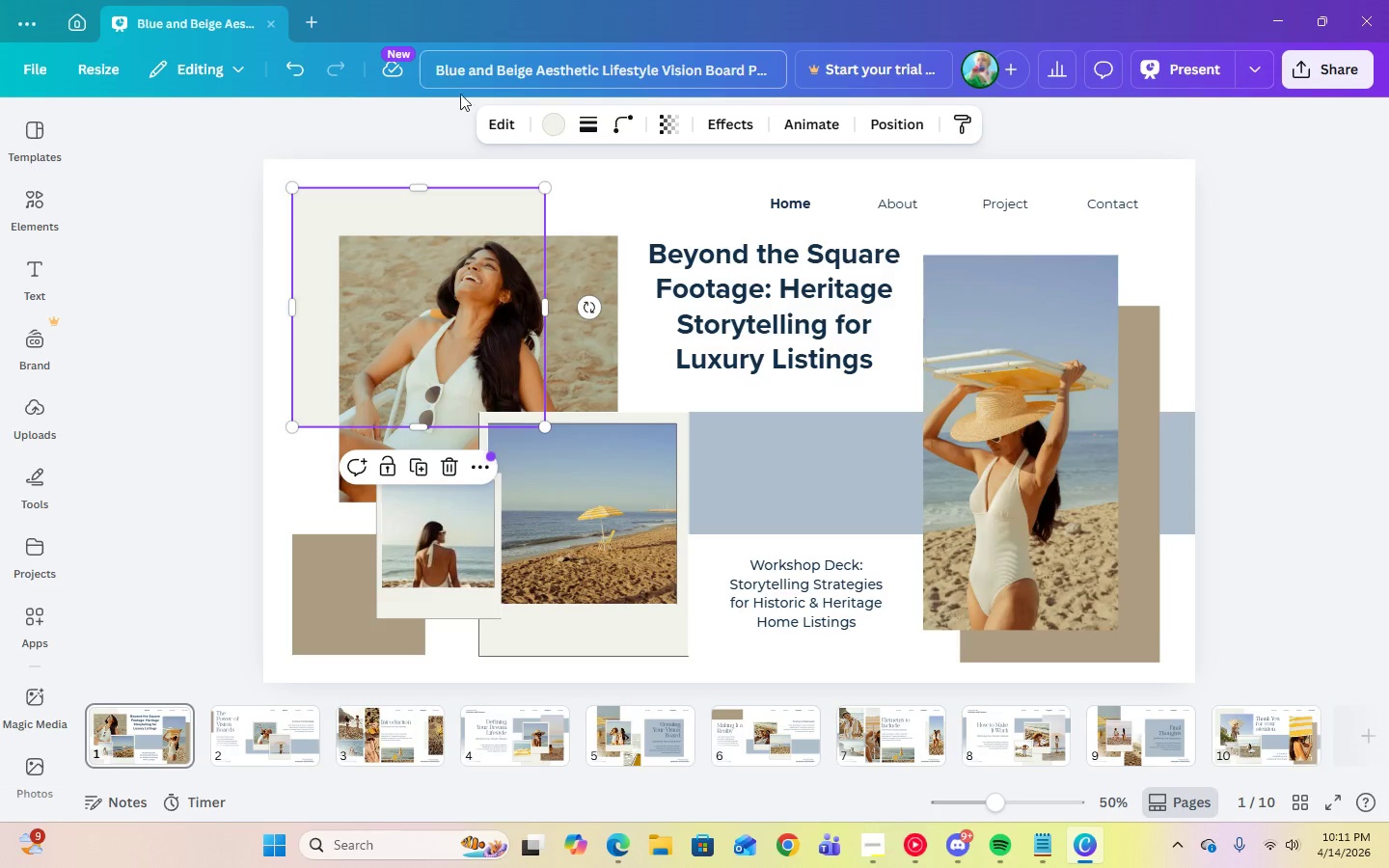 
left_click([550, 128])
 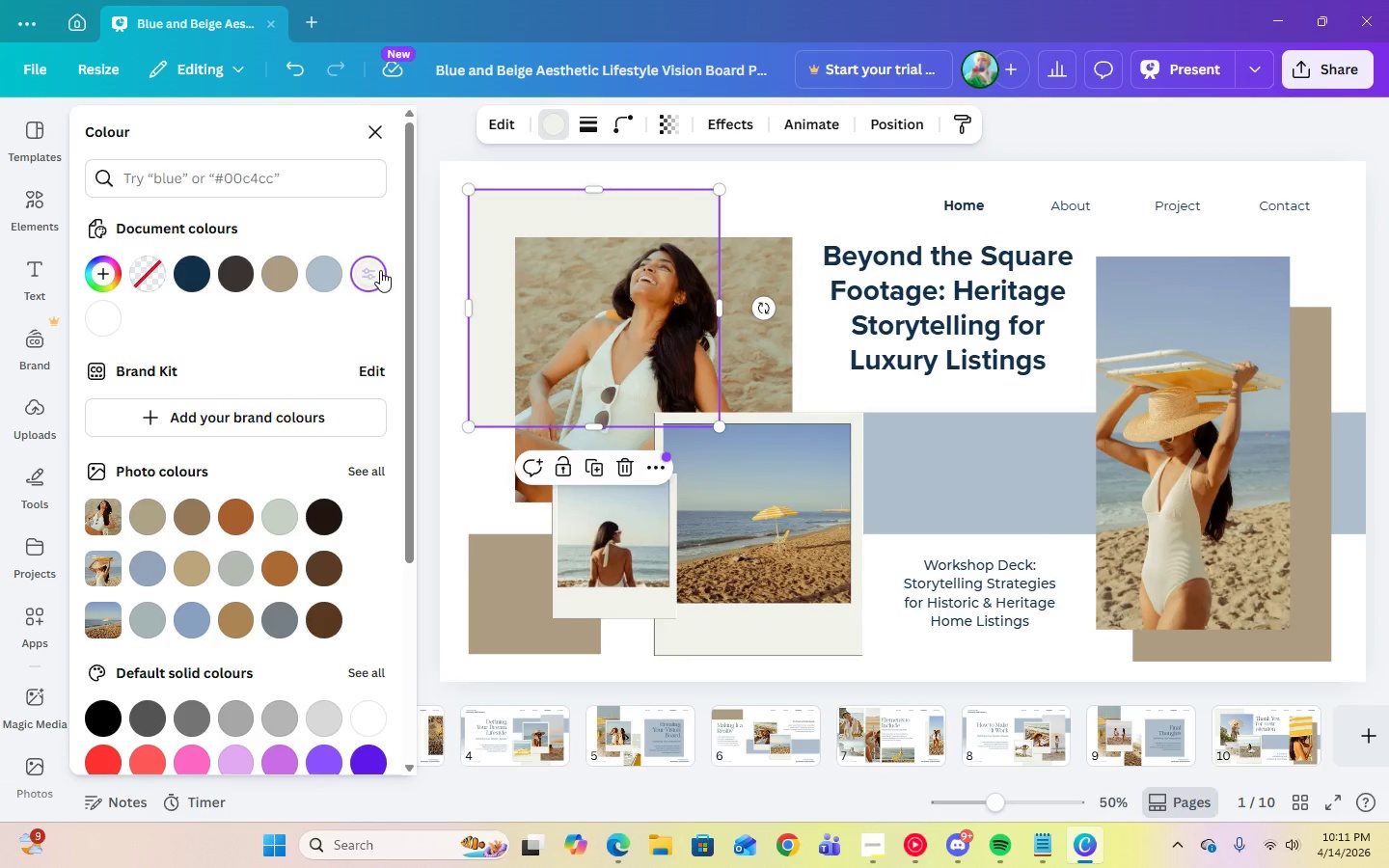 
left_click([371, 276])
 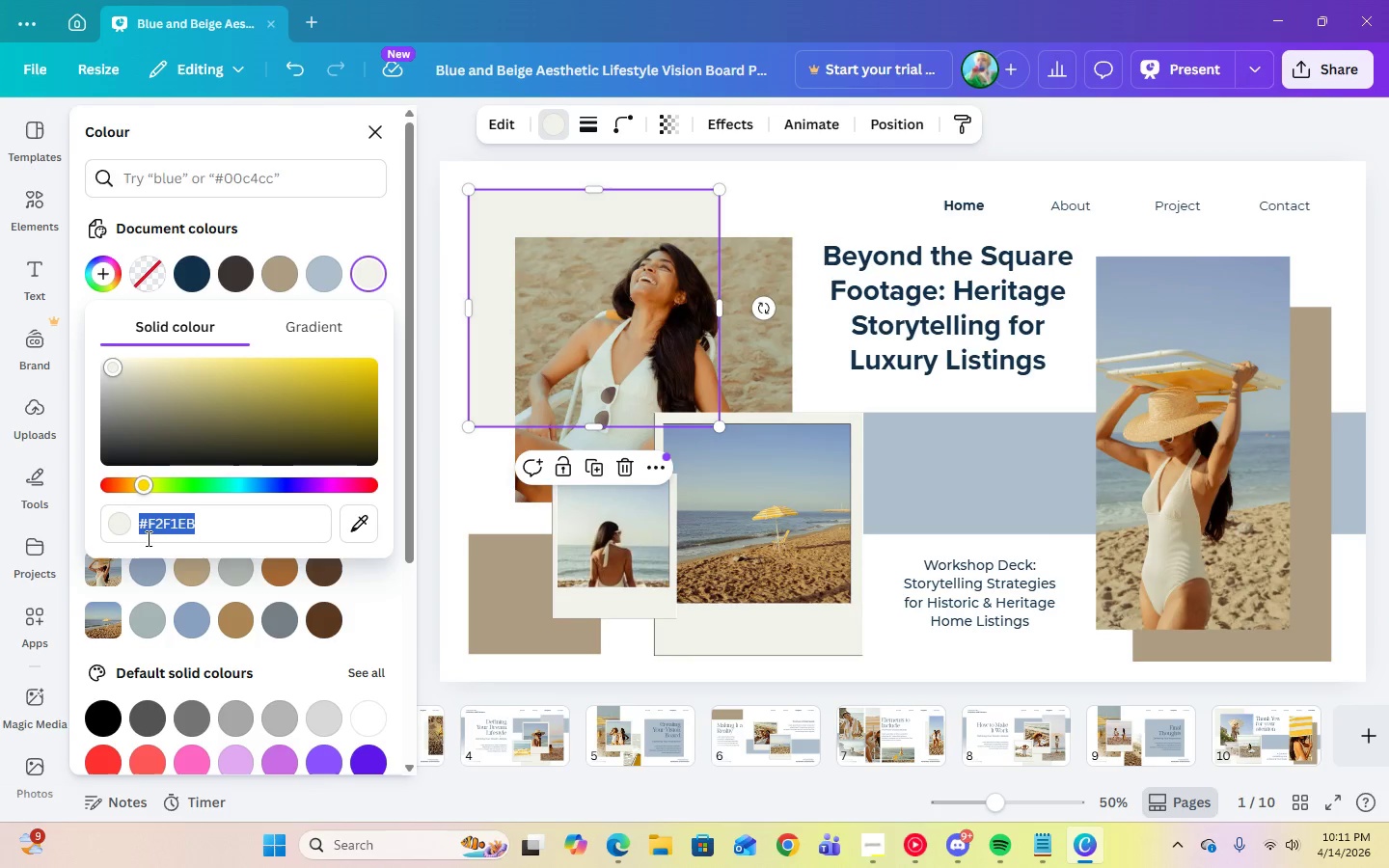 
right_click([151, 531])
 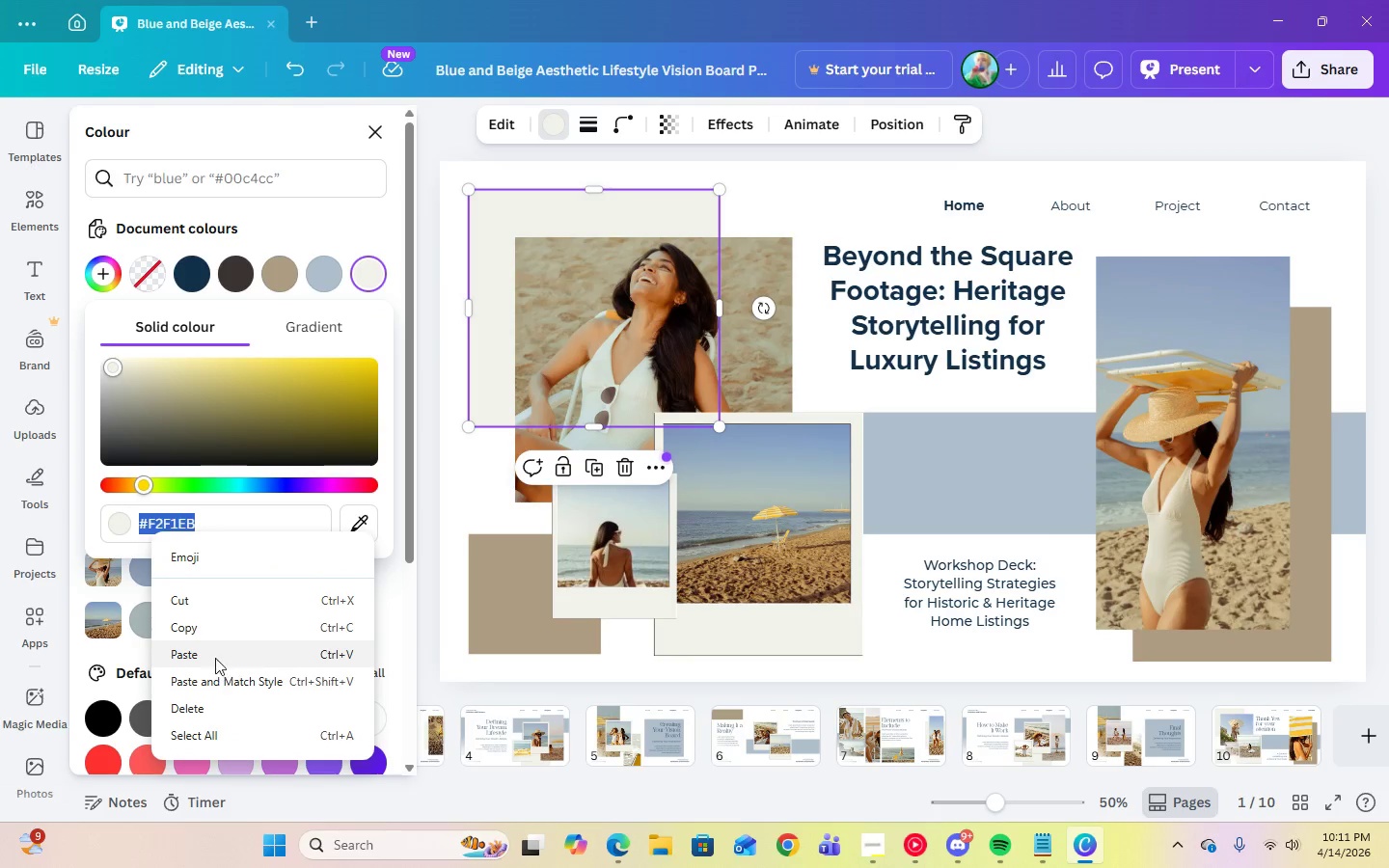 
left_click([212, 653])
 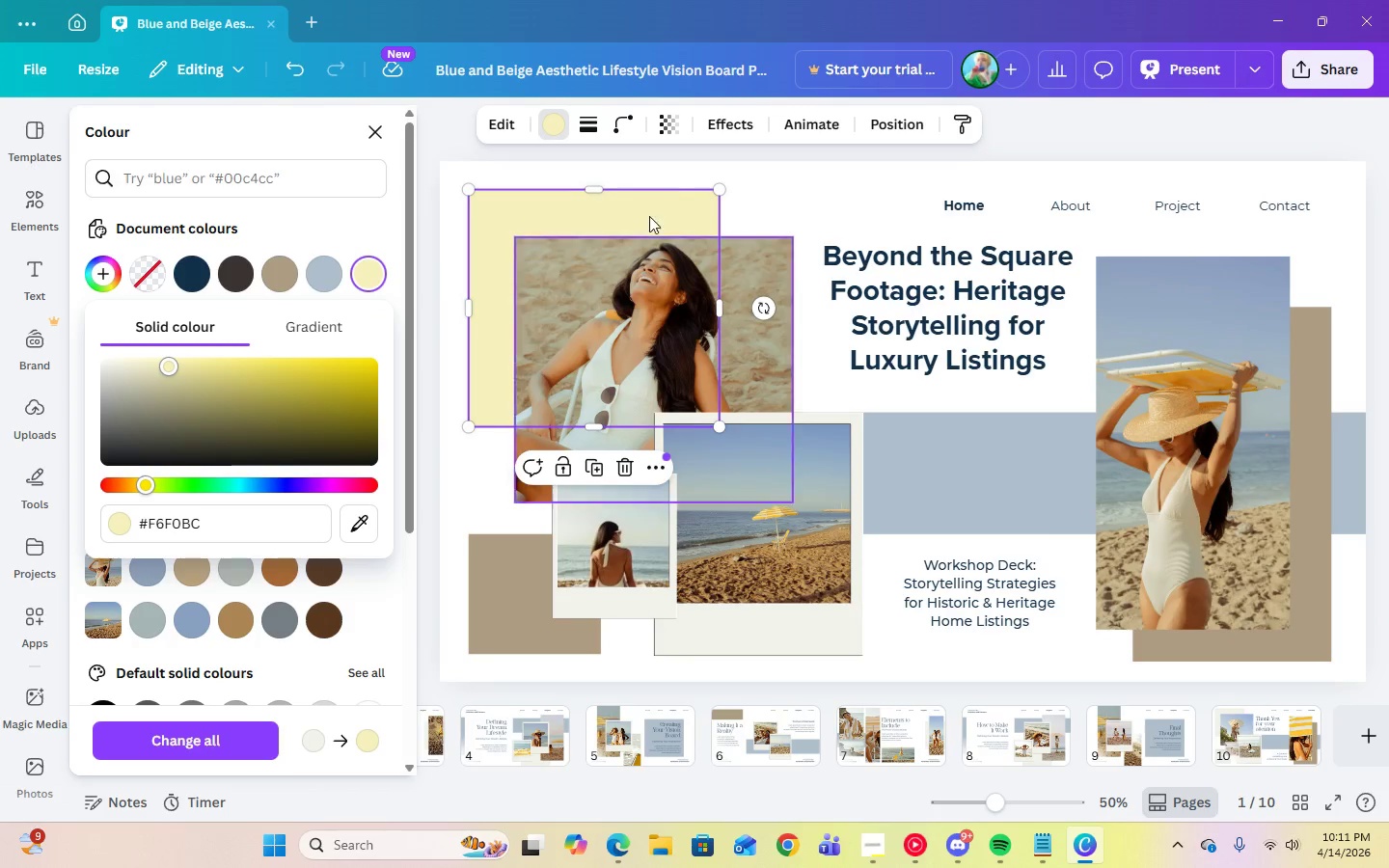 
left_click([823, 212])
 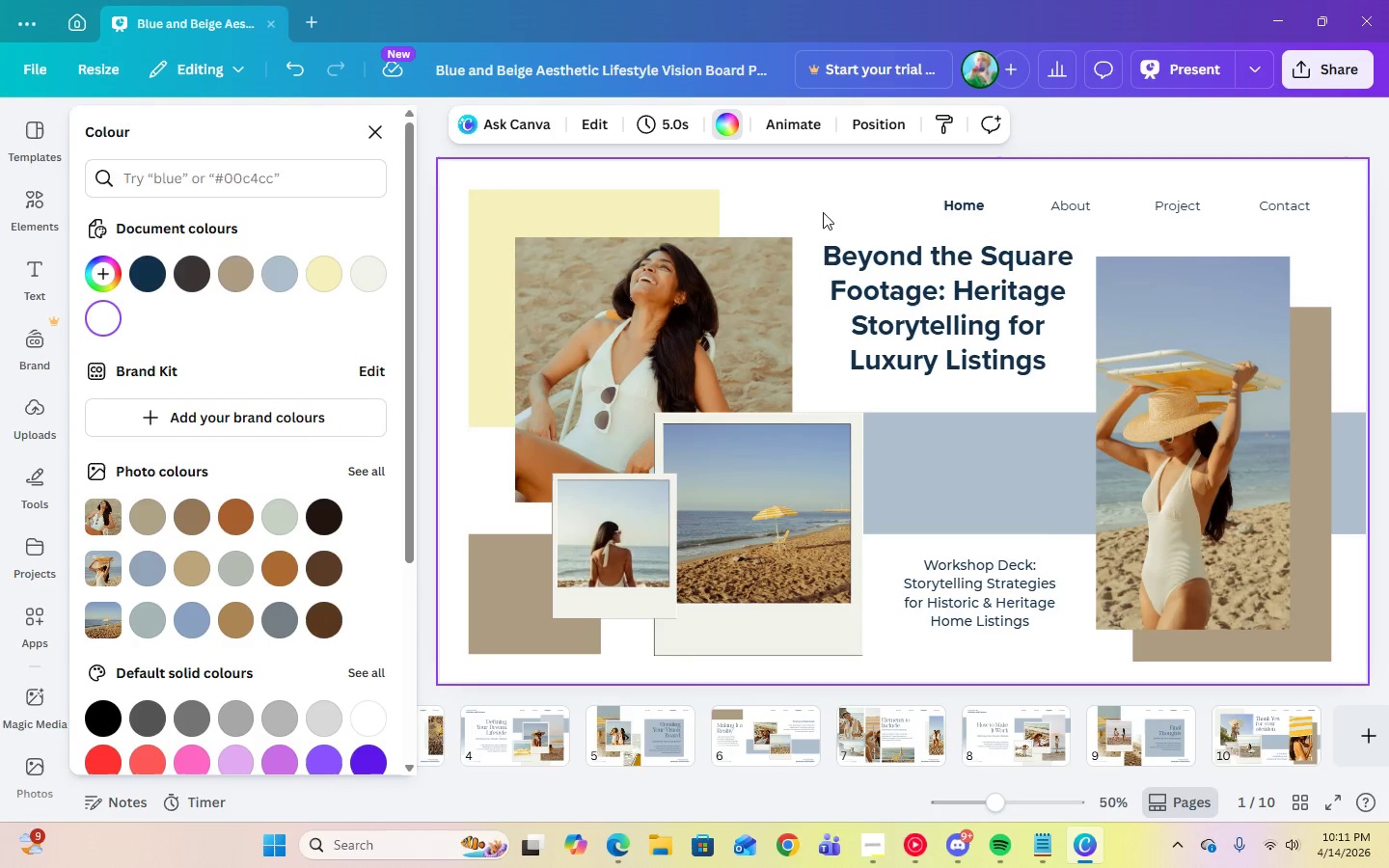 
left_click([647, 204])
 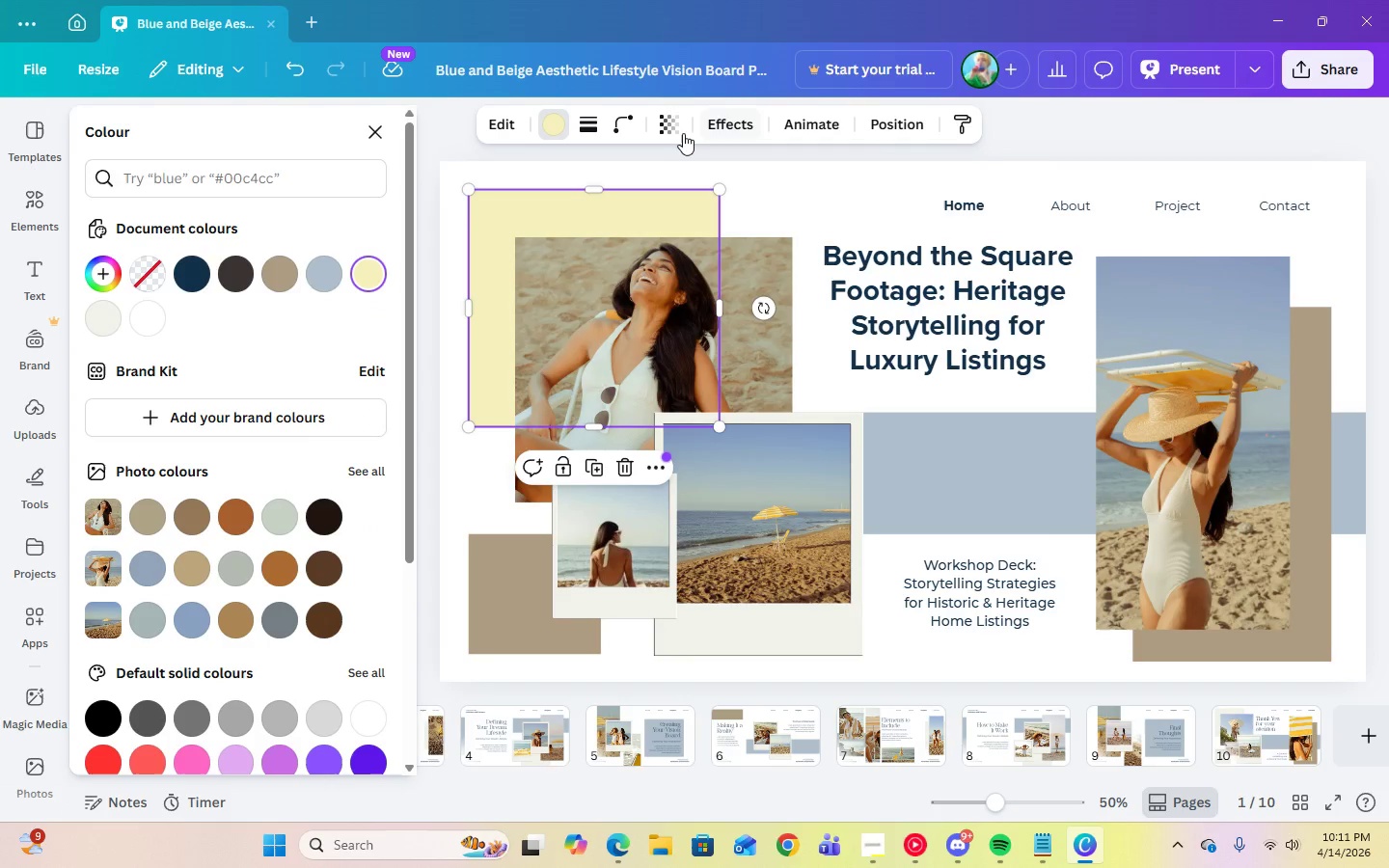 
left_click([676, 131])
 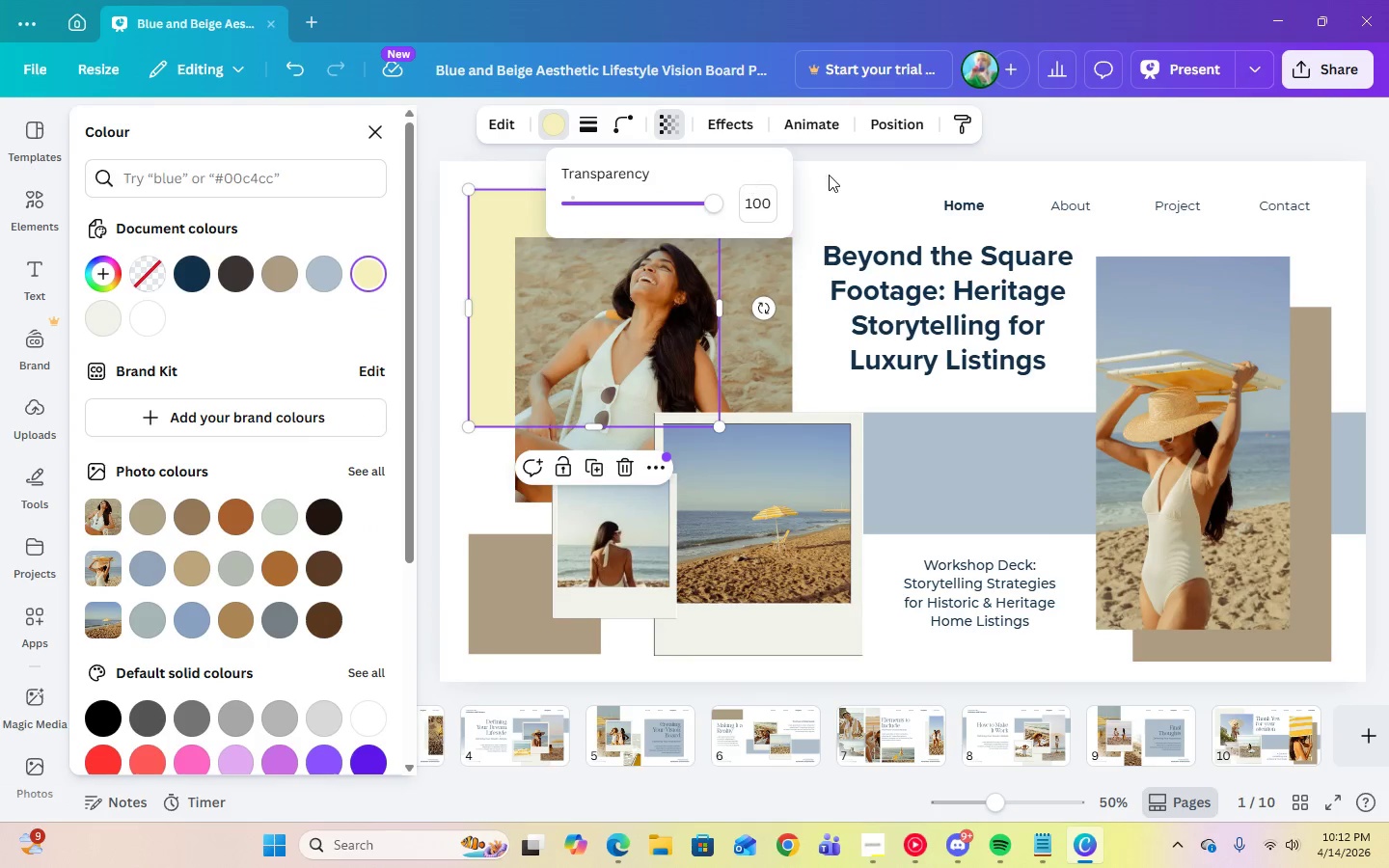 
left_click([897, 203])
 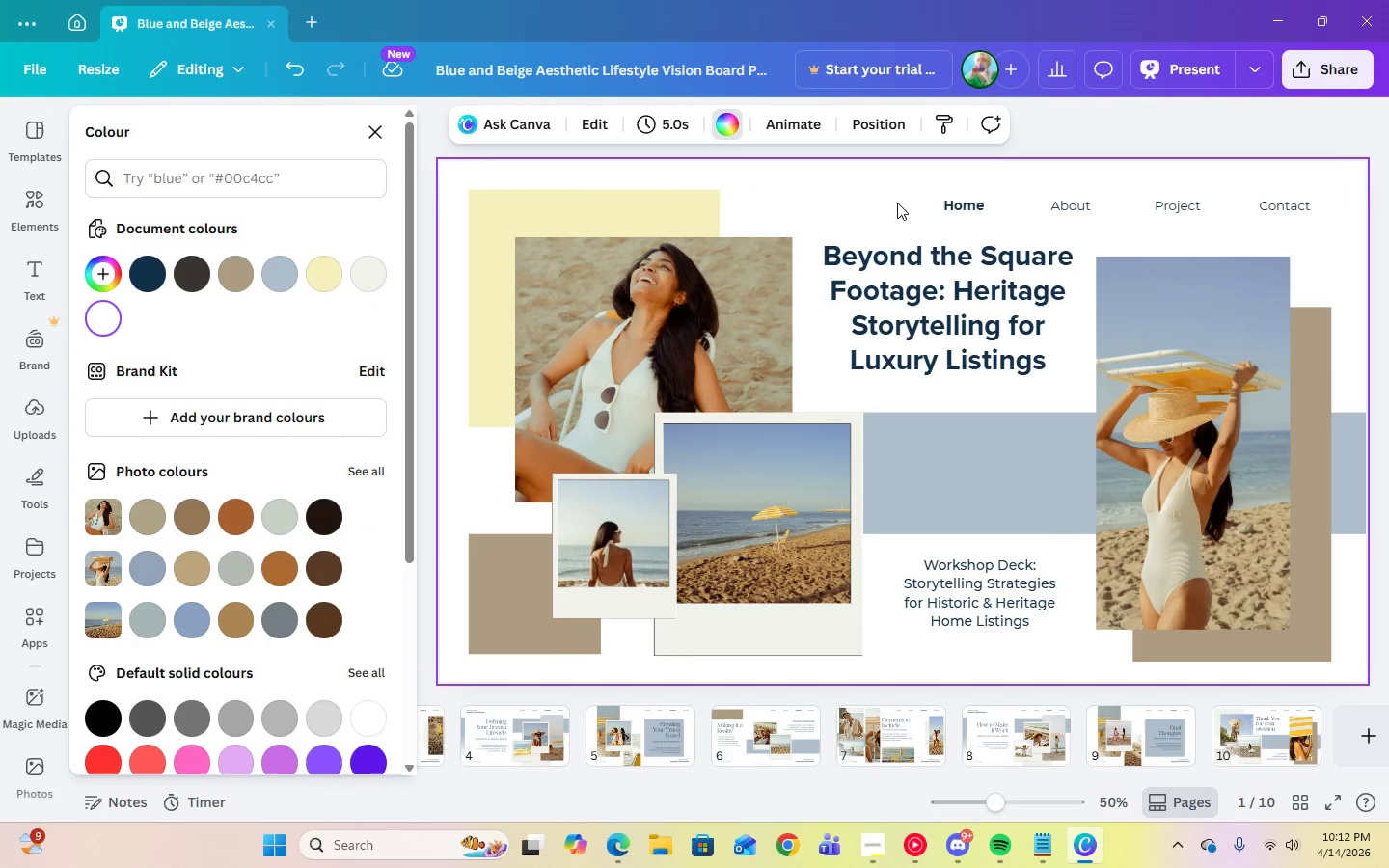 
left_click([624, 842])
 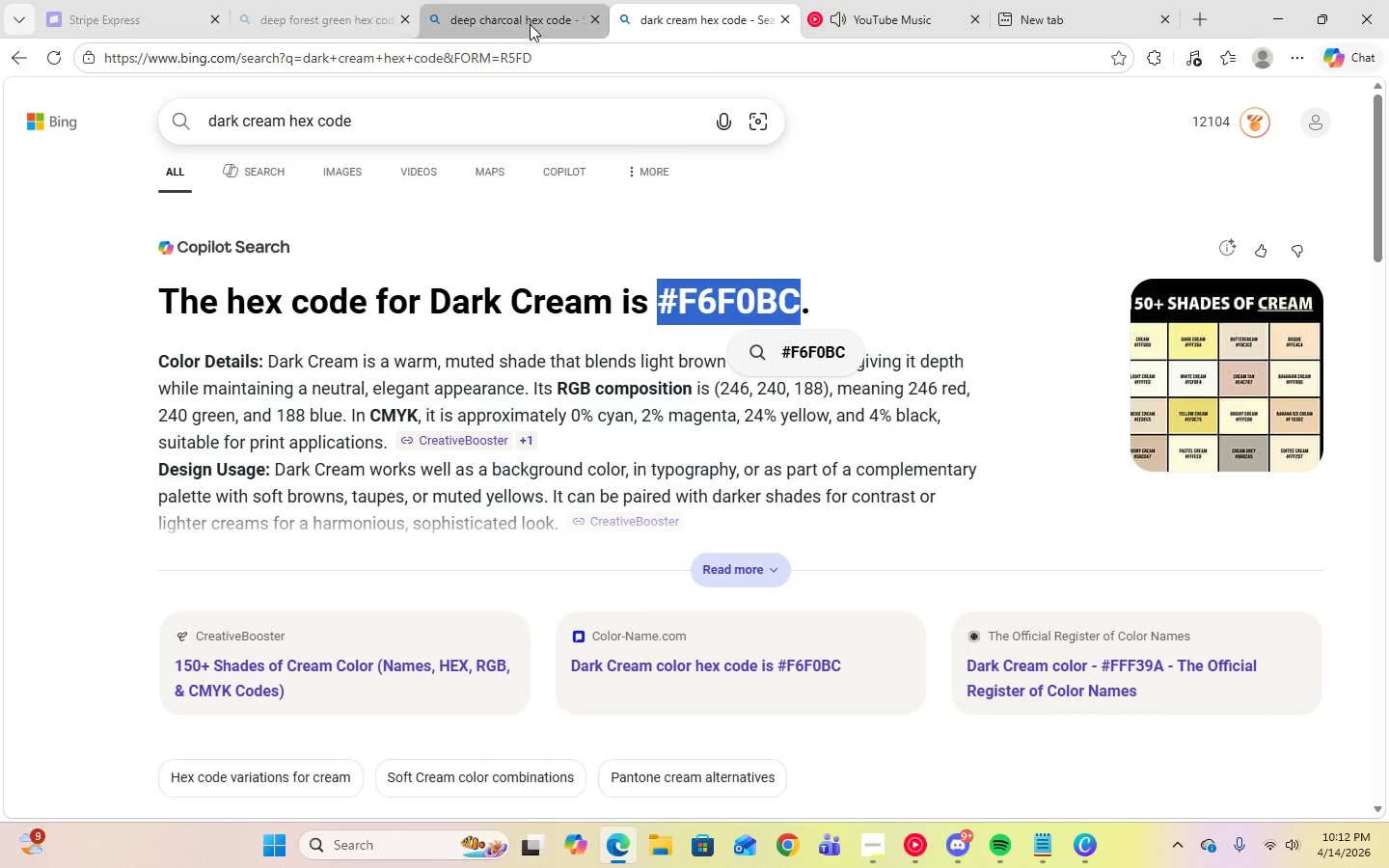 
left_click([530, 25])
 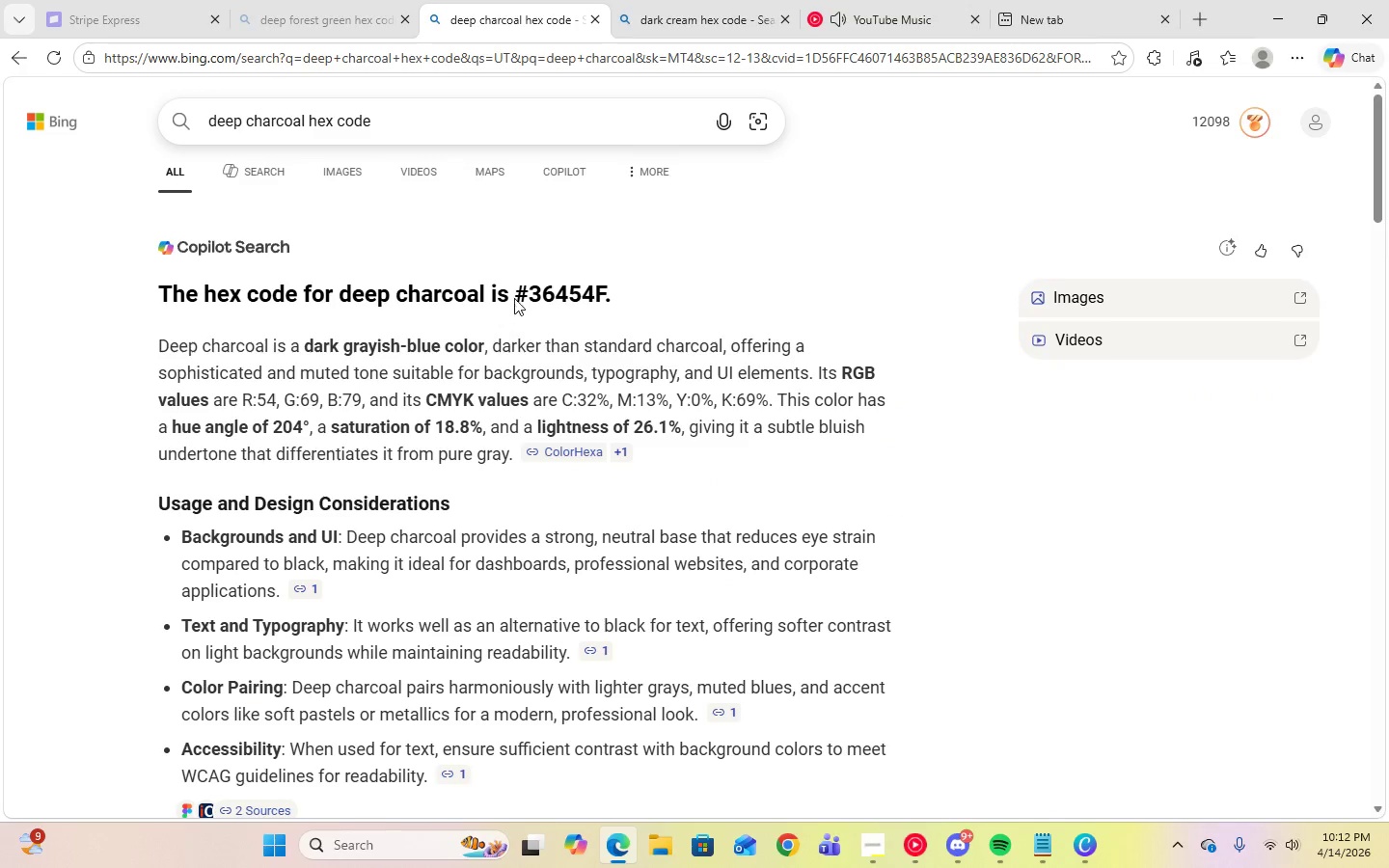 
left_click([514, 296])
 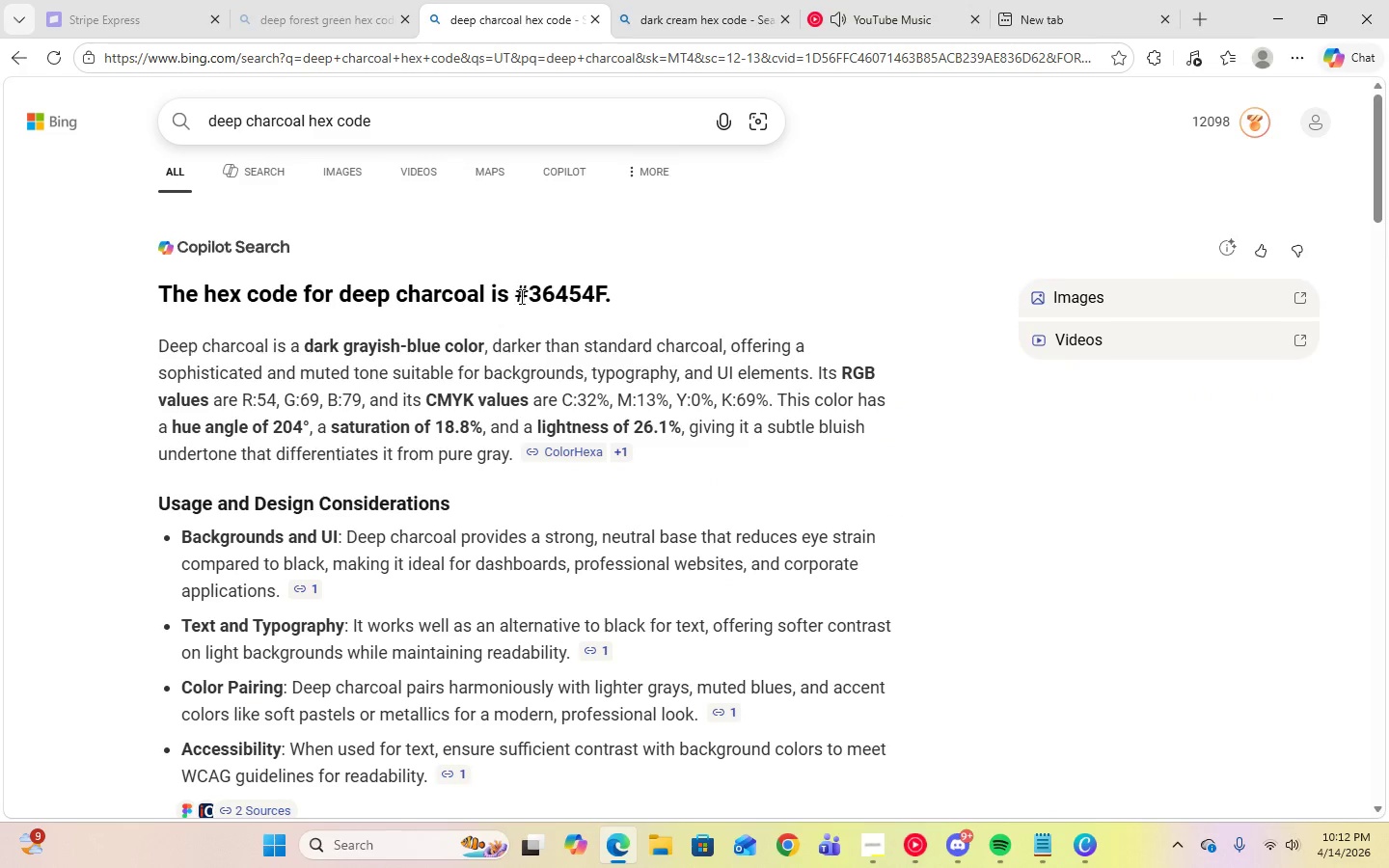 
left_click_drag(start_coordinate=[518, 296], to_coordinate=[605, 302])
 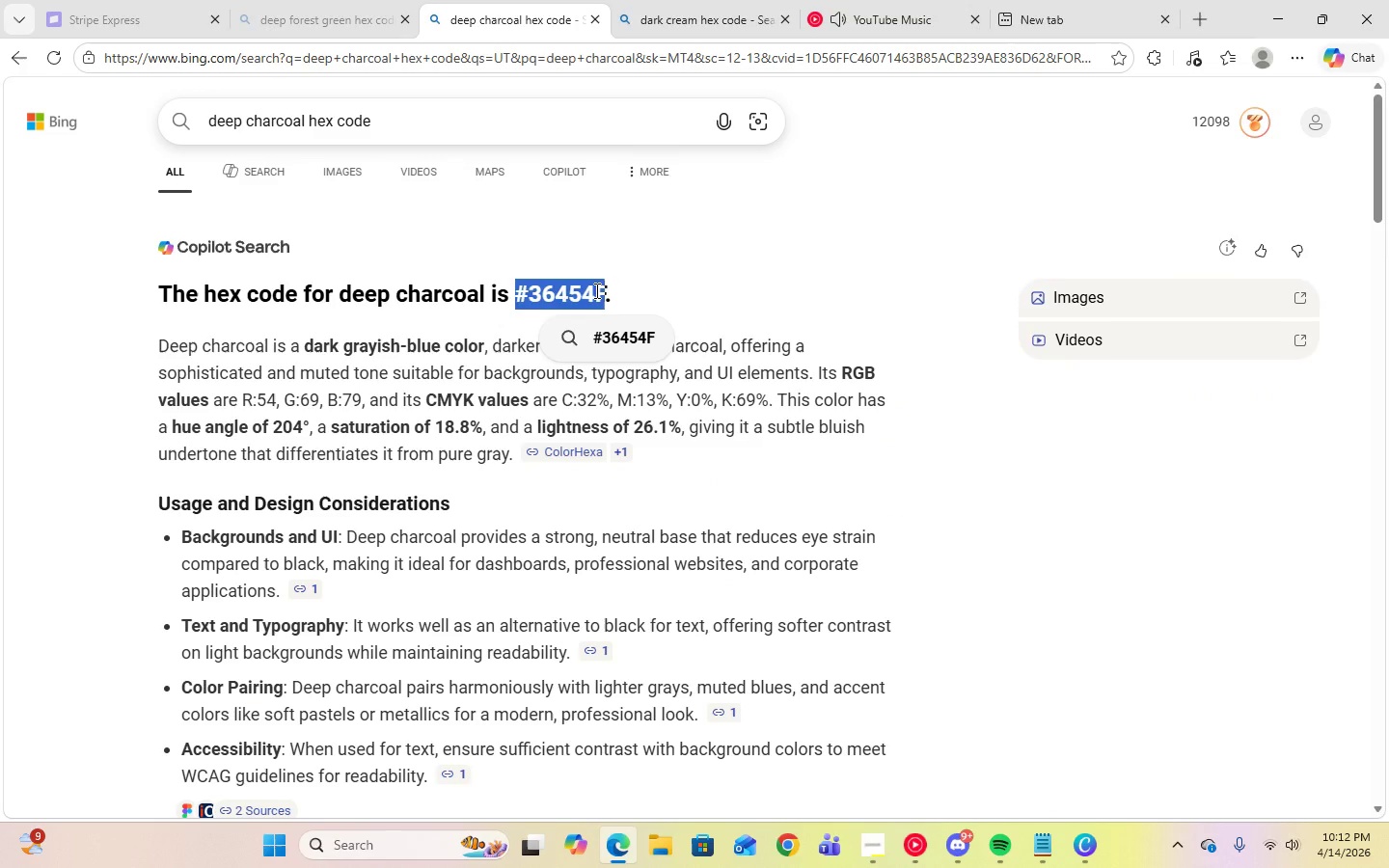 
right_click([595, 290])
 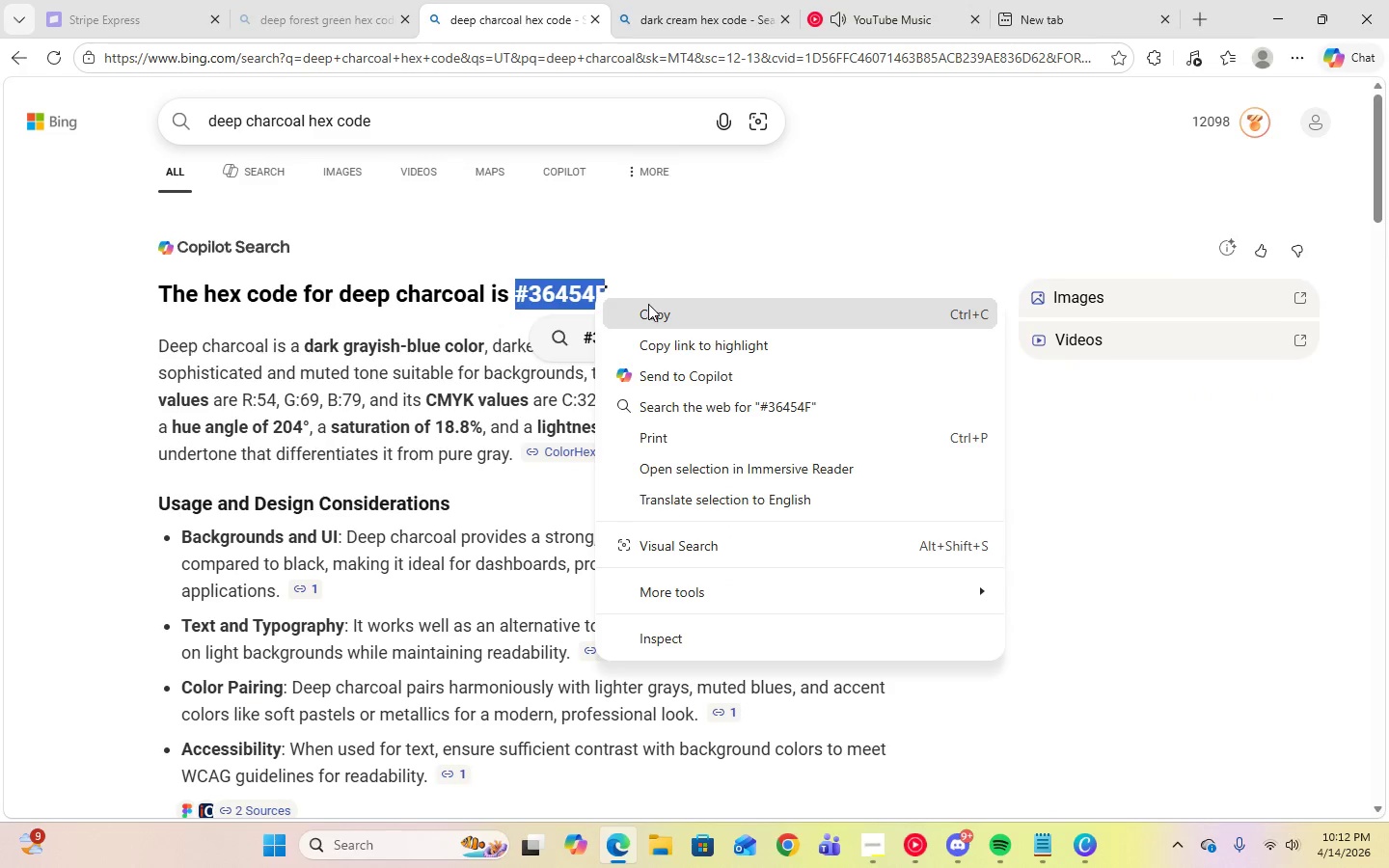 
left_click([653, 309])
 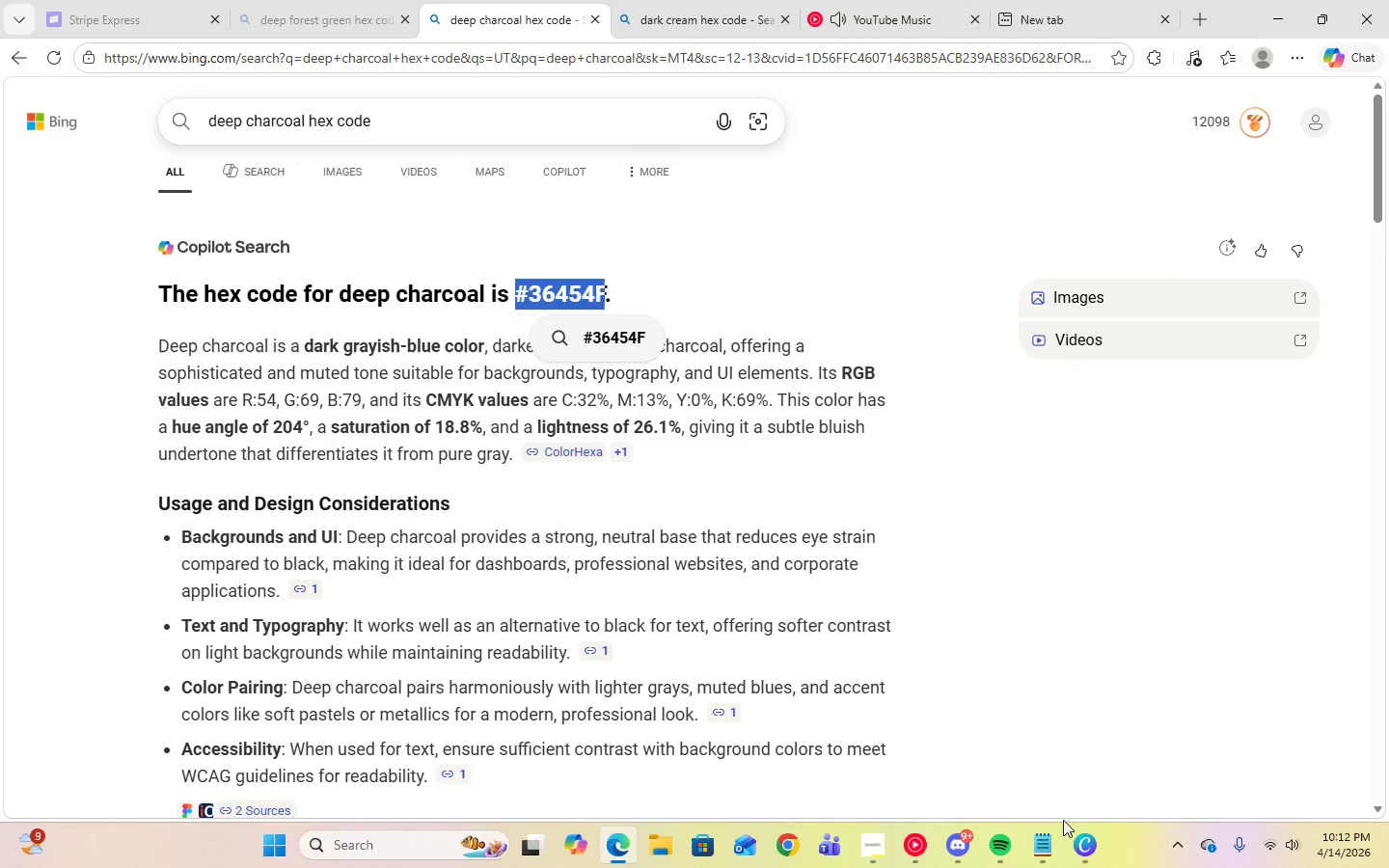 
left_click([1079, 846])
 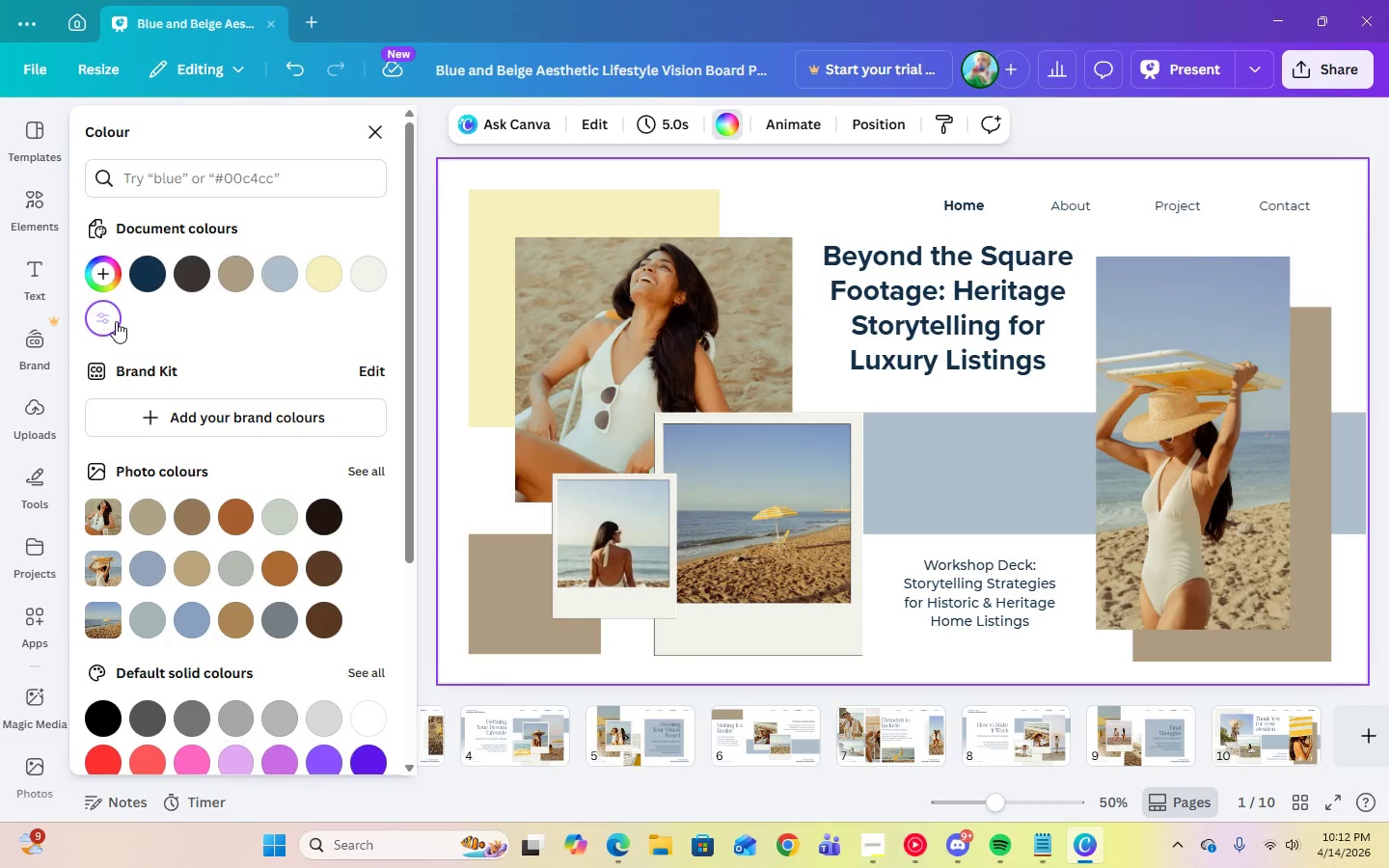 
left_click([110, 321])
 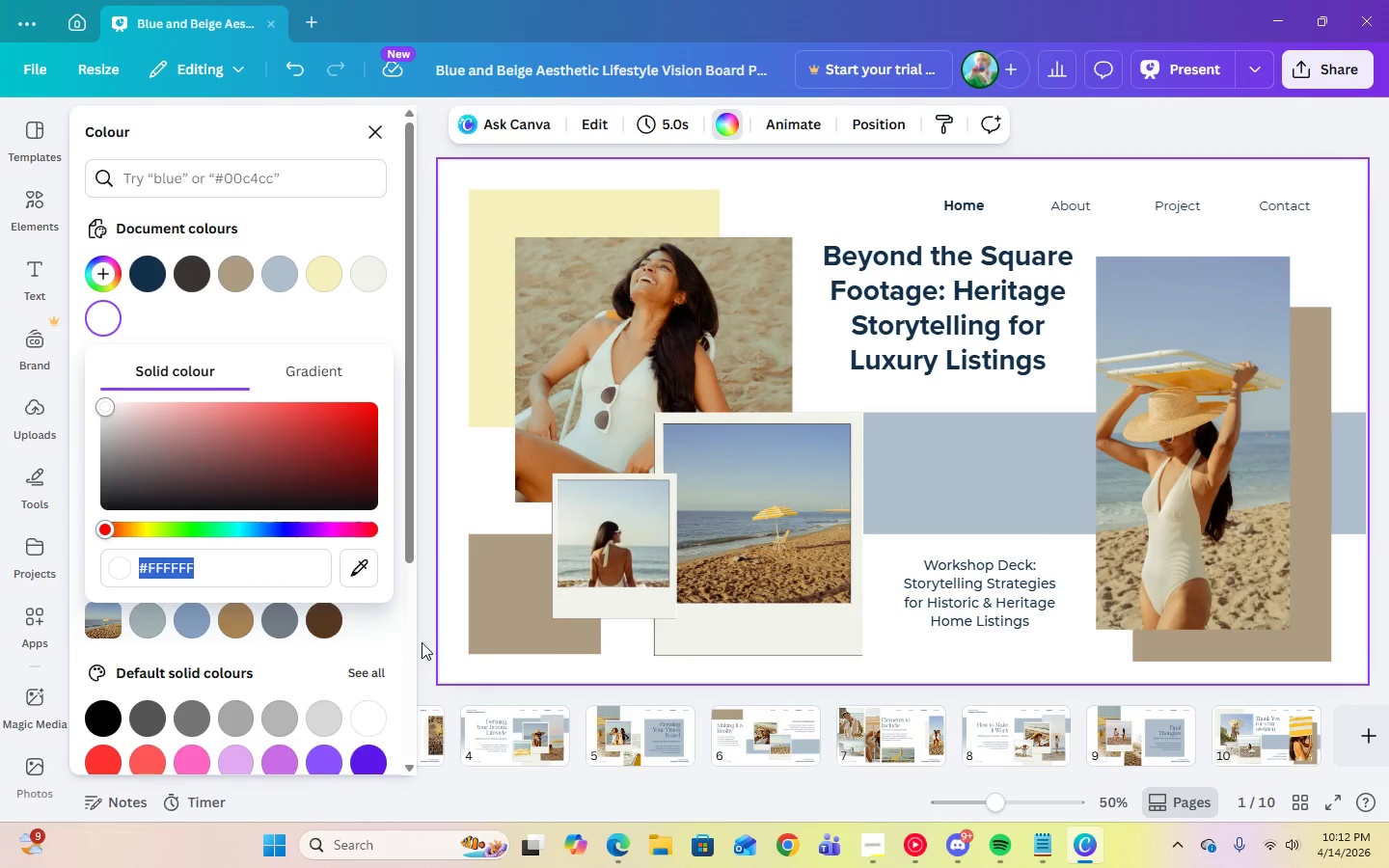 
left_click([496, 615])
 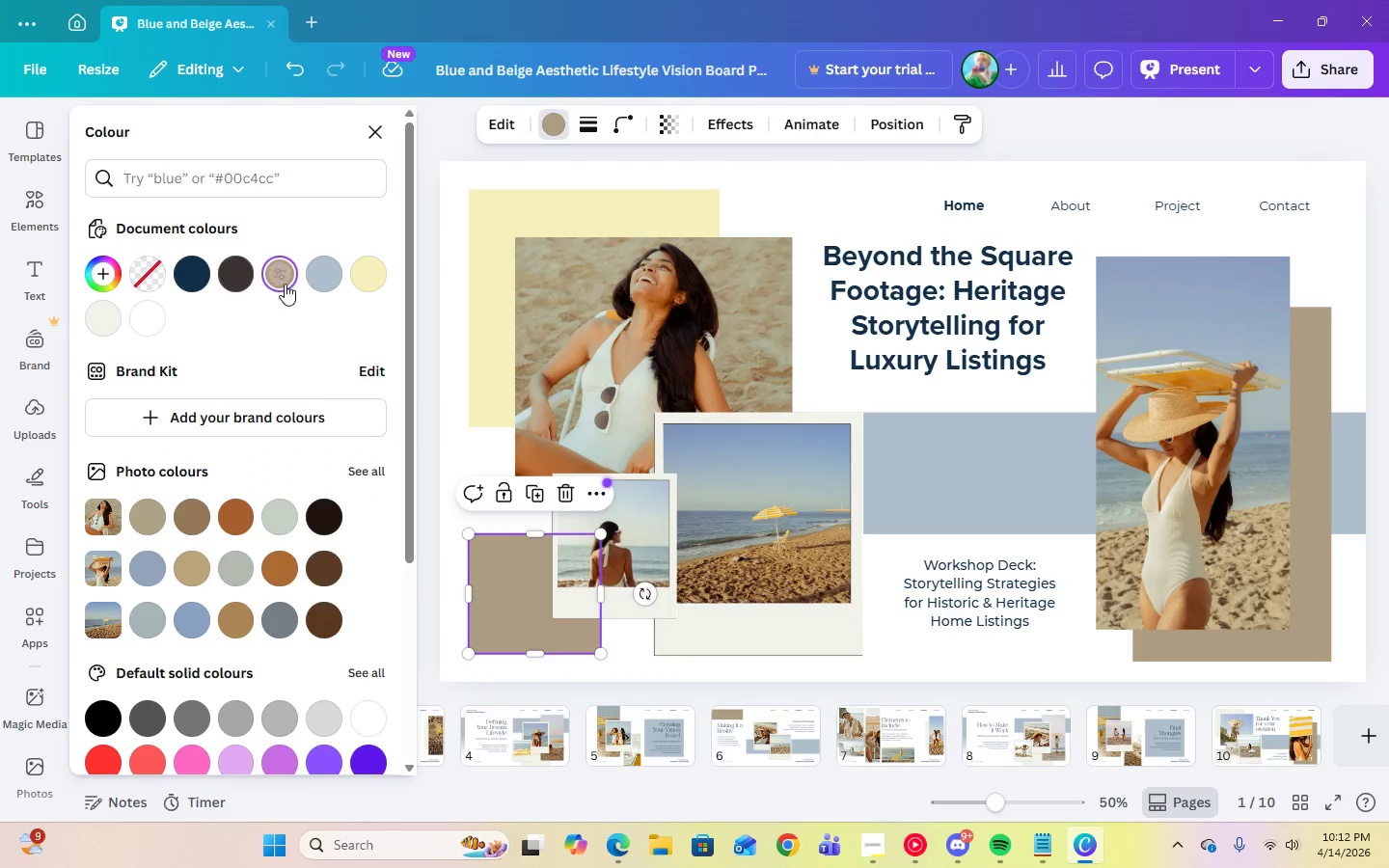 
left_click([282, 281])
 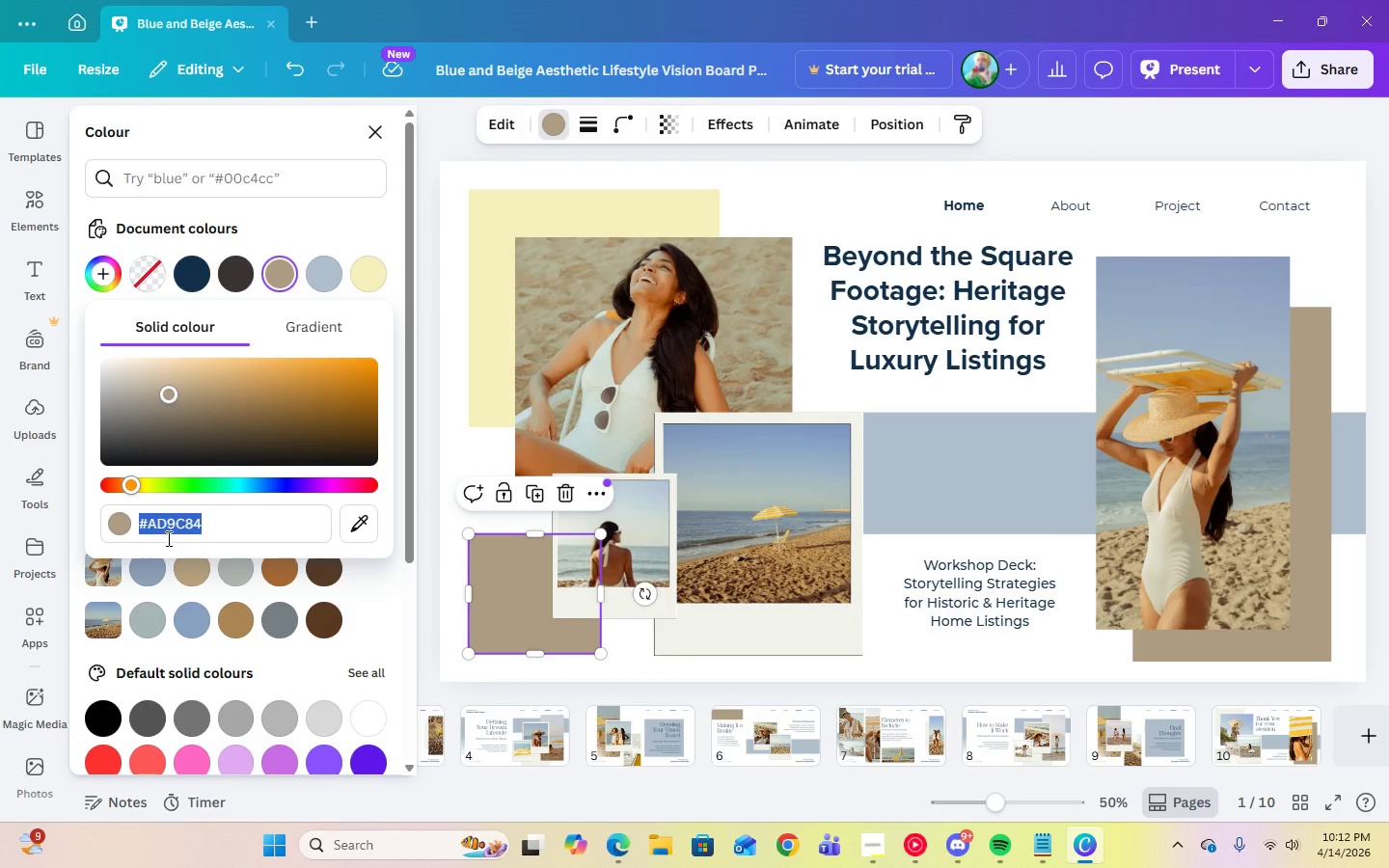 
right_click([167, 525])
 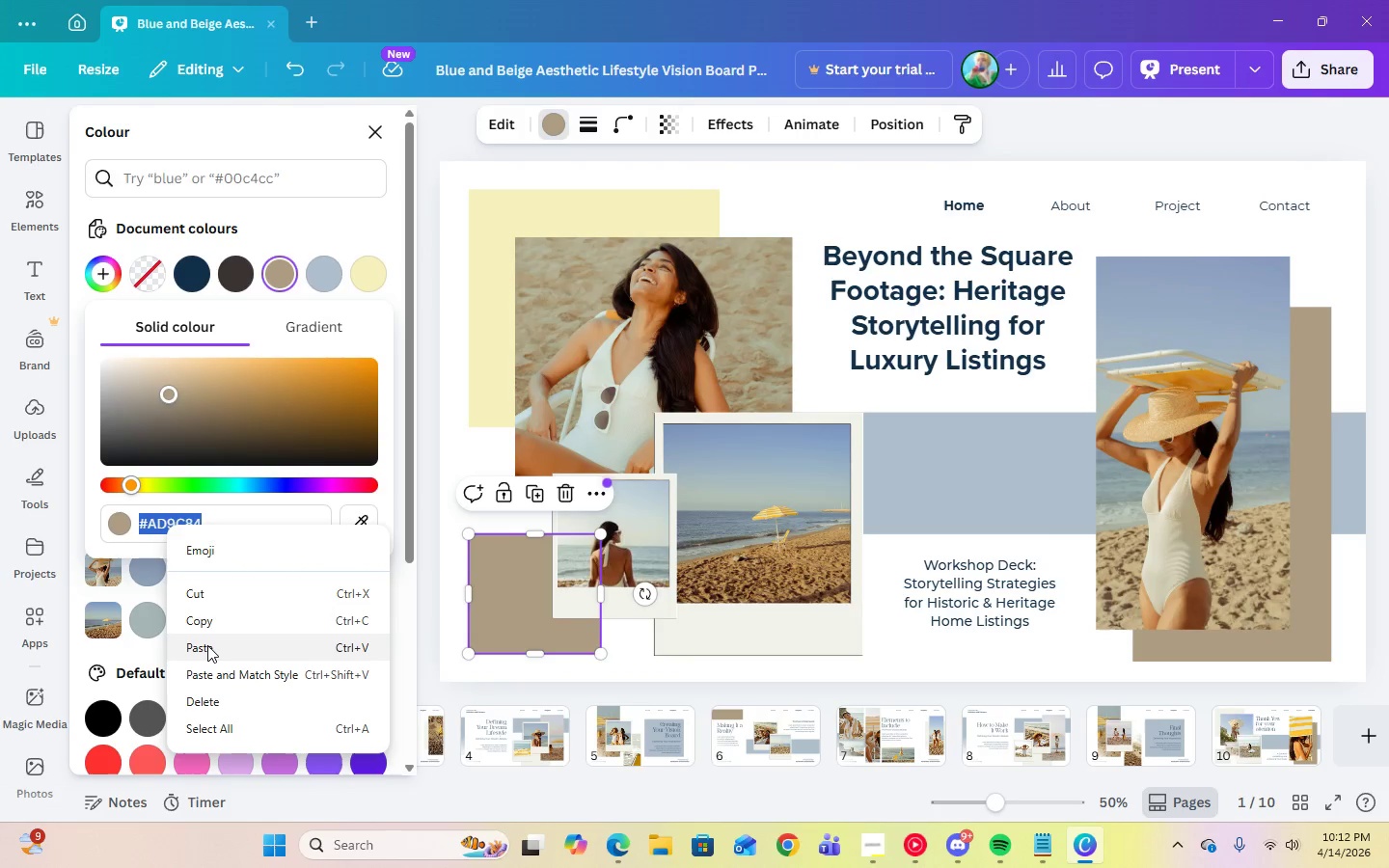 
left_click([207, 645])
 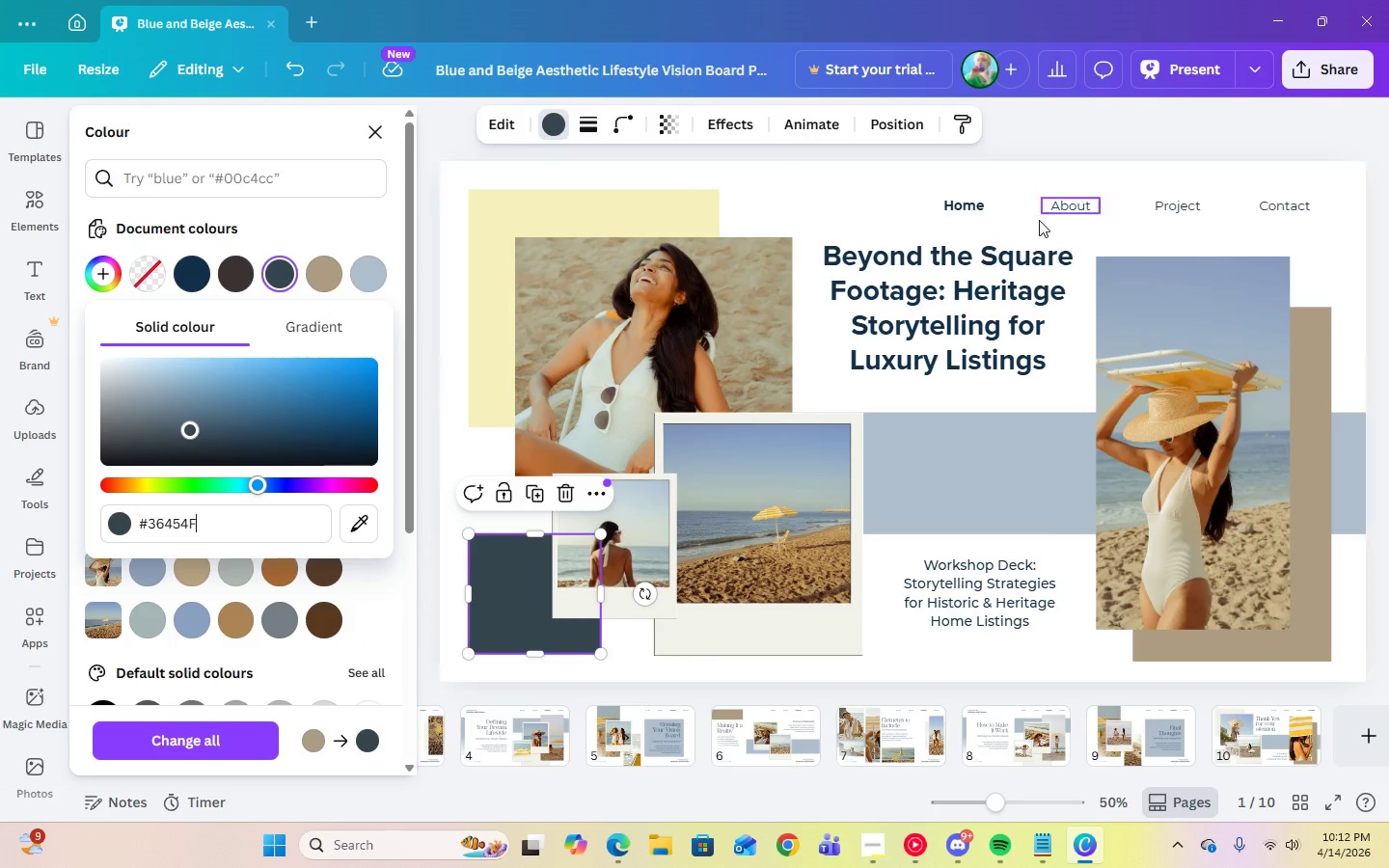 
left_click([894, 205])
 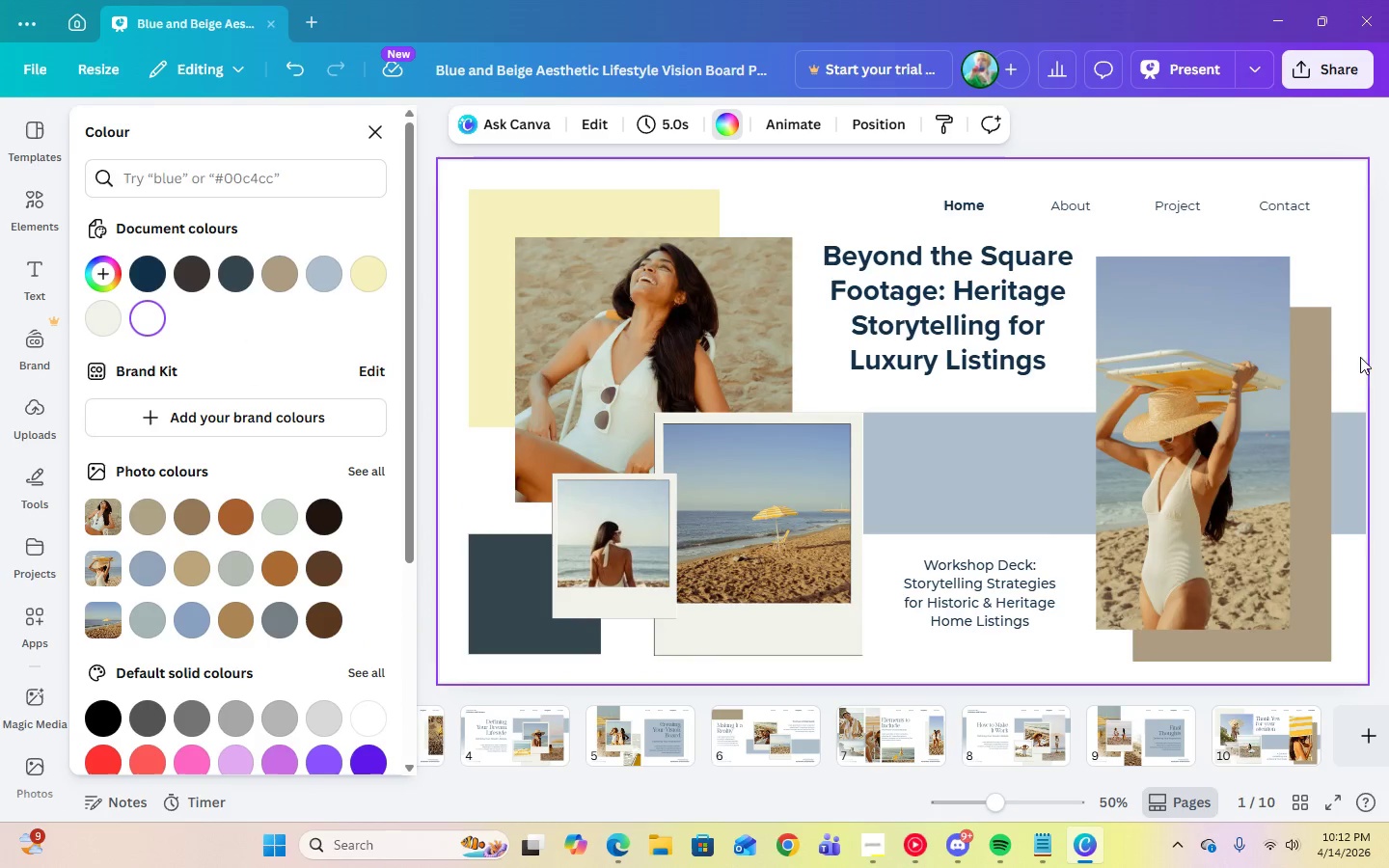 
left_click([1322, 354])
 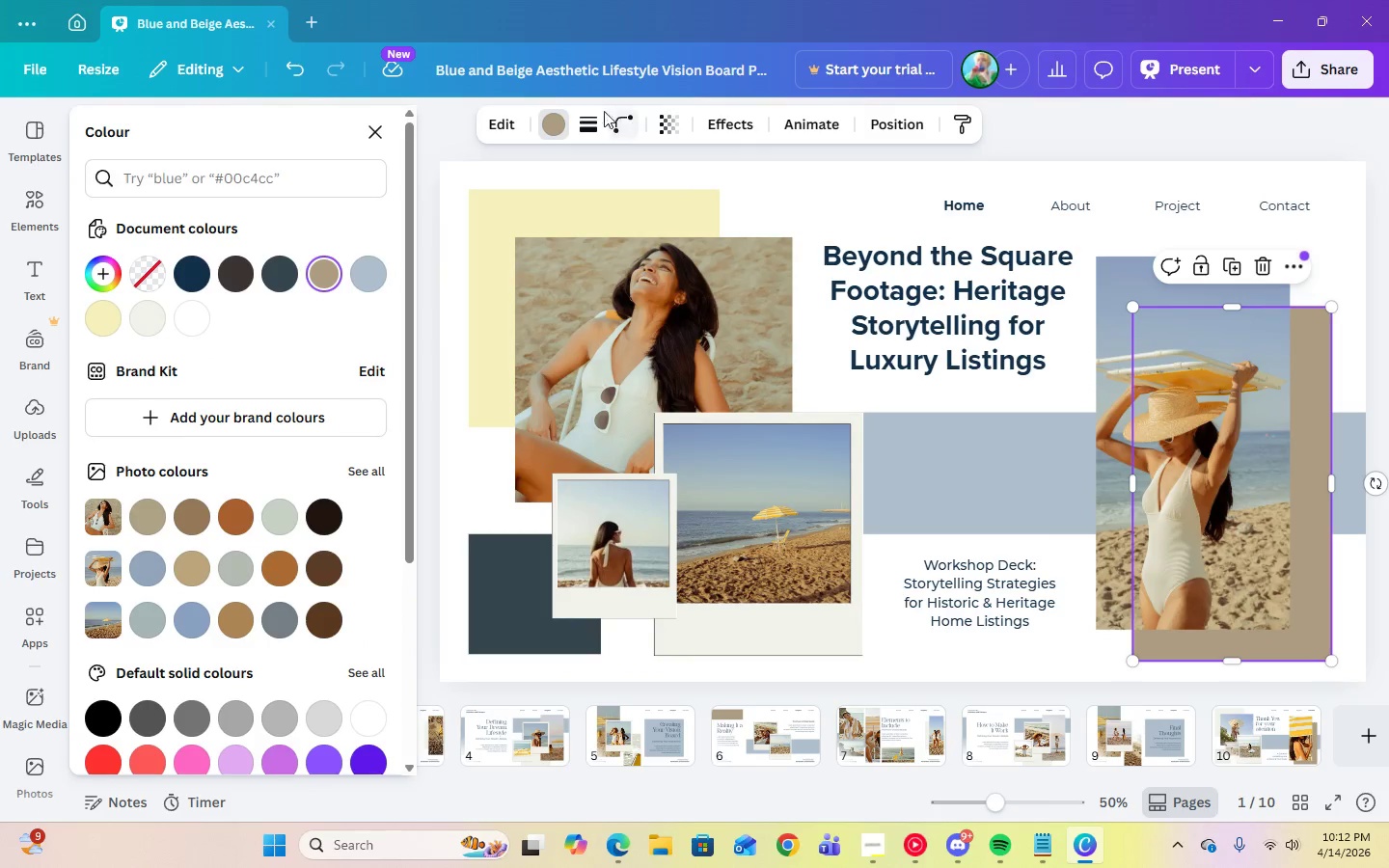 
left_click([561, 122])
 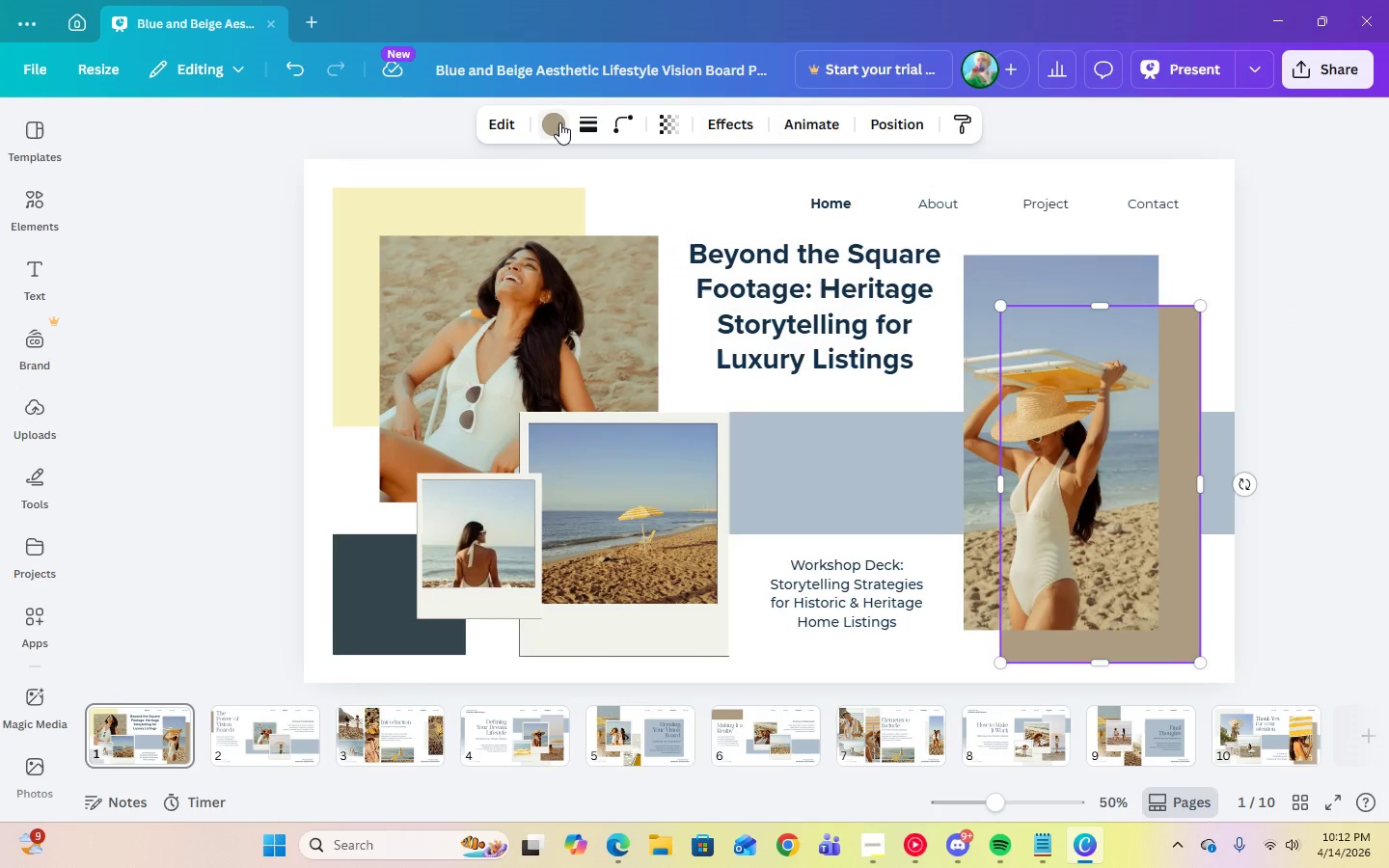 
left_click([559, 122])
 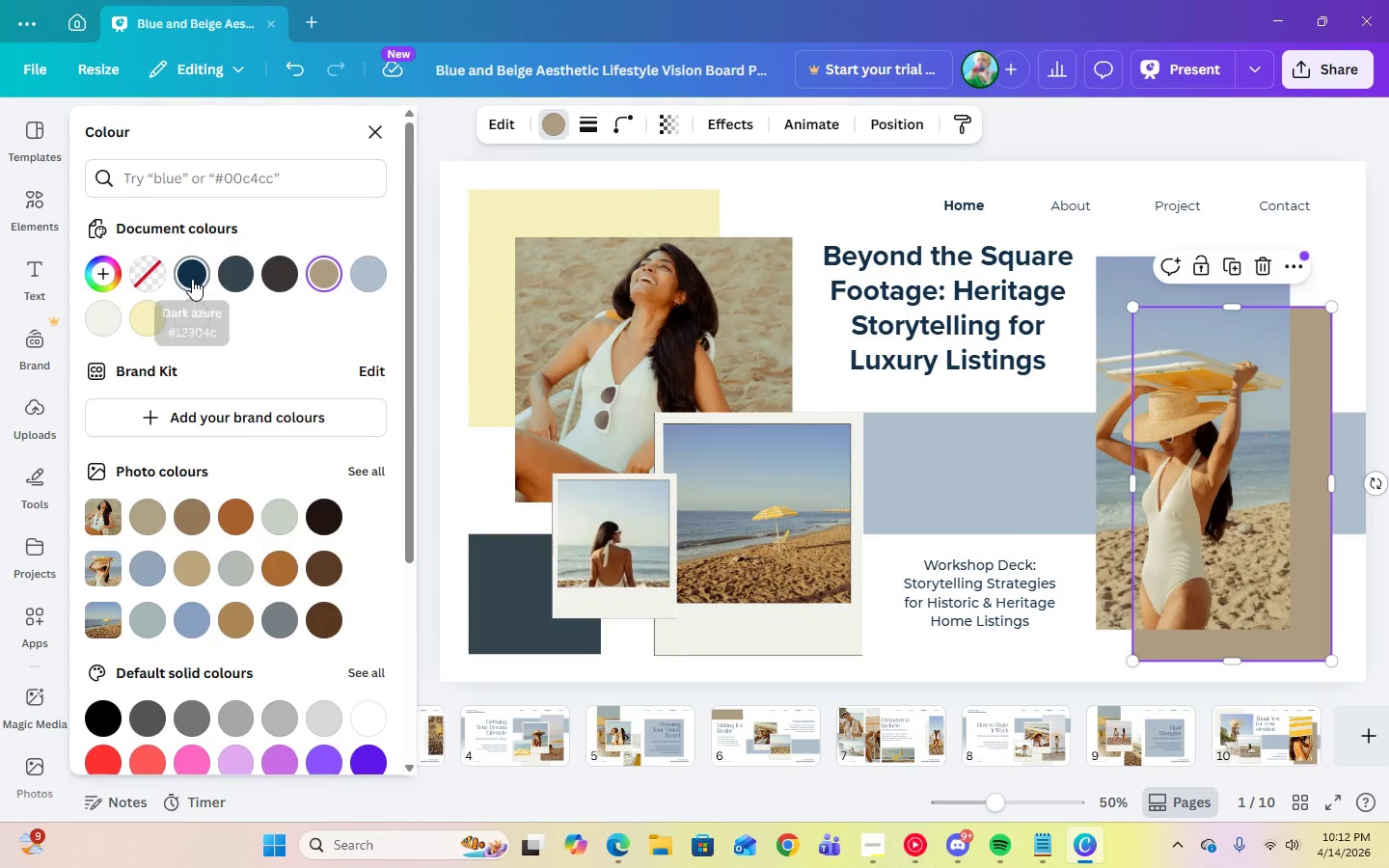 
left_click([192, 279])
 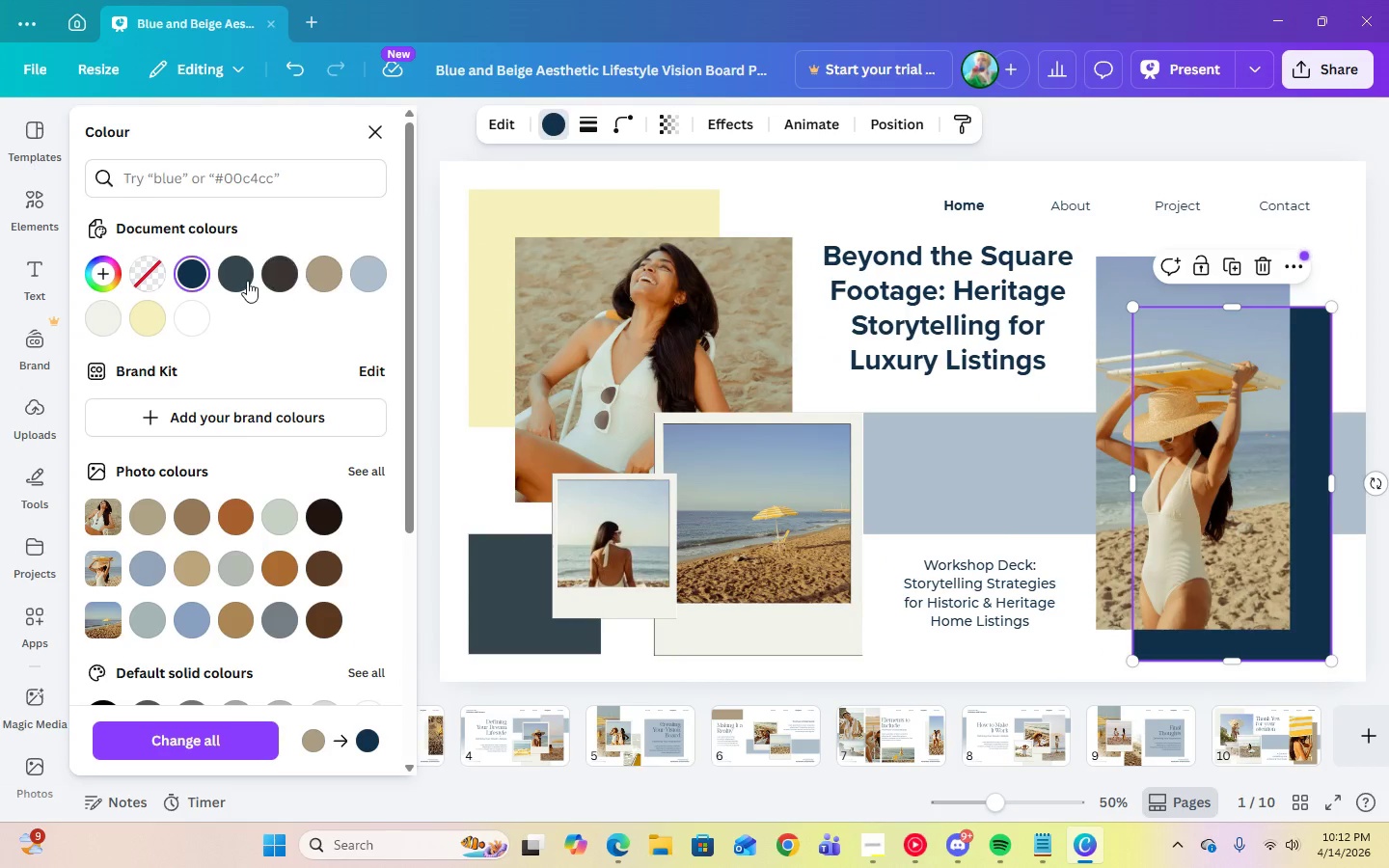 
left_click([245, 281])
 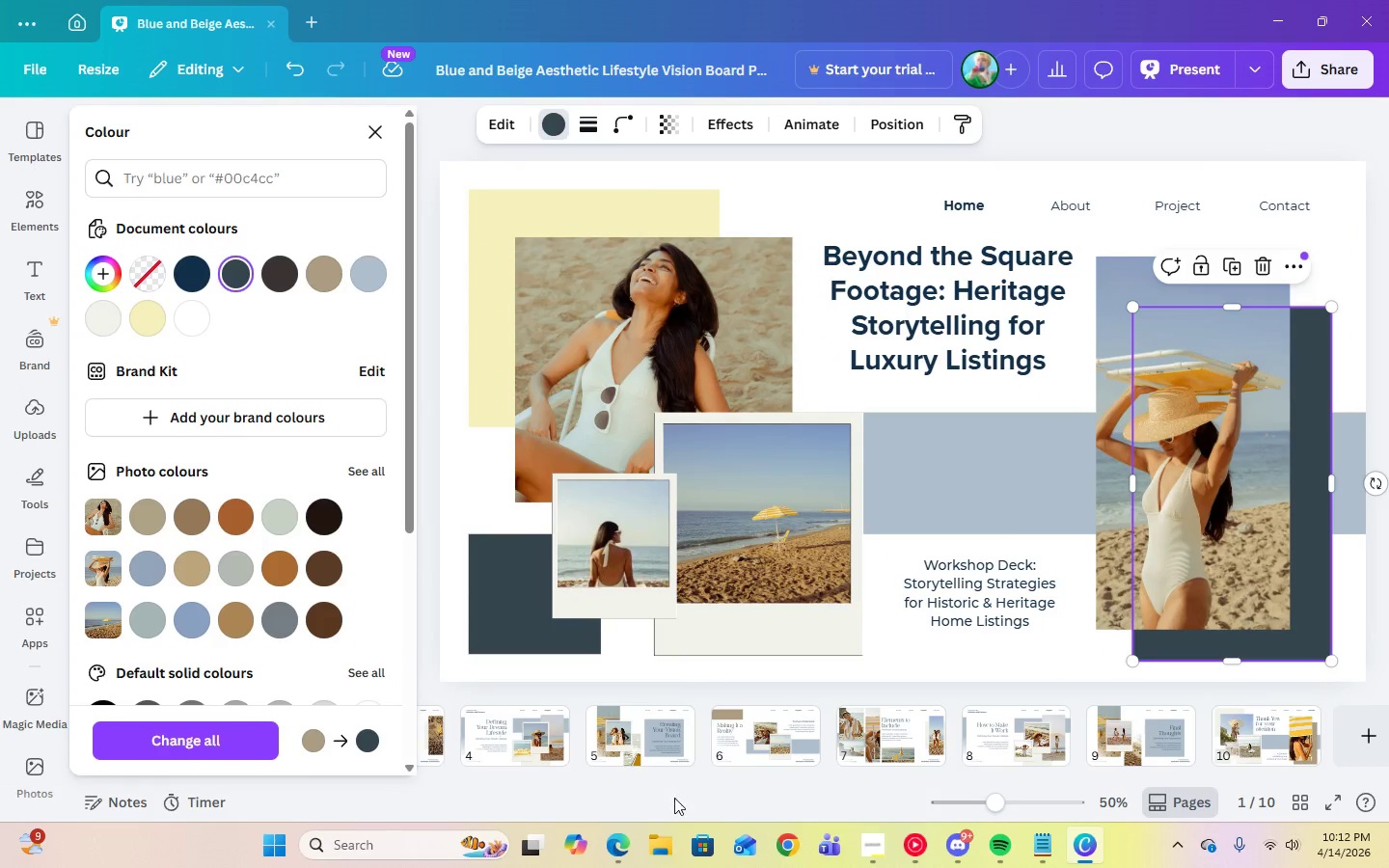 
left_click([616, 841])
 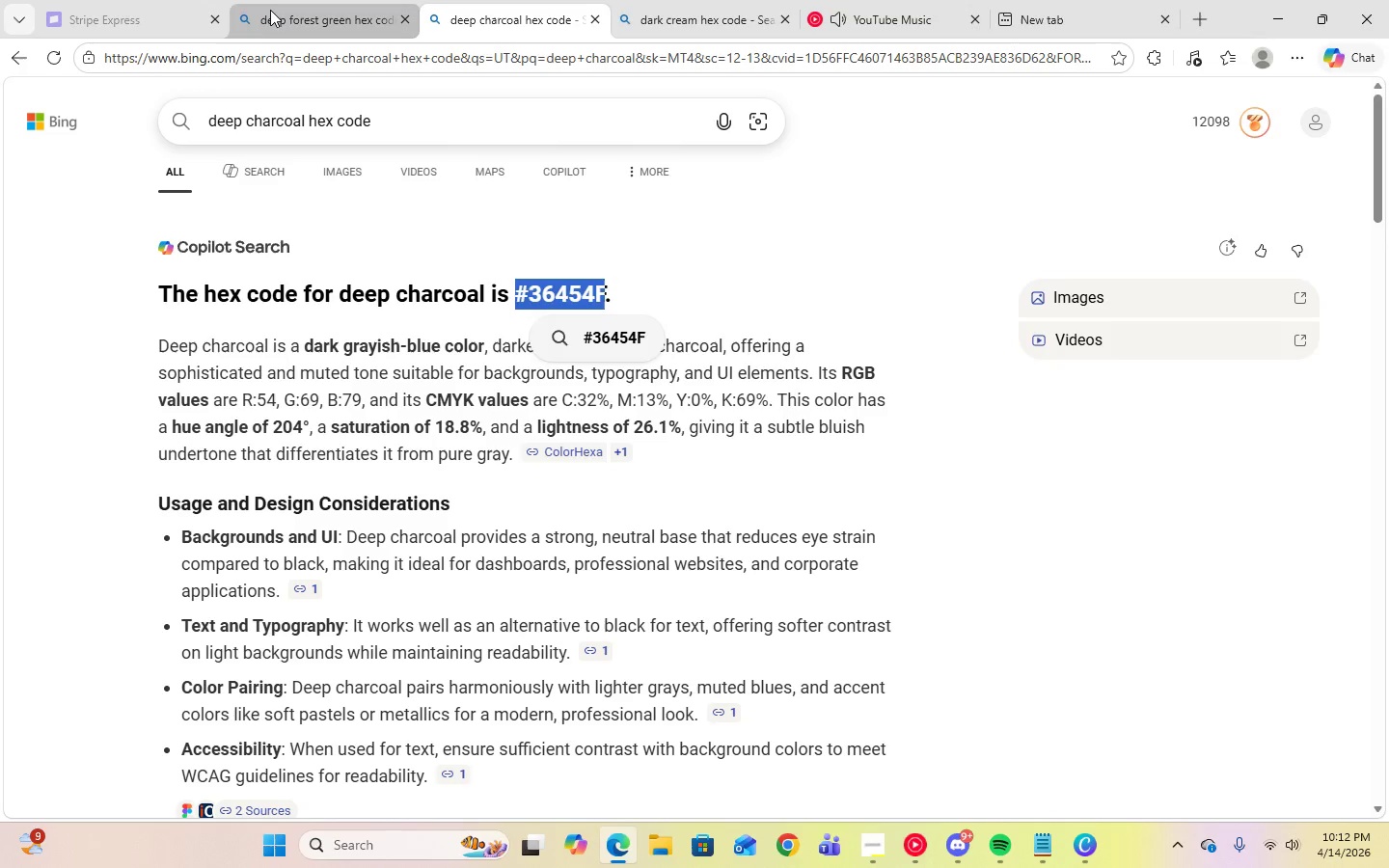 
left_click([269, 9])
 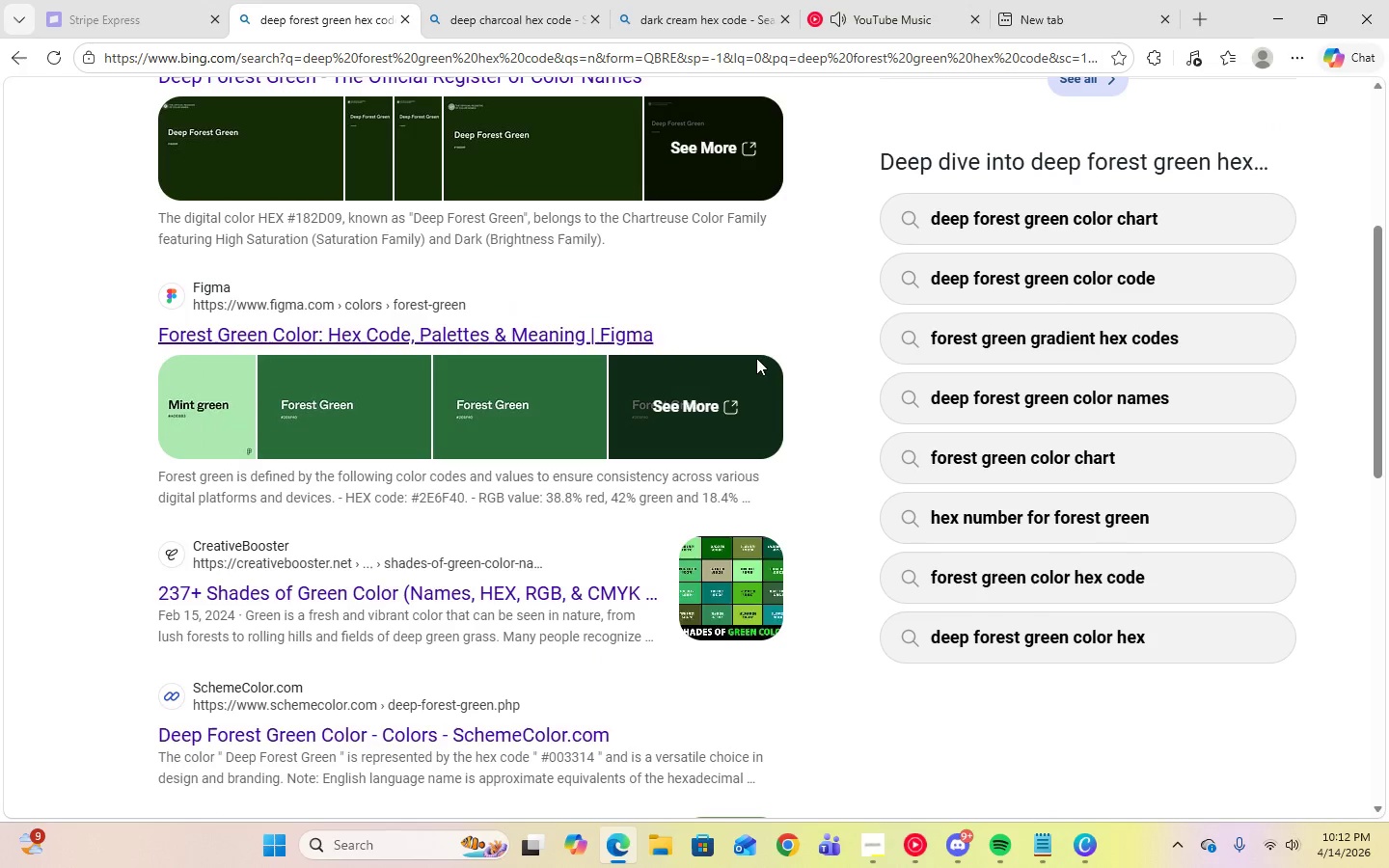 
scroll: coordinate [805, 412], scroll_direction: up, amount: 4.0
 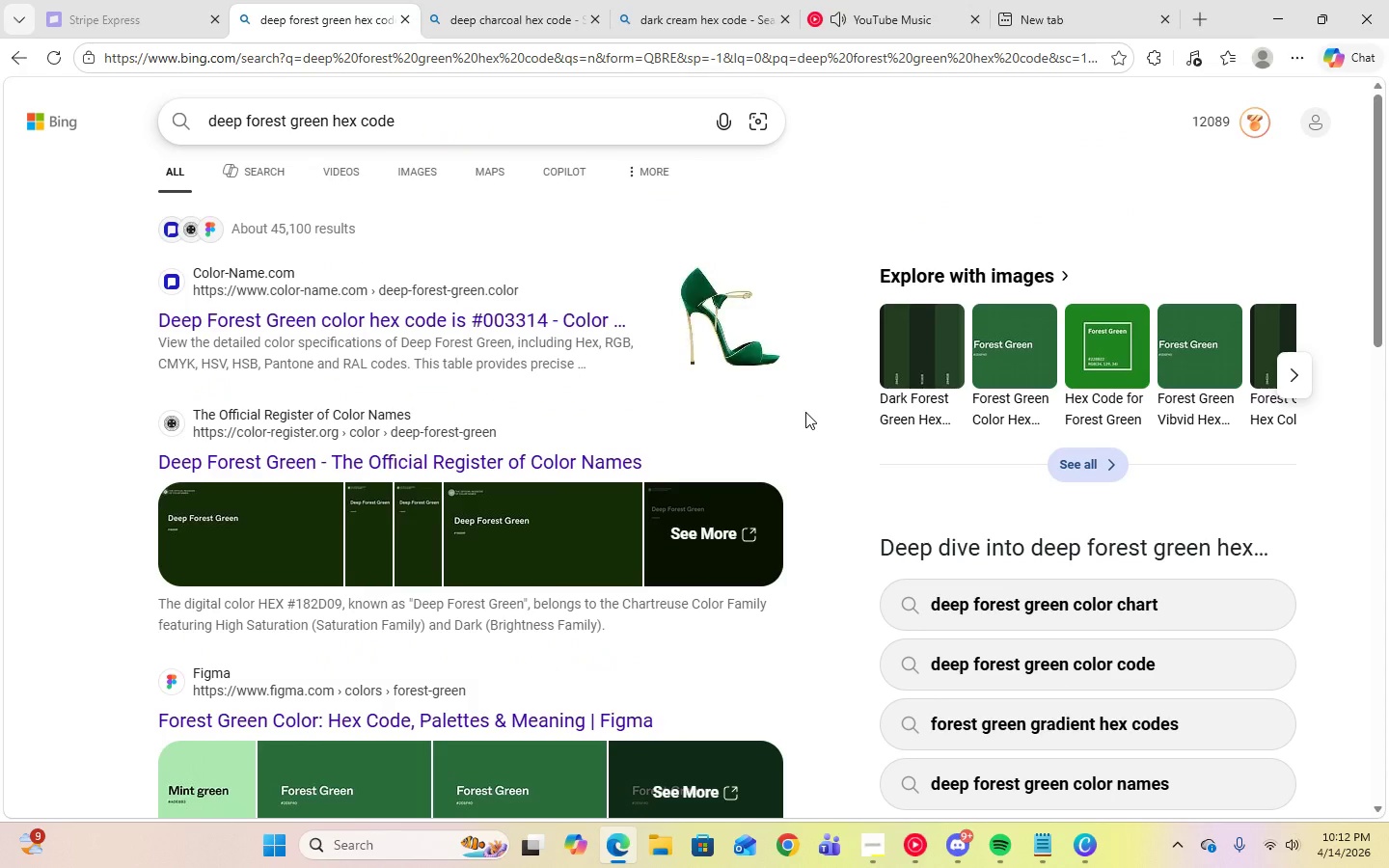 
scroll: coordinate [805, 412], scroll_direction: down, amount: 6.0
 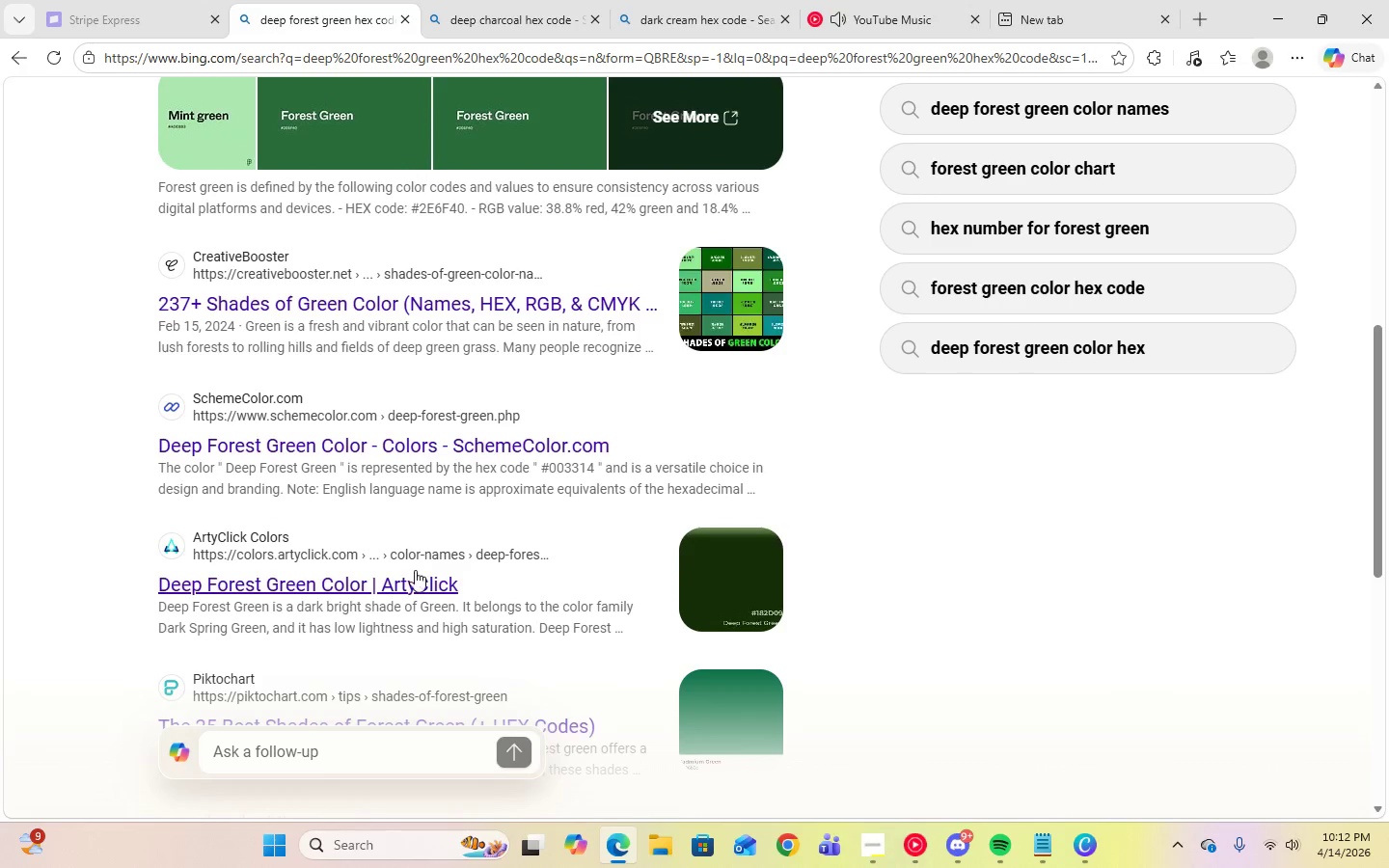 
left_click([401, 583])
 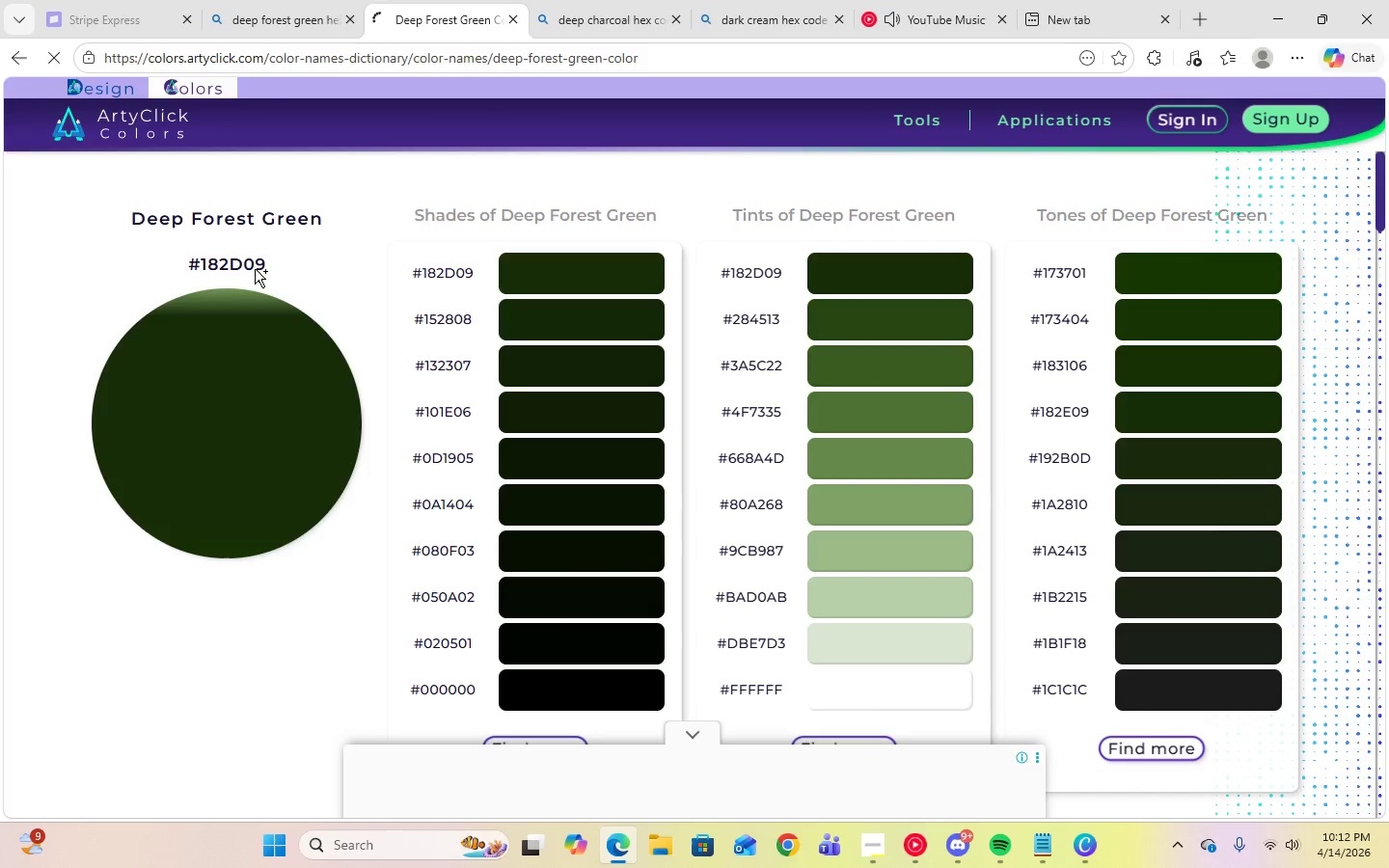 
left_click_drag(start_coordinate=[193, 260], to_coordinate=[280, 260])
 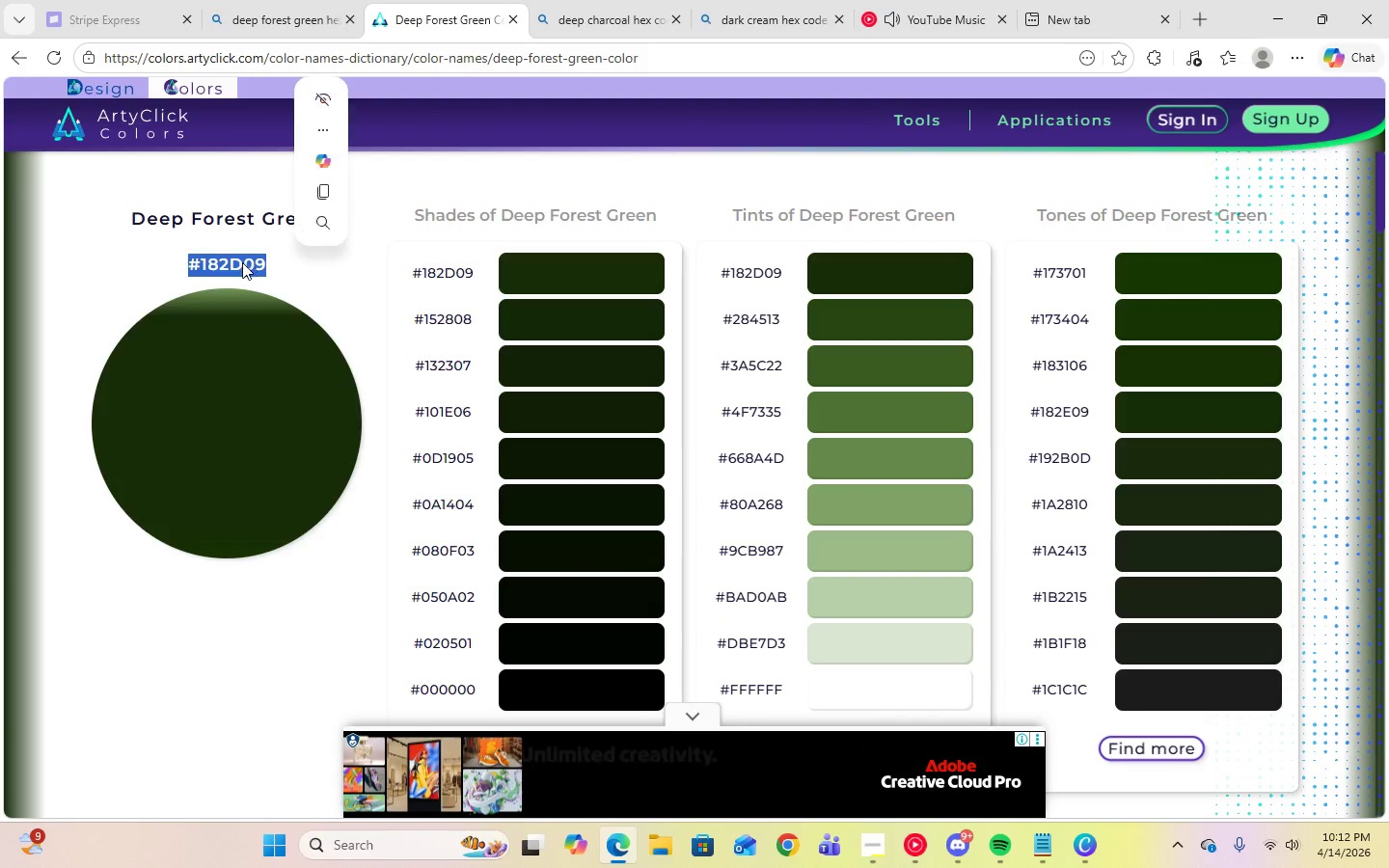 
right_click([242, 262])
 